 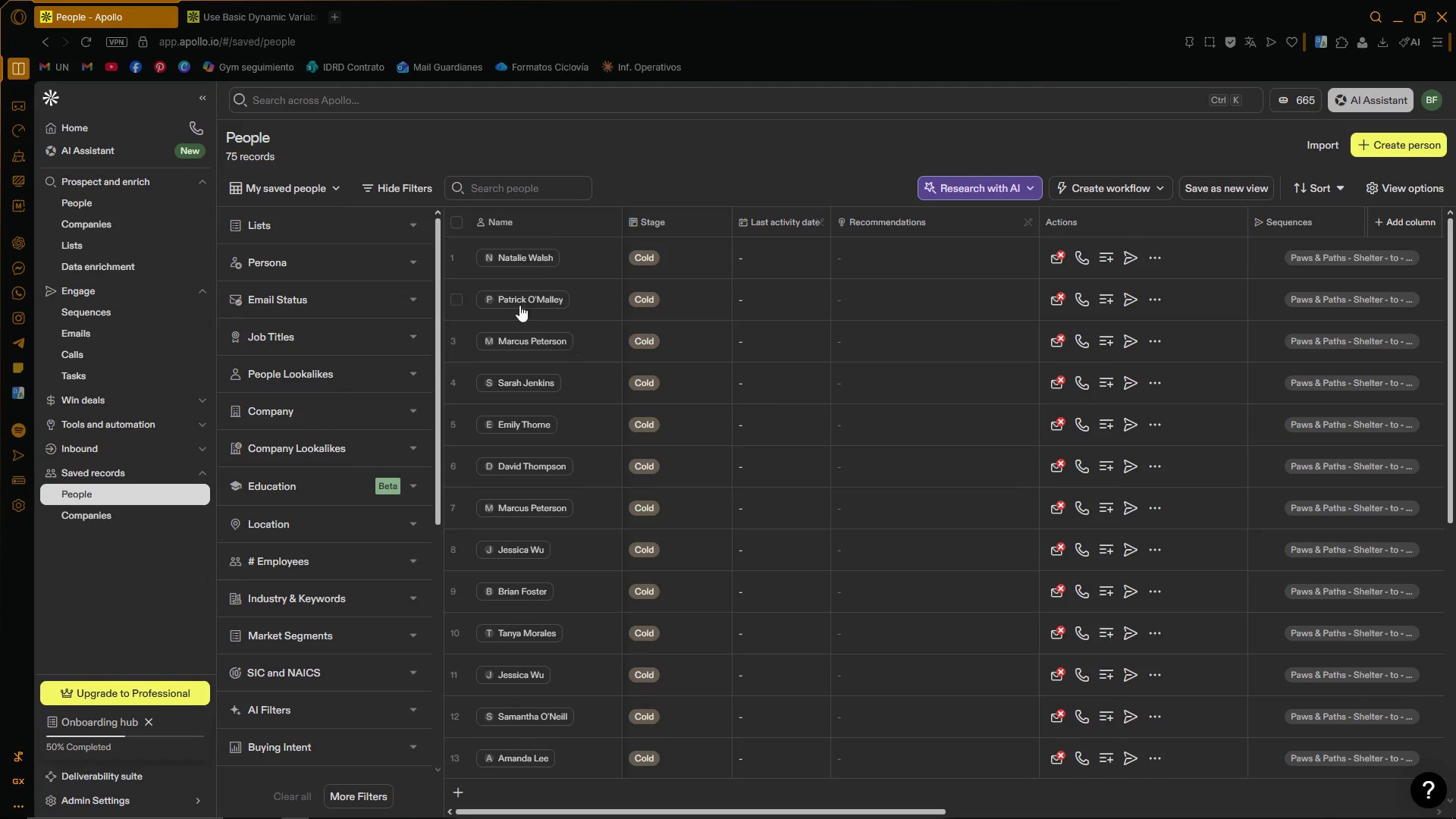 
left_click([102, 321])
 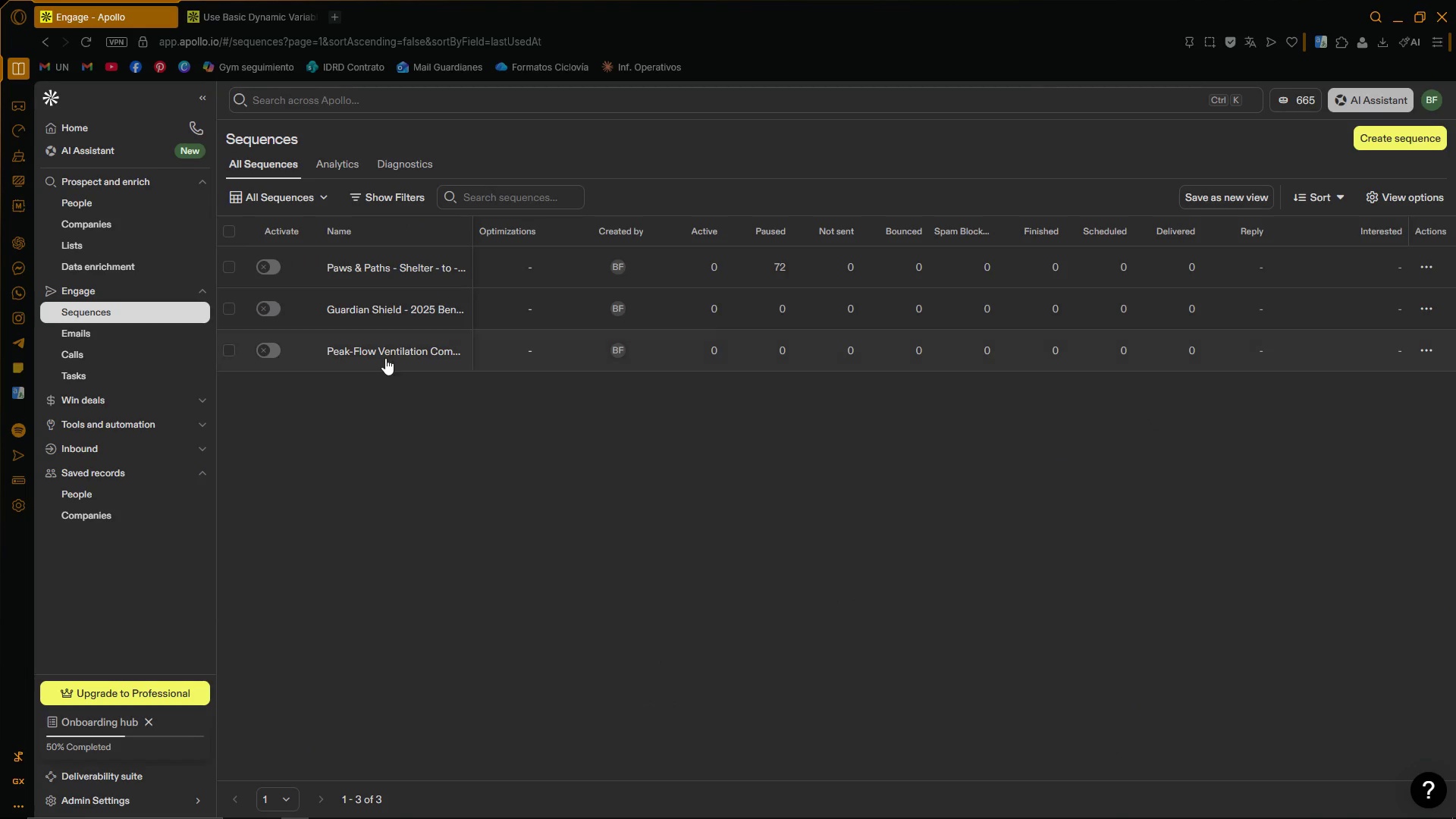 
scroll: coordinate [410, 270], scroll_direction: up, amount: 1.0
 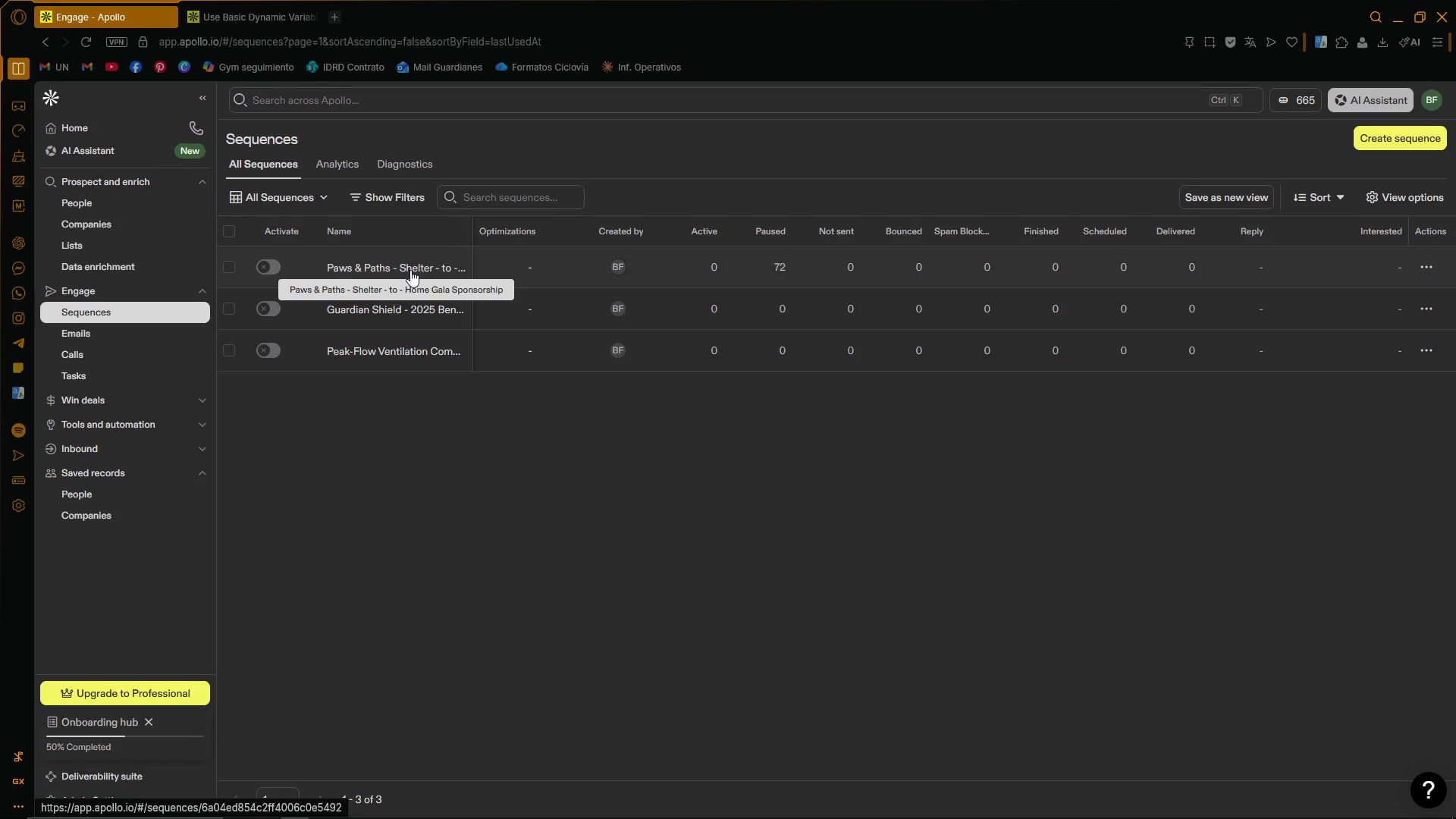 
left_click([410, 270])
 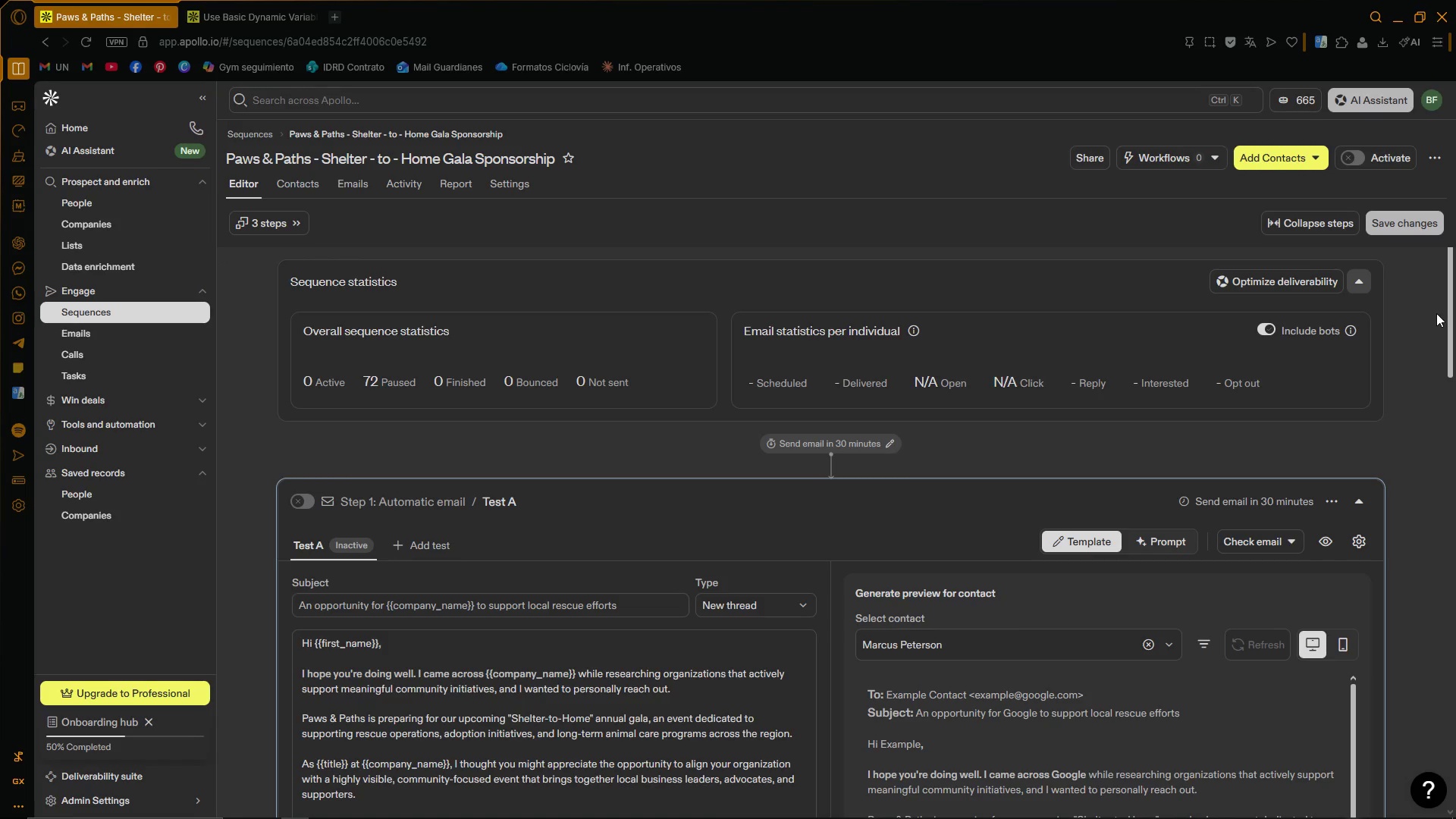 
left_click_drag(start_coordinate=[1449, 308], to_coordinate=[1451, 297])
 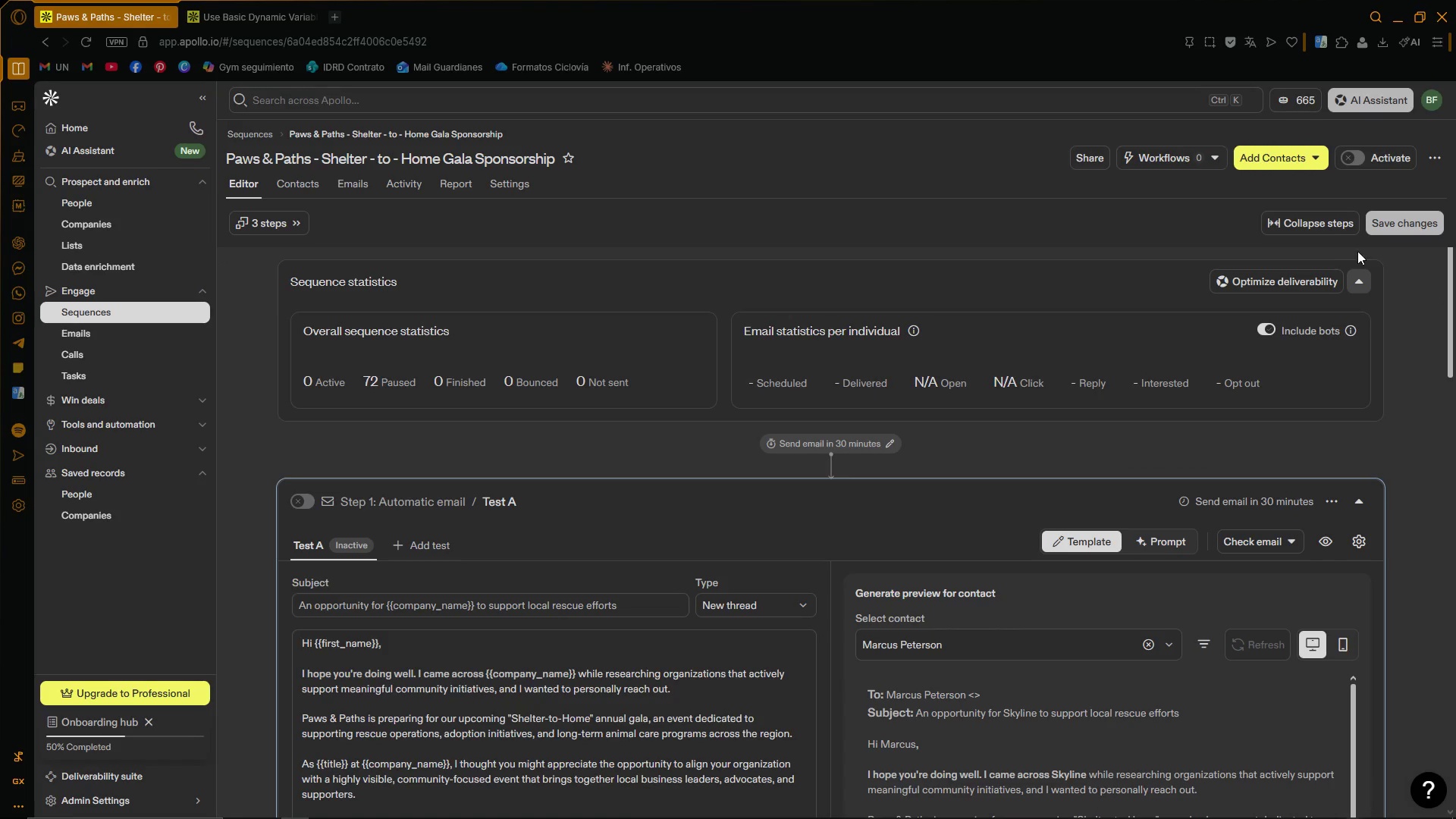 
left_click([1301, 160])
 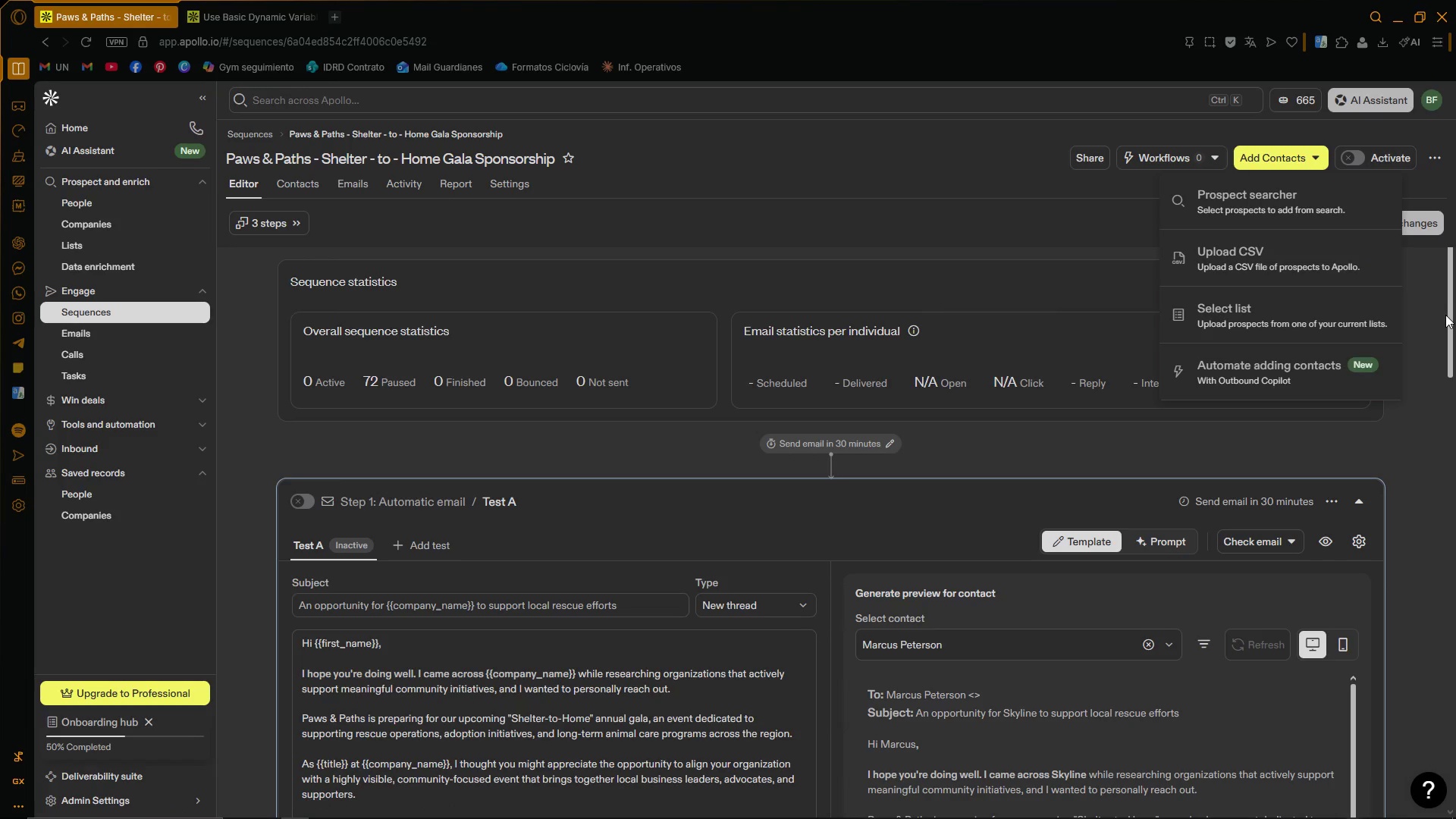 
wait(10.42)
 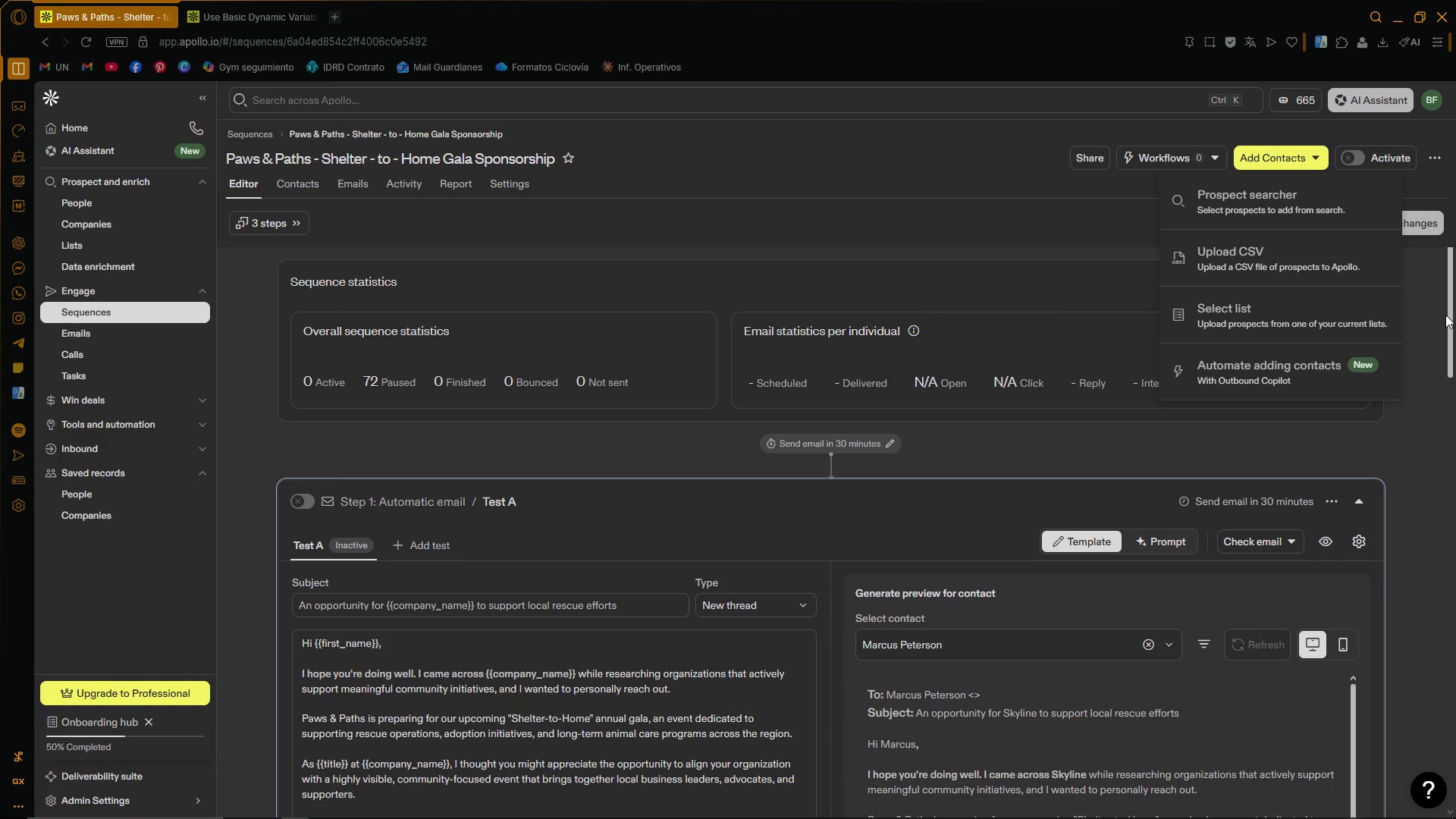 
left_click([1260, 260])
 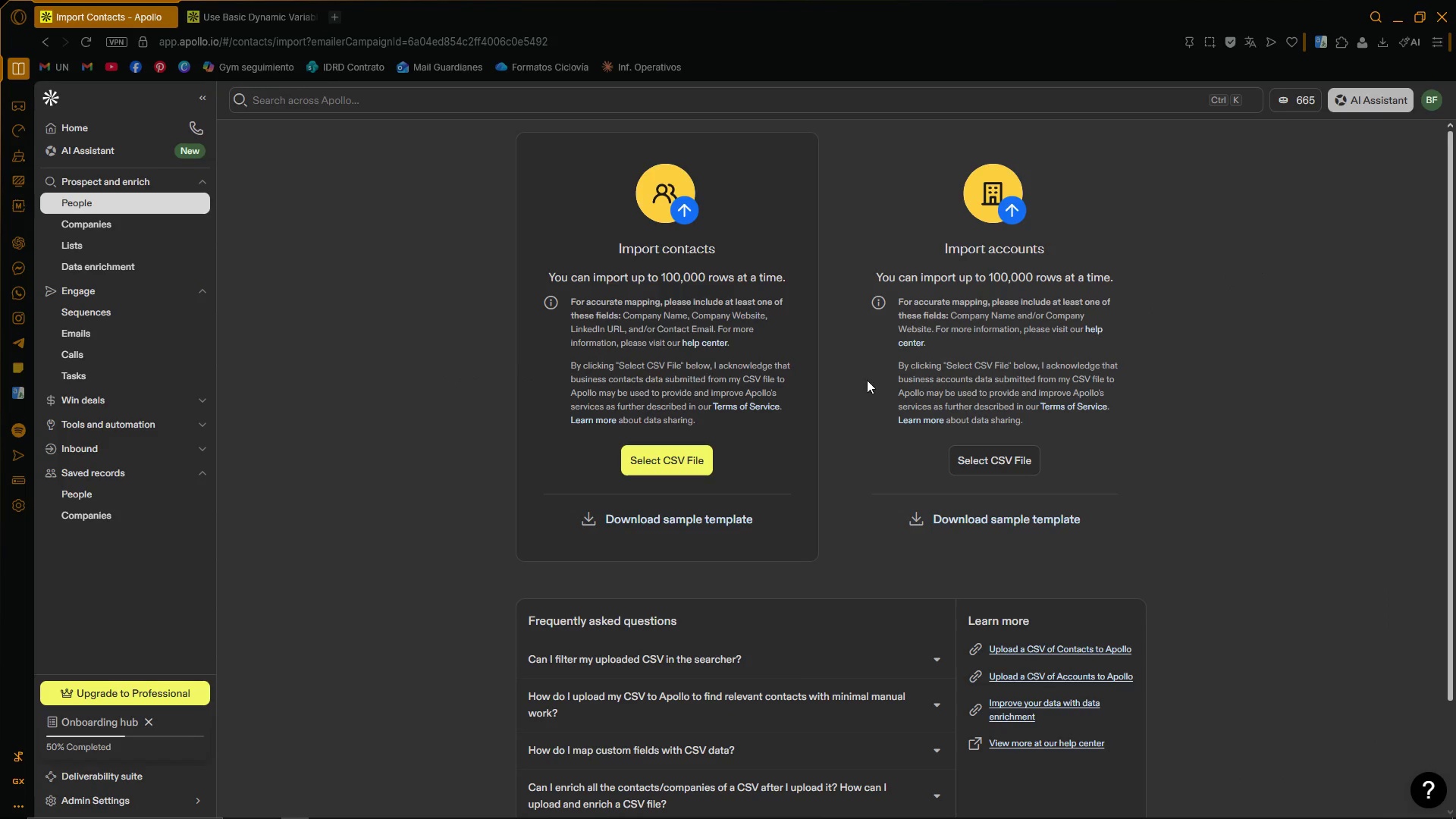 
left_click([672, 472])
 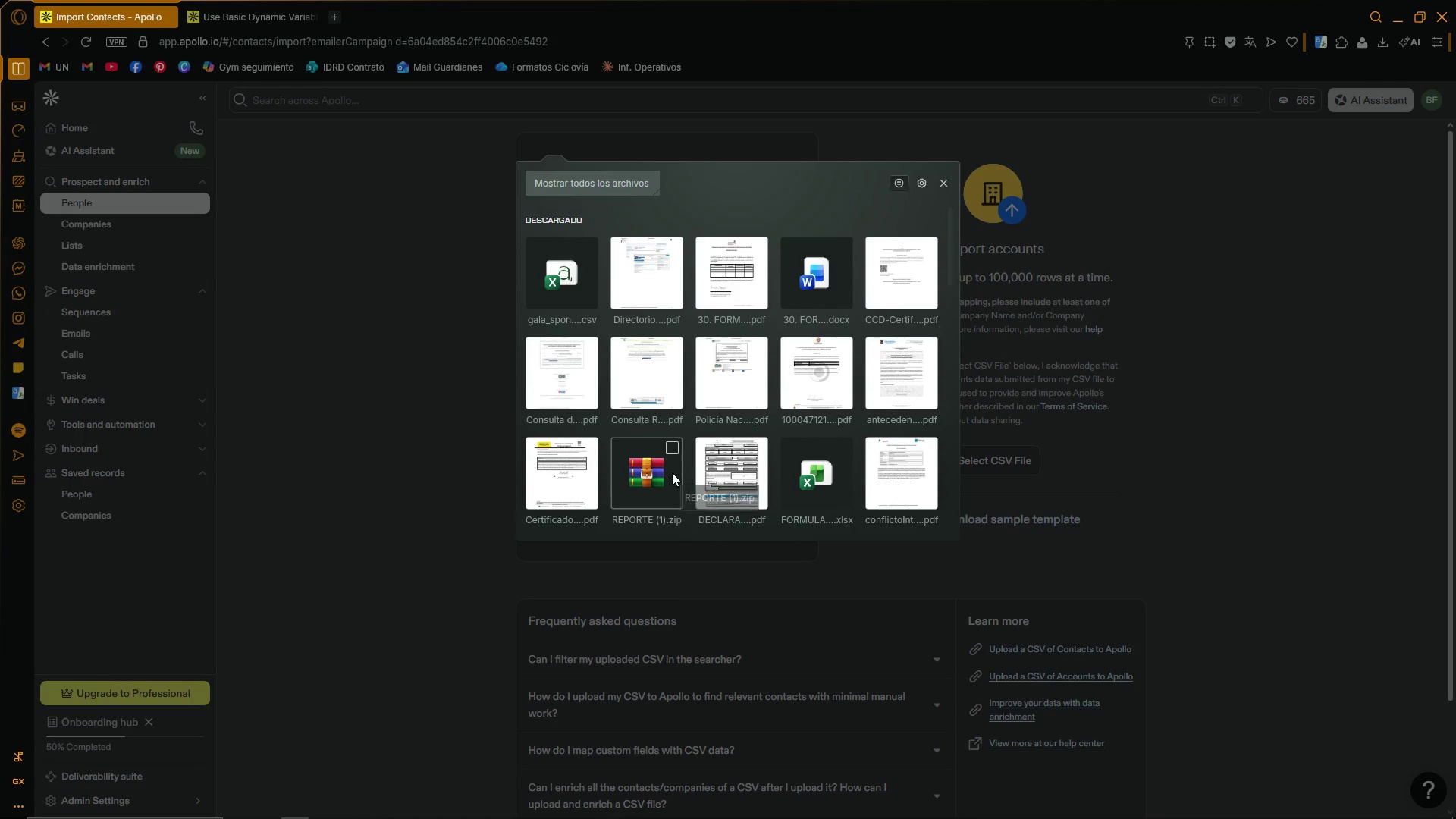 
scroll: coordinate [761, 419], scroll_direction: down, amount: 11.0
 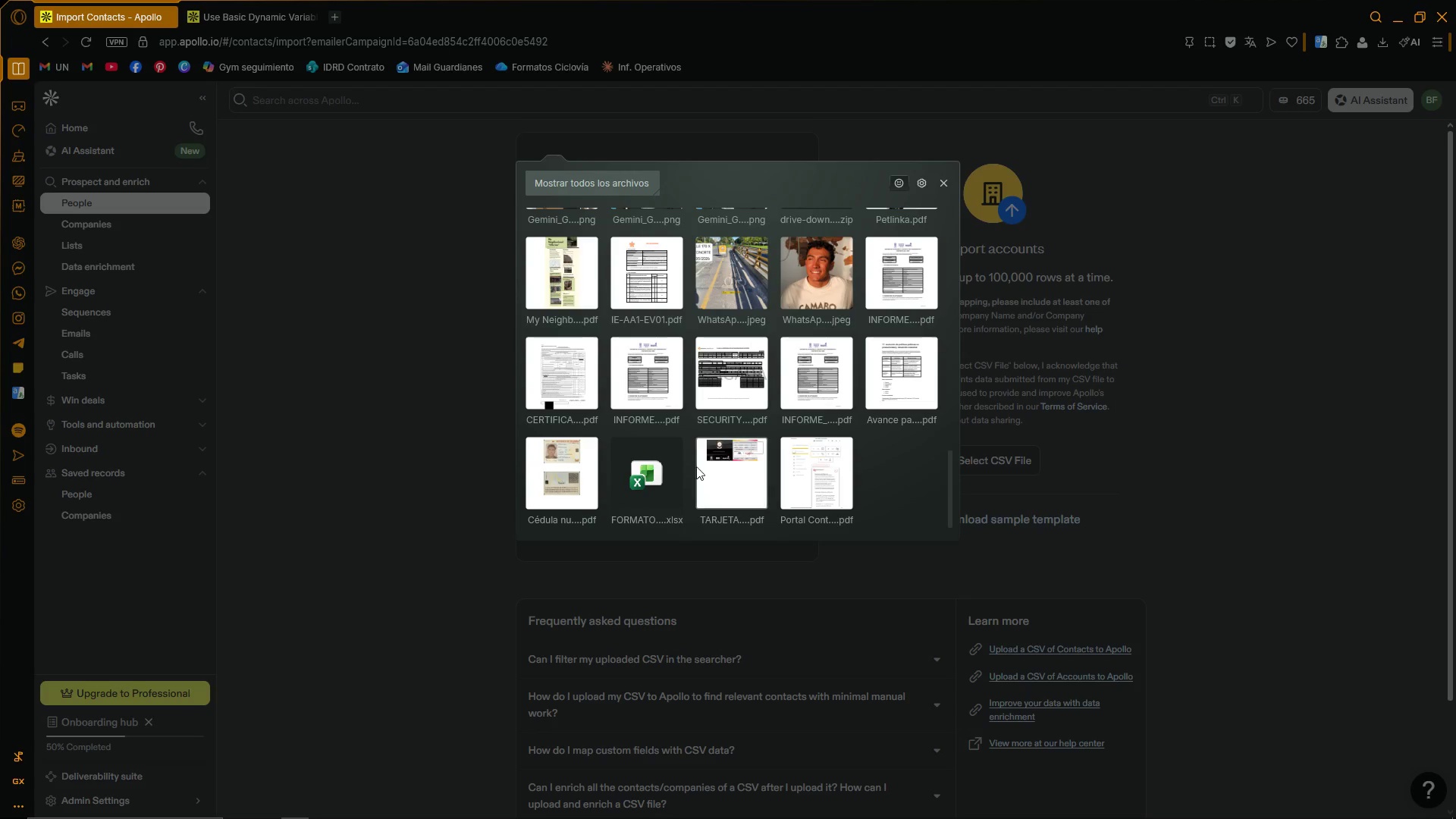 
scroll: coordinate [710, 457], scroll_direction: none, amount: 0.0
 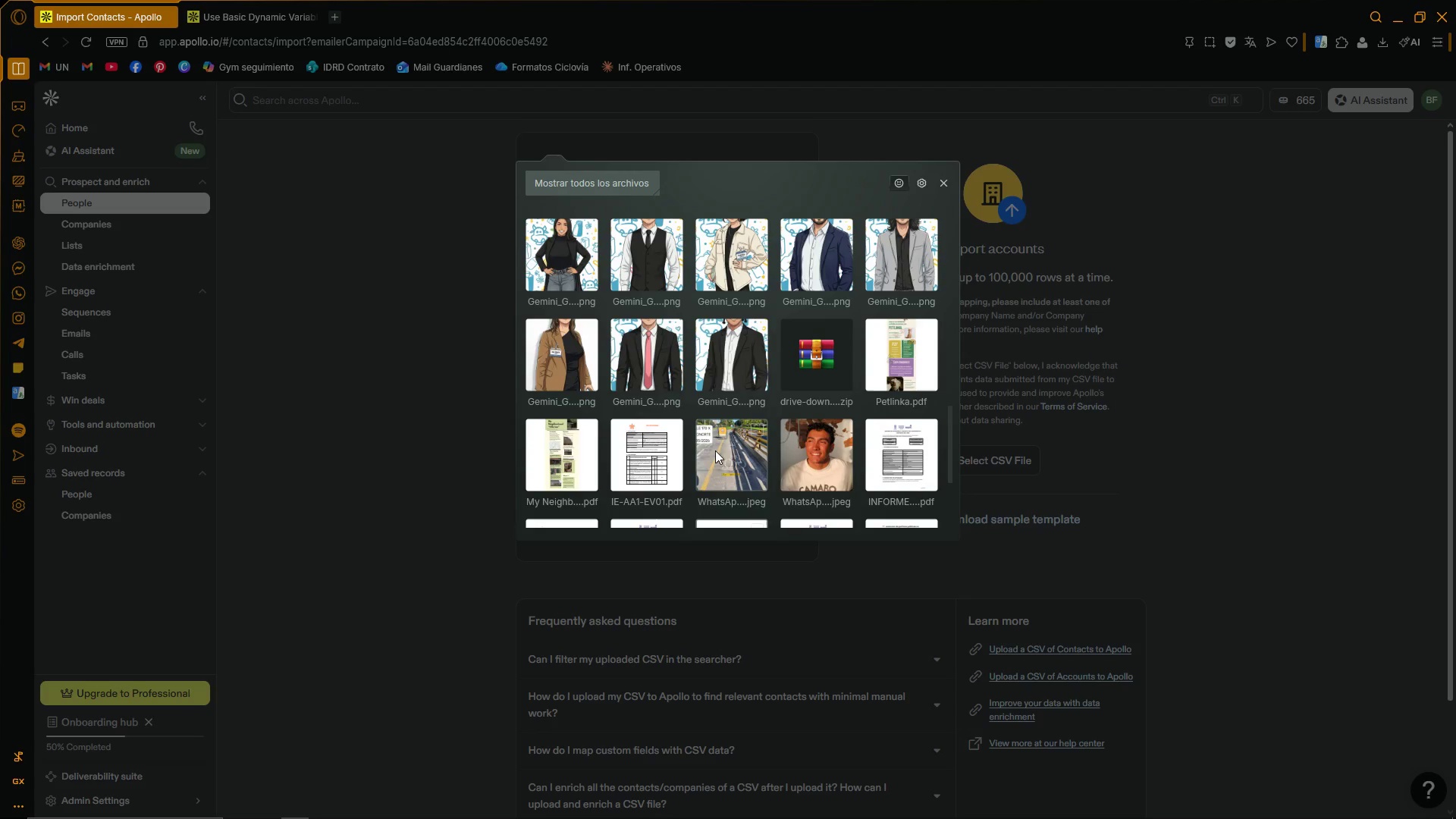 
scroll: coordinate [766, 428], scroll_direction: up, amount: 11.0
 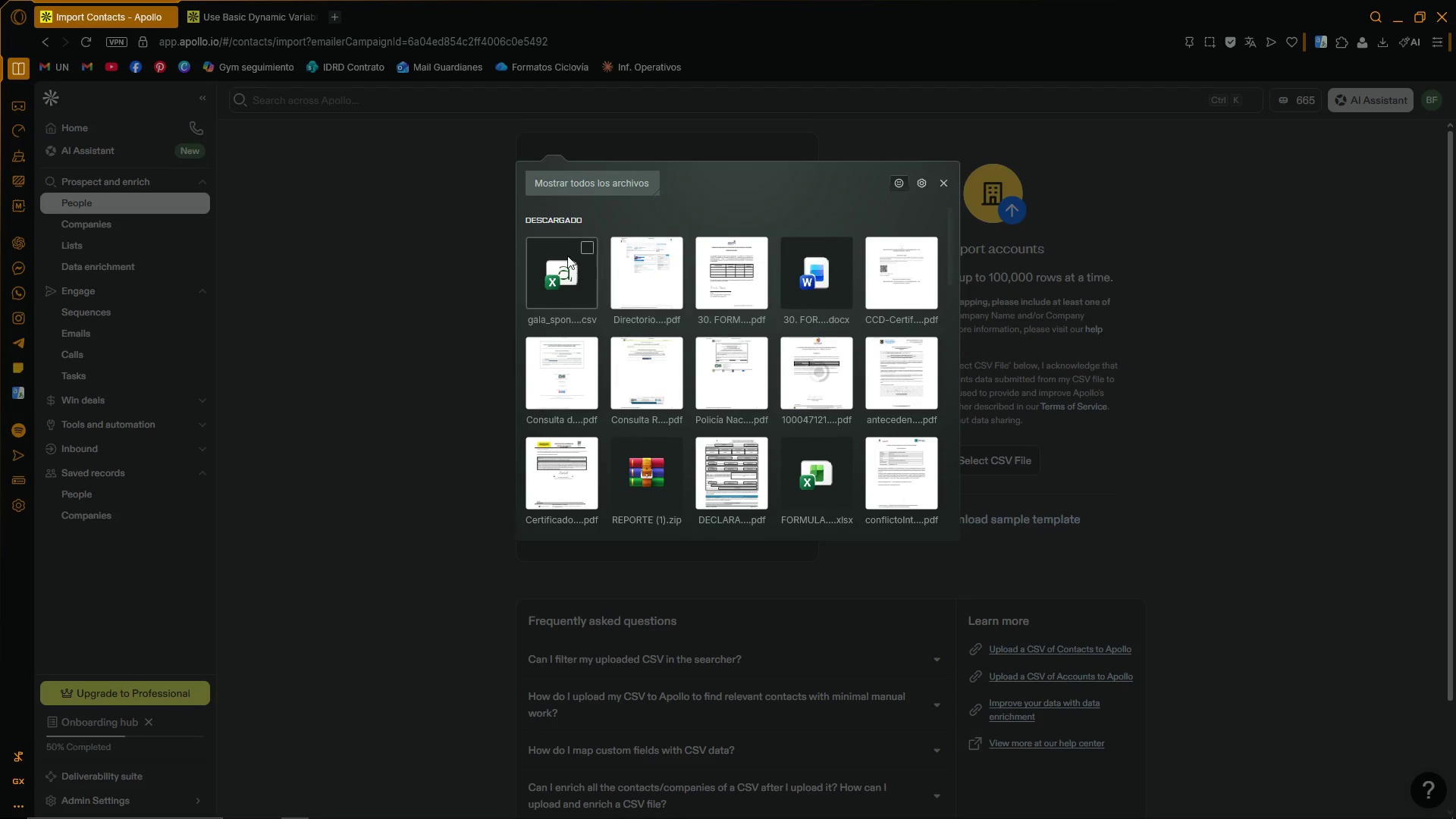 
left_click([563, 243])
 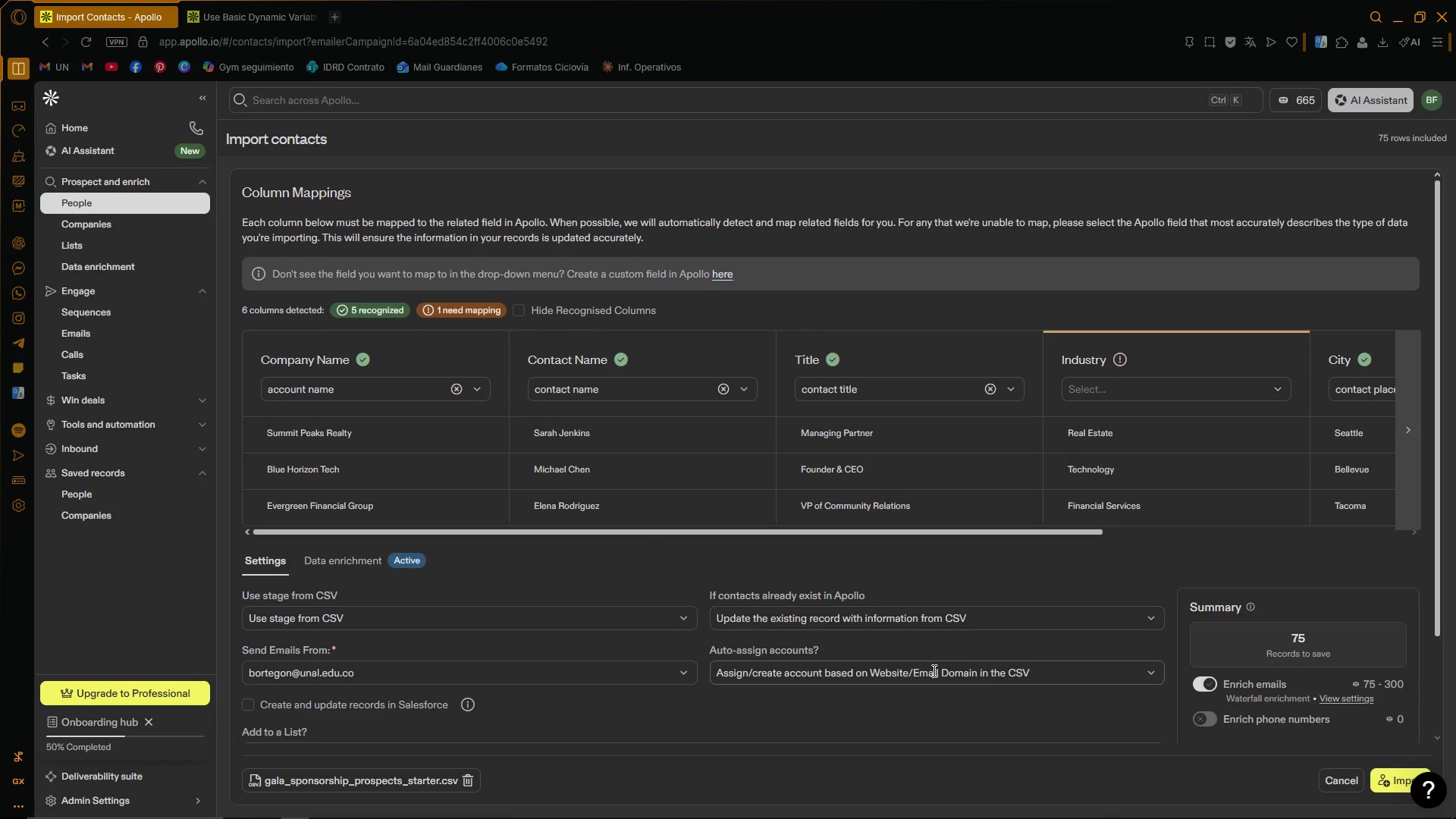 
left_click([1201, 685])
 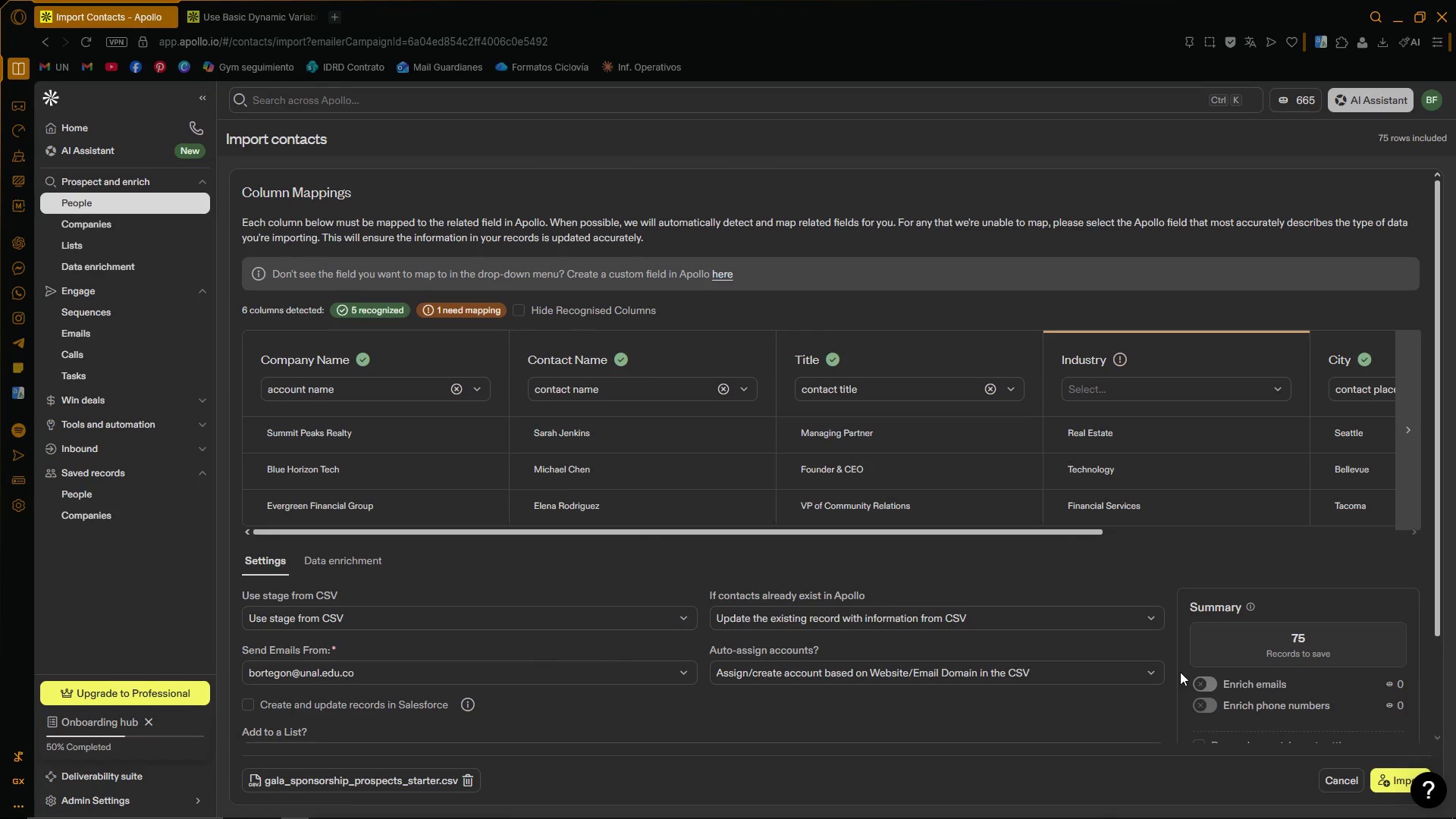 
scroll: coordinate [1169, 667], scroll_direction: down, amount: 4.0
 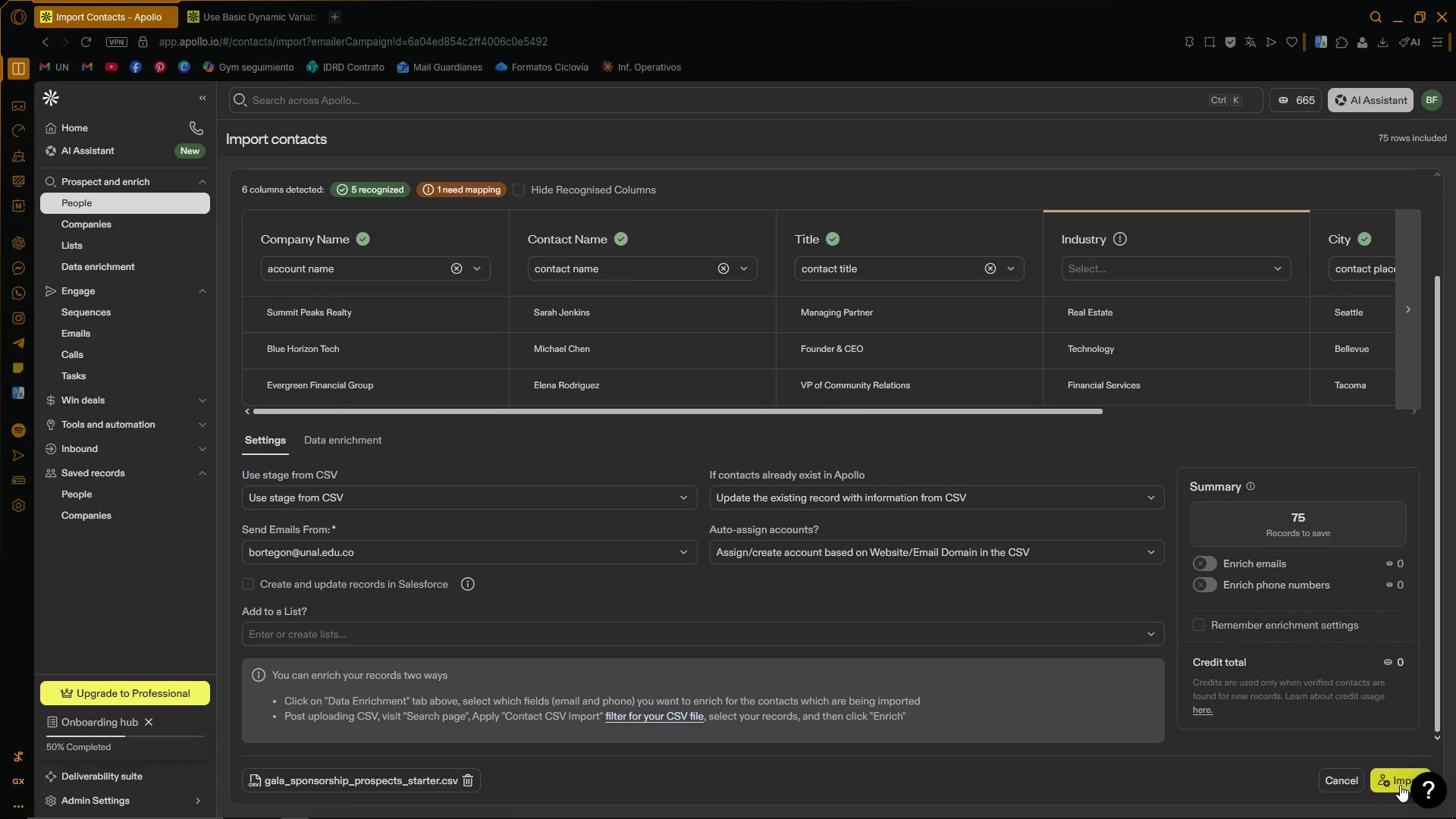 
left_click([1394, 785])
 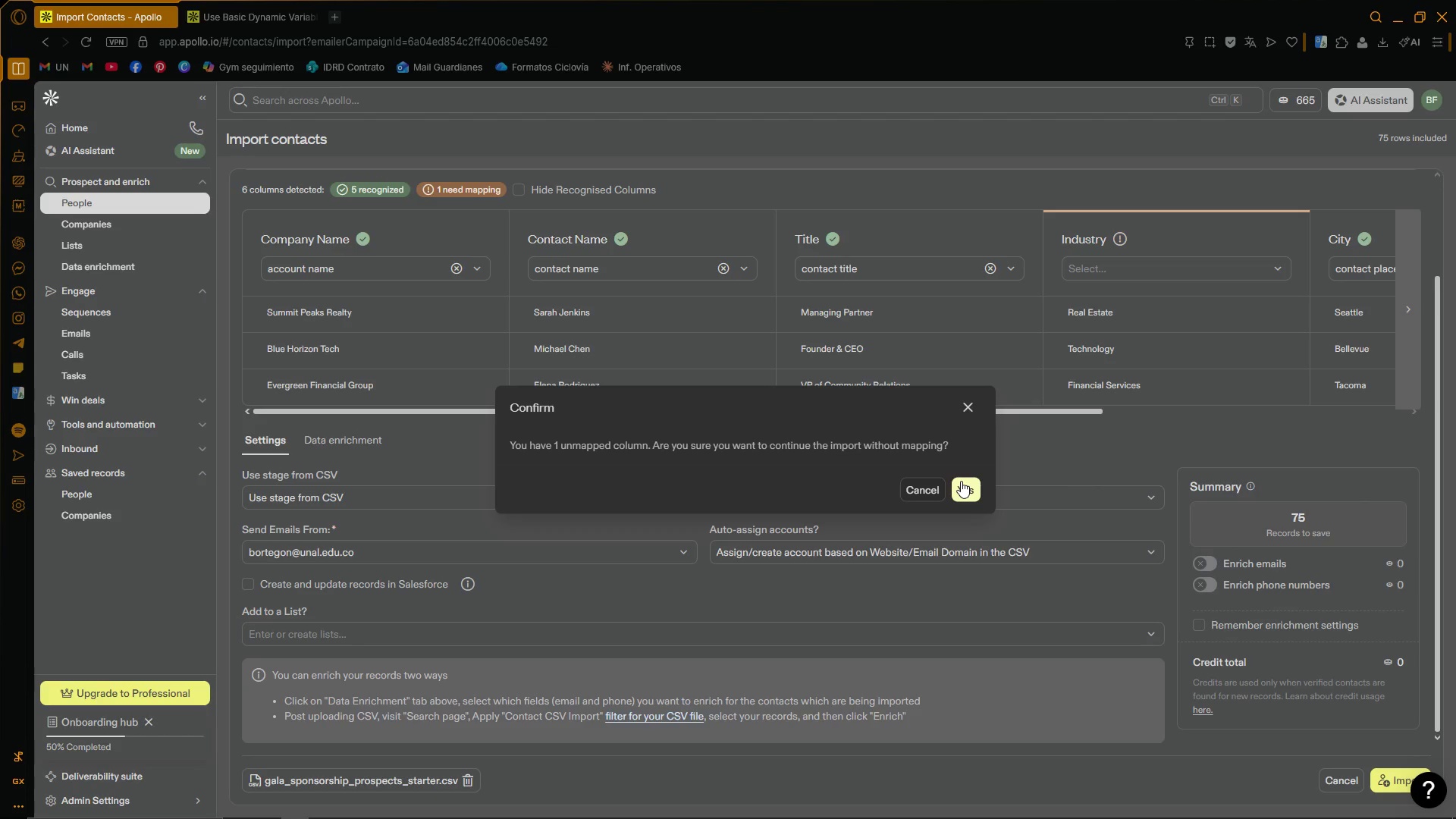 
left_click([961, 481])
 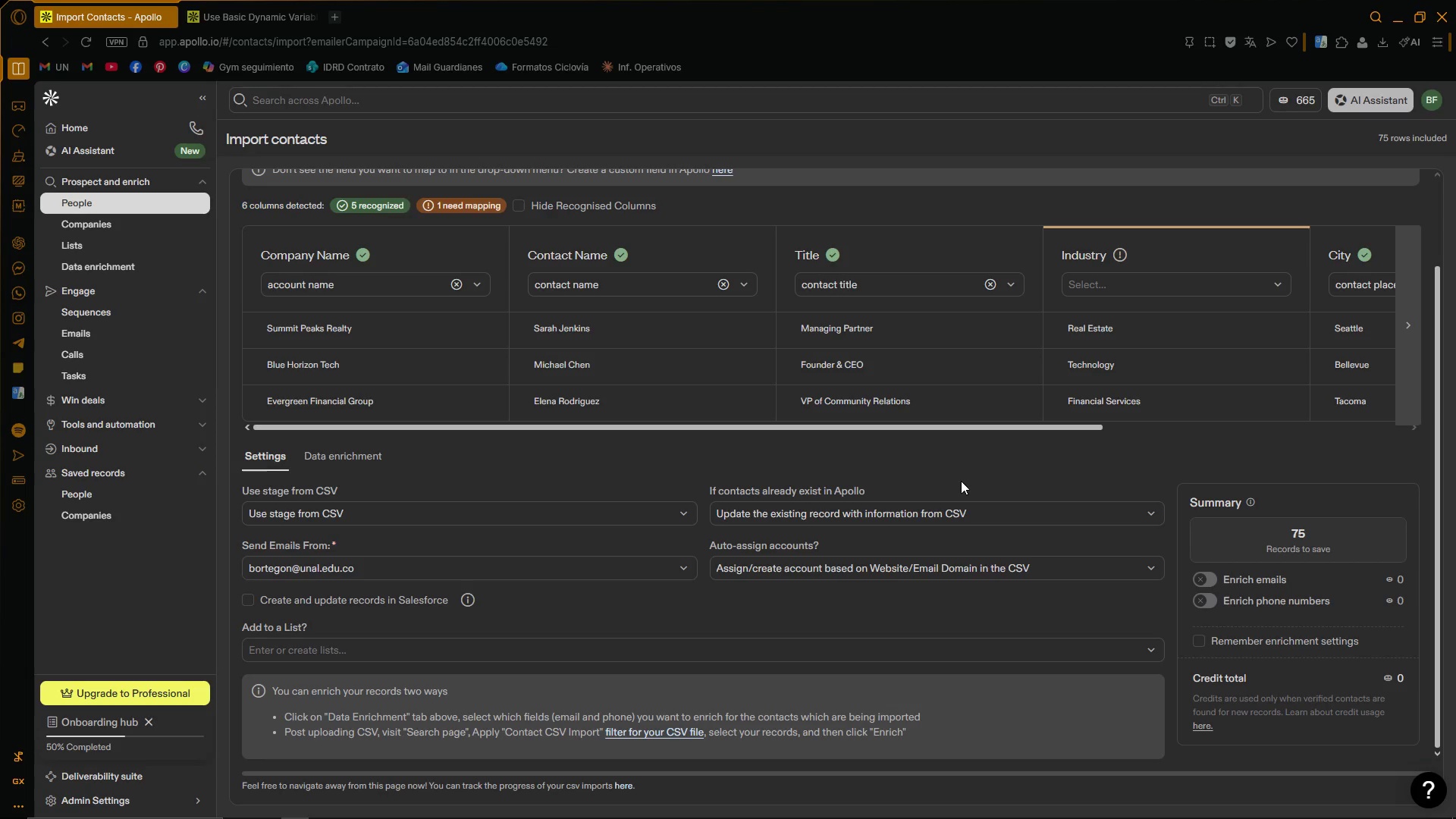 
wait(7.14)
 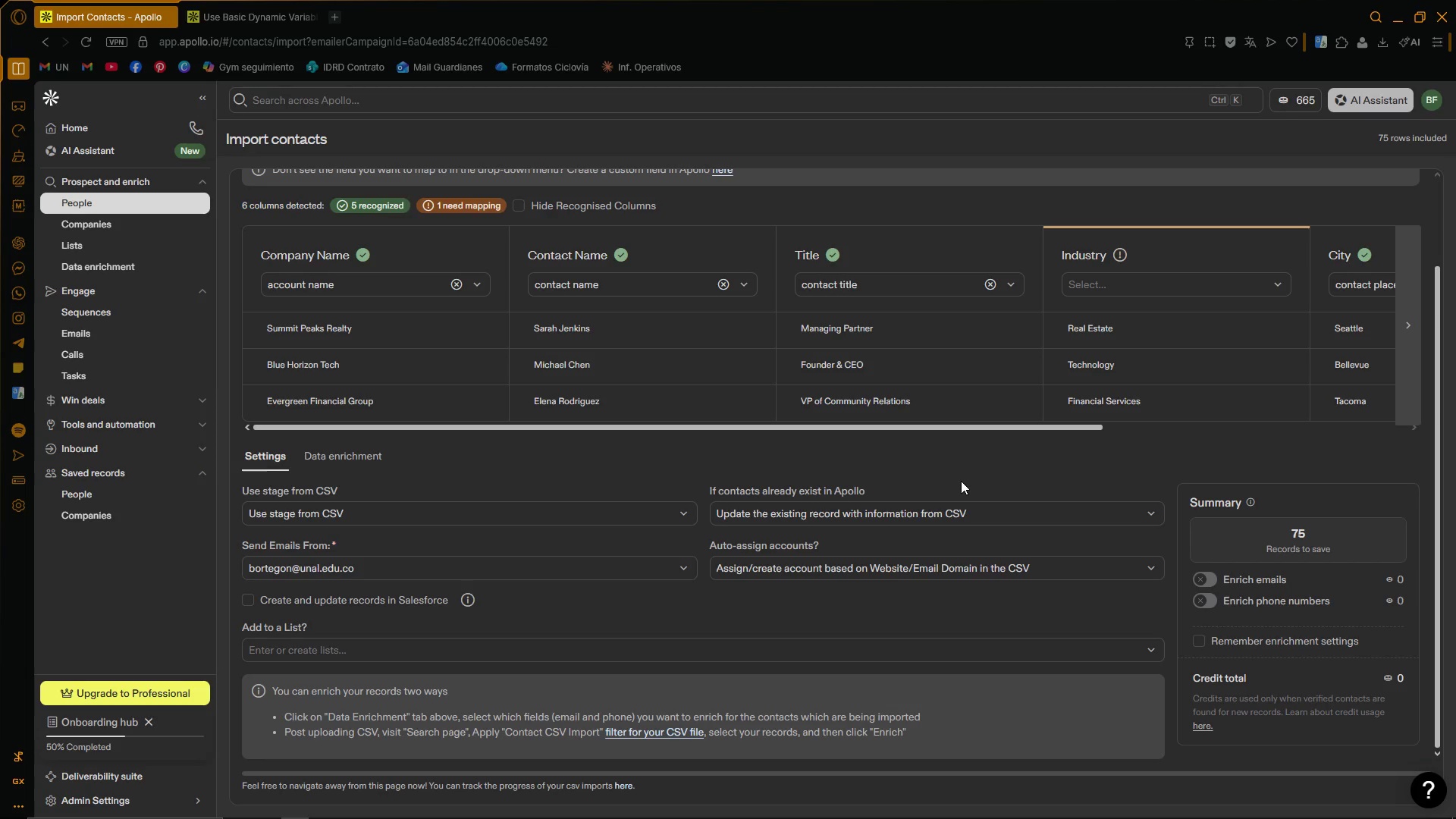 
left_click([150, 795])
 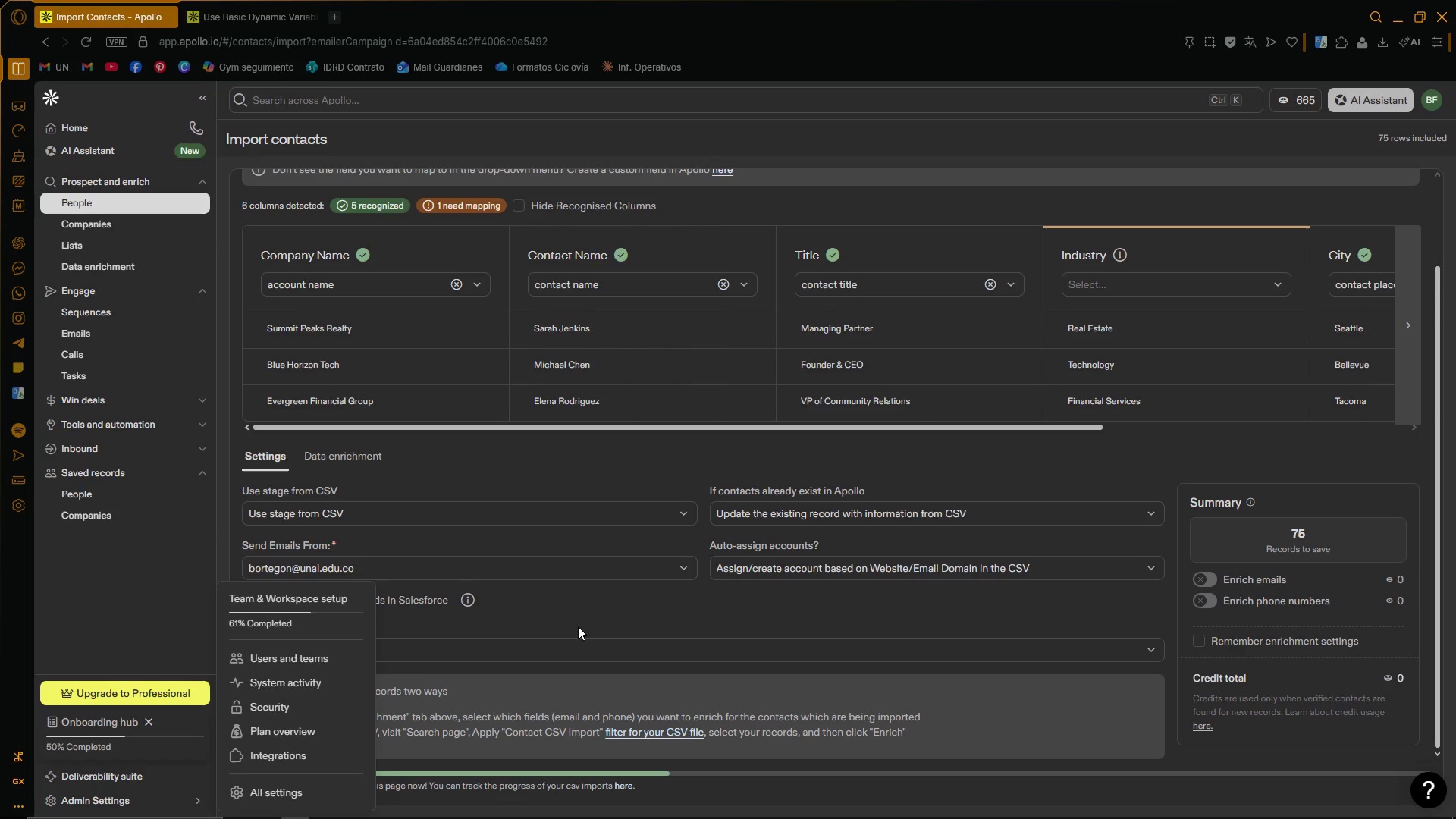 
left_click_drag(start_coordinate=[603, 648], to_coordinate=[629, 609])
 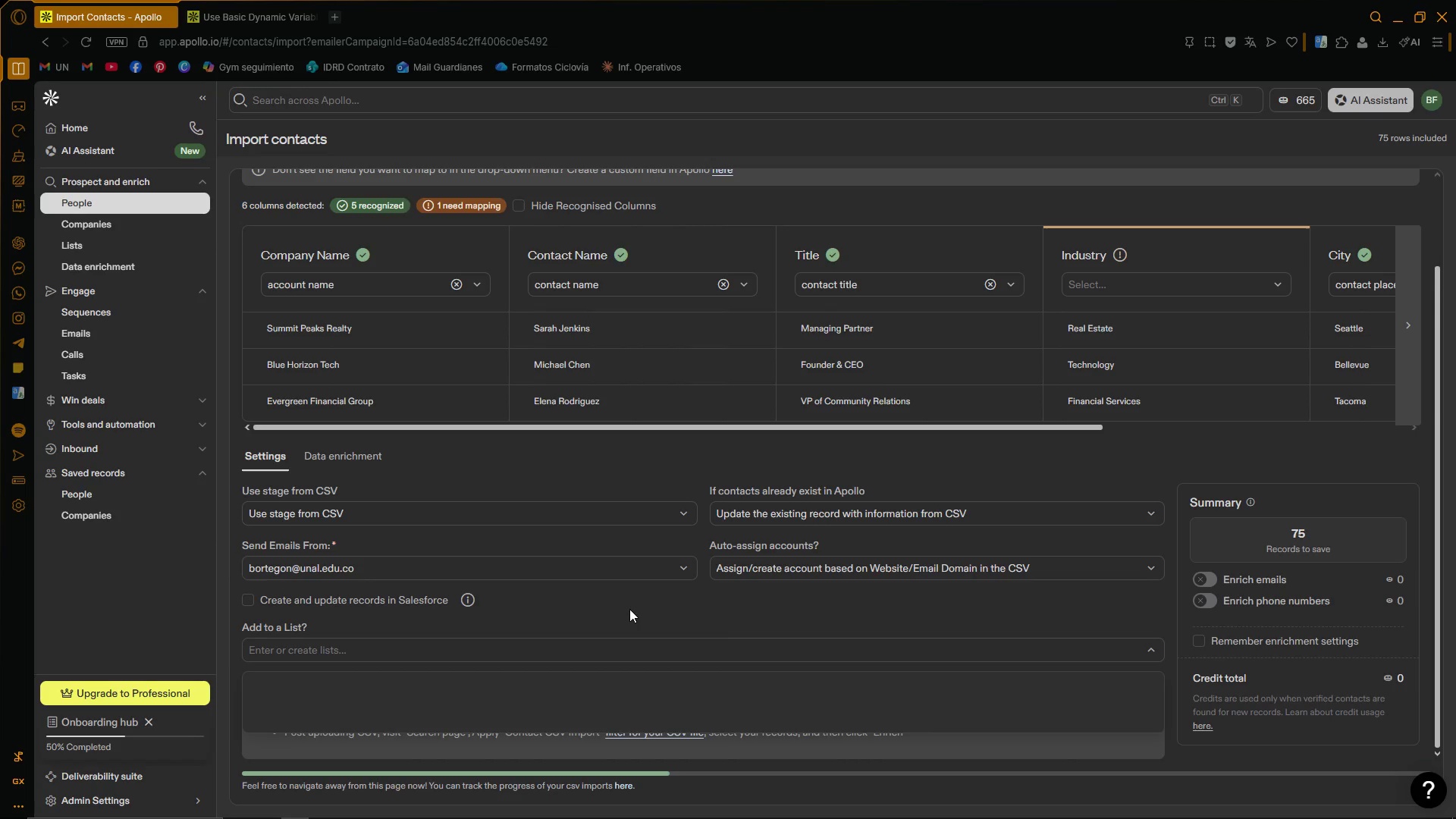 
left_click([629, 609])
 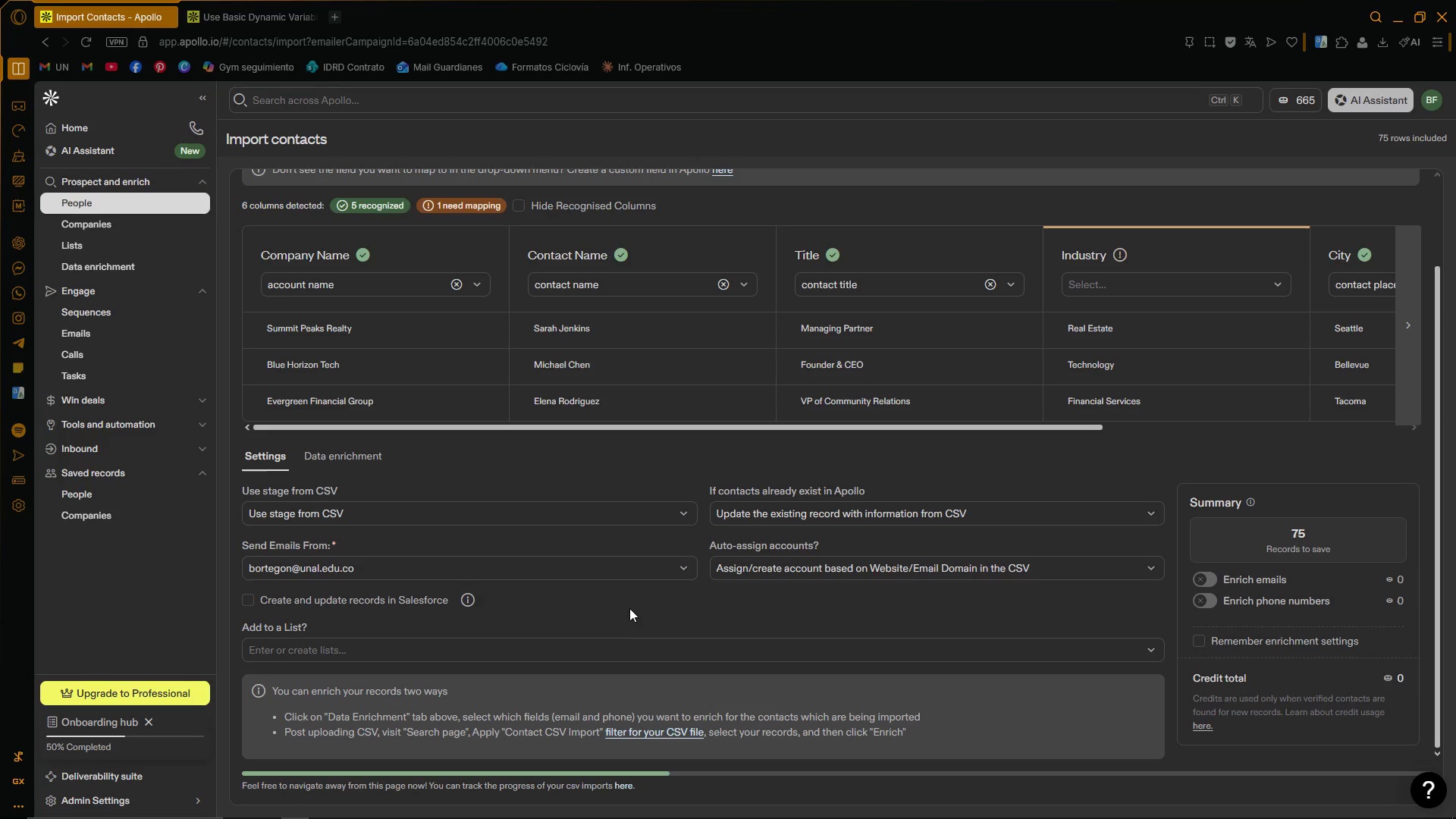 
left_click([630, 602])
 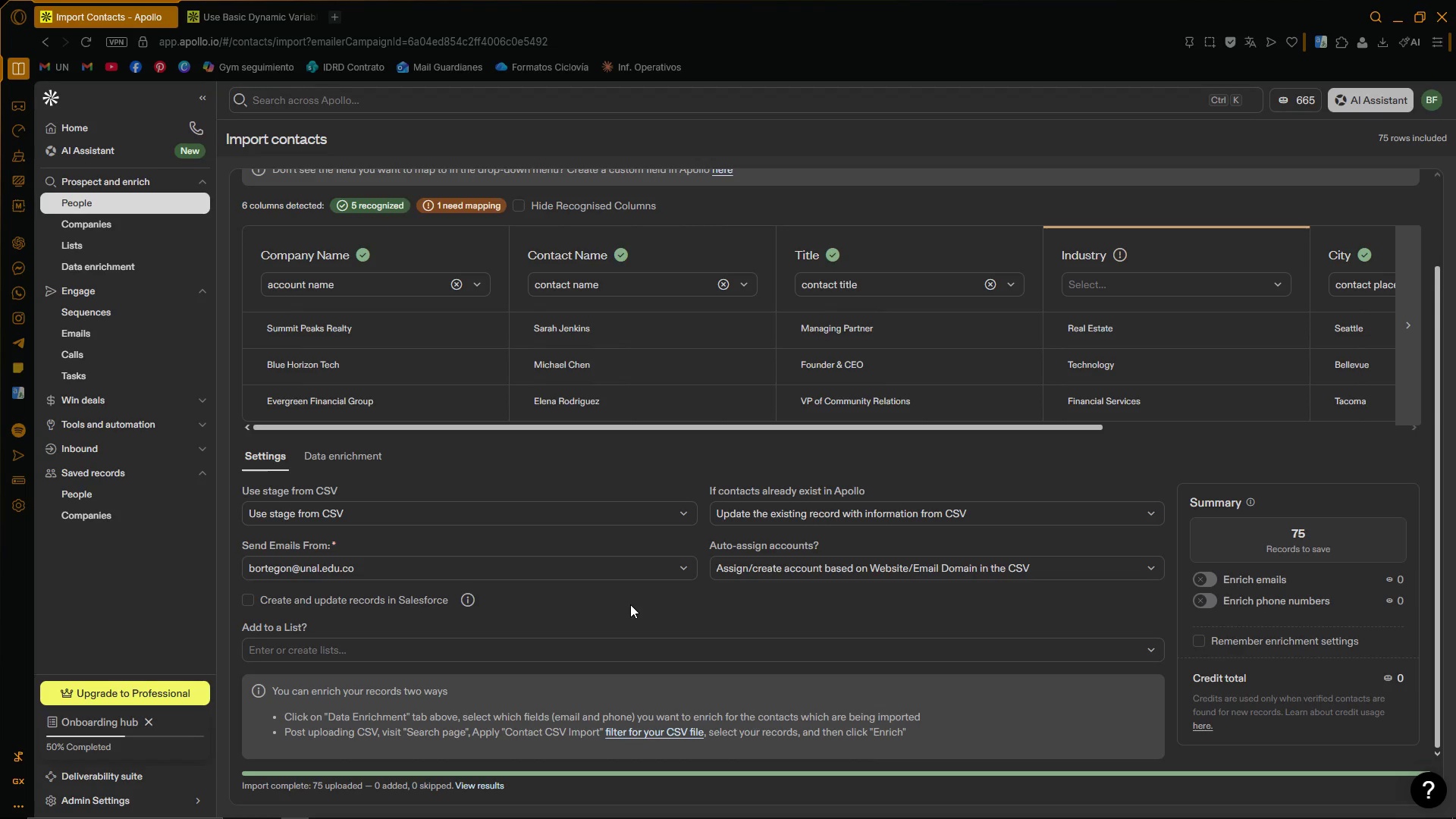 
wait(54.64)
 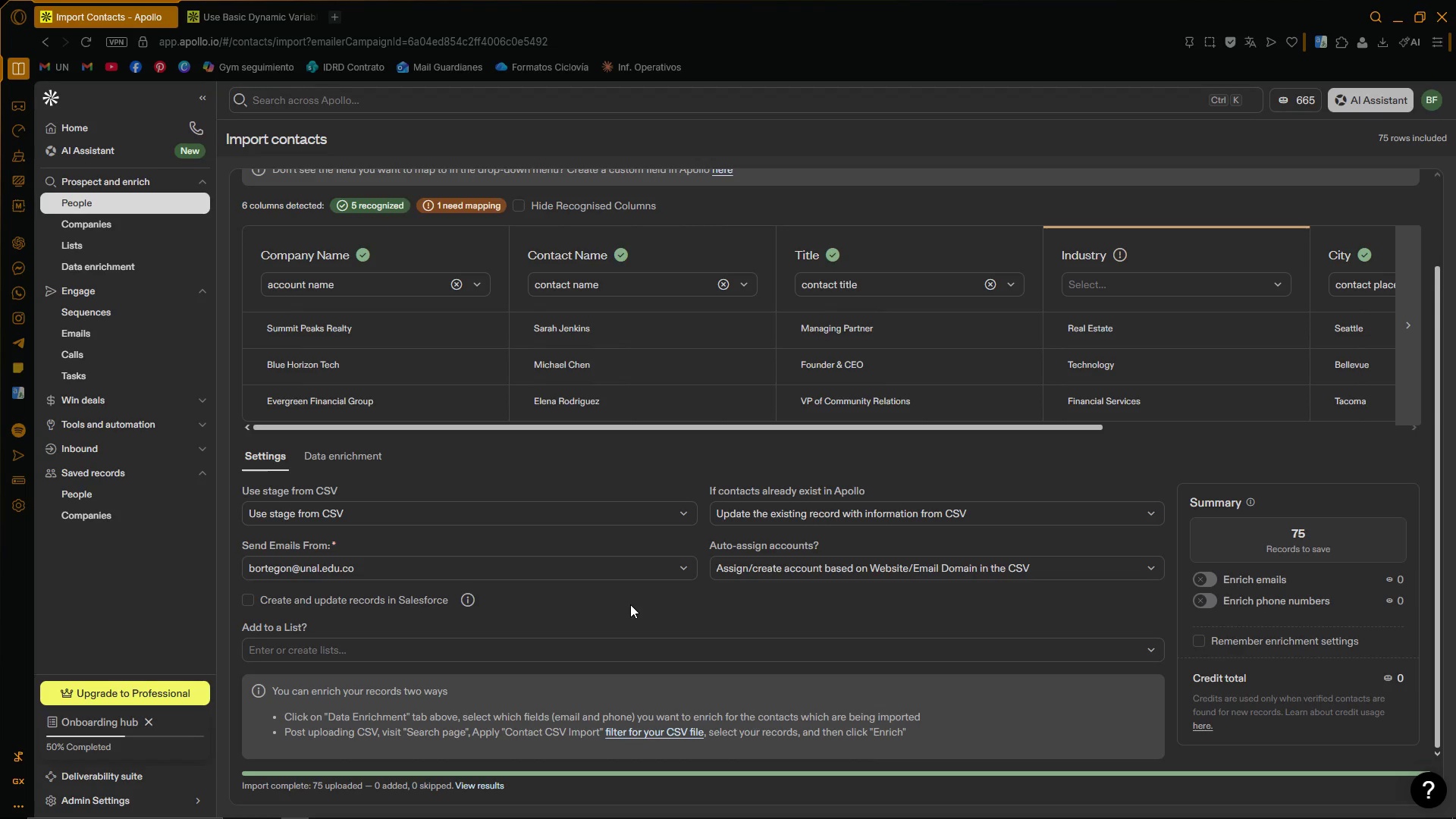 
left_click([131, 318])
 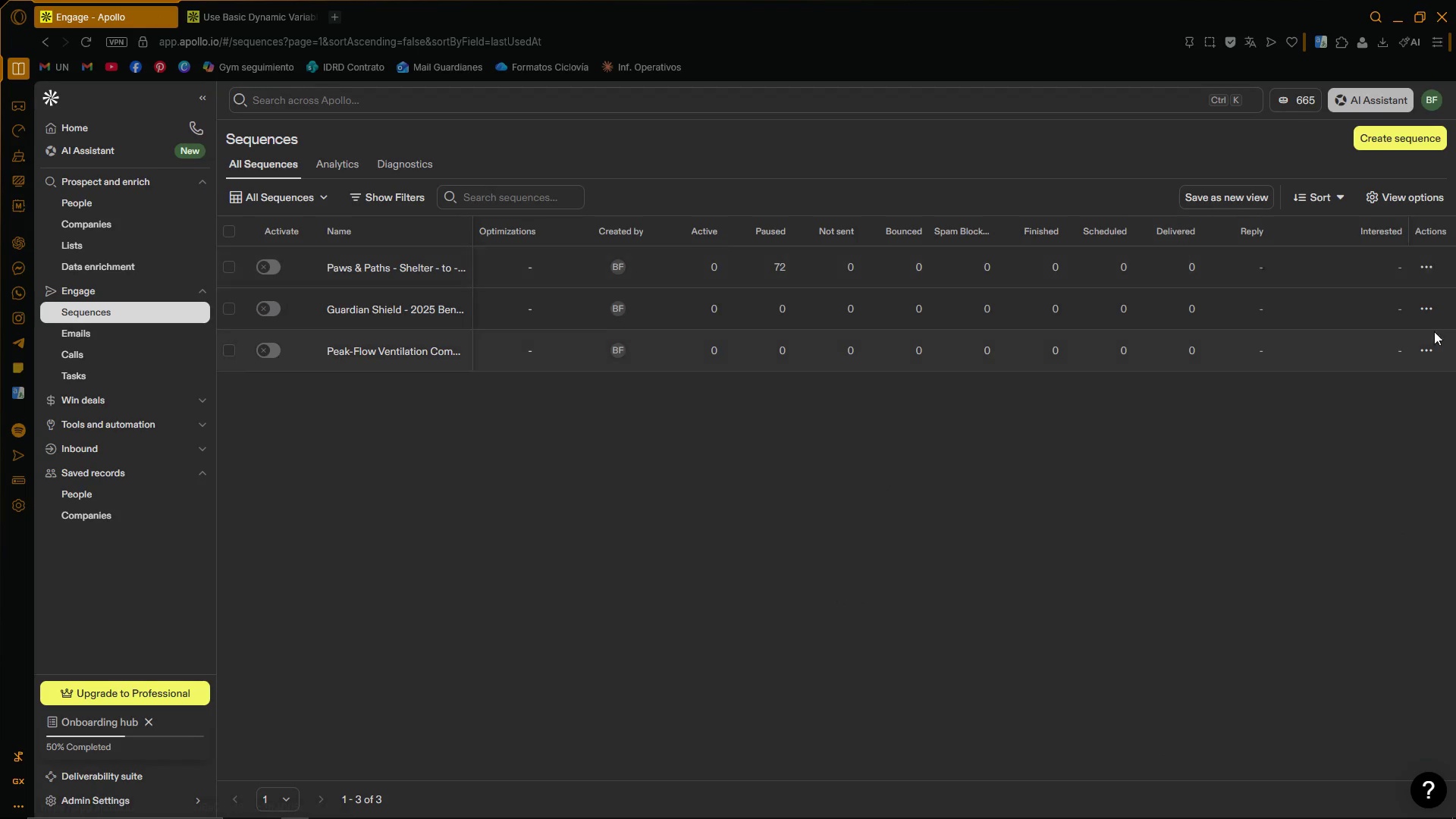 
wait(6.94)
 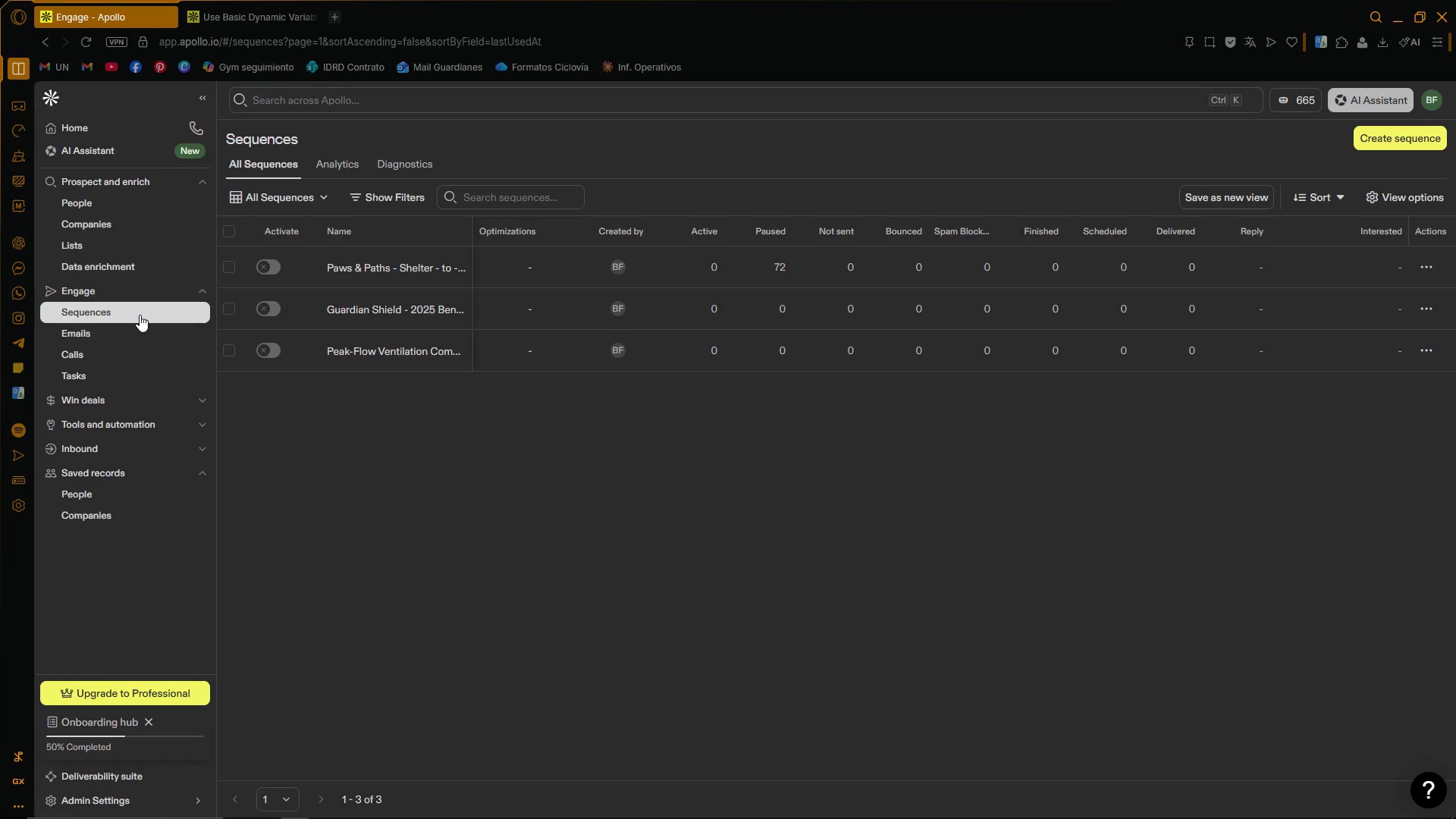 
left_click([1432, 257])
 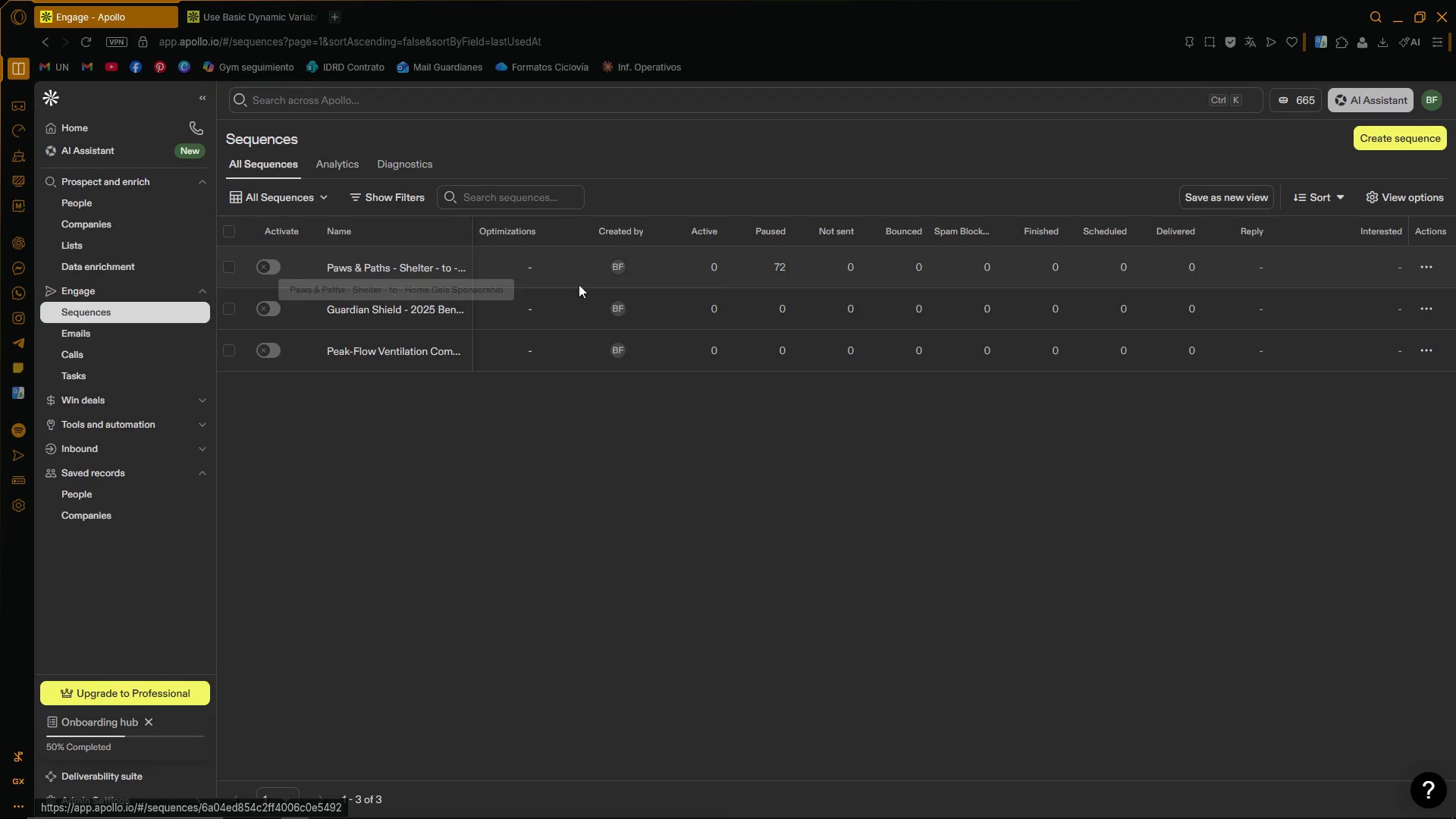 
left_click([428, 266])
 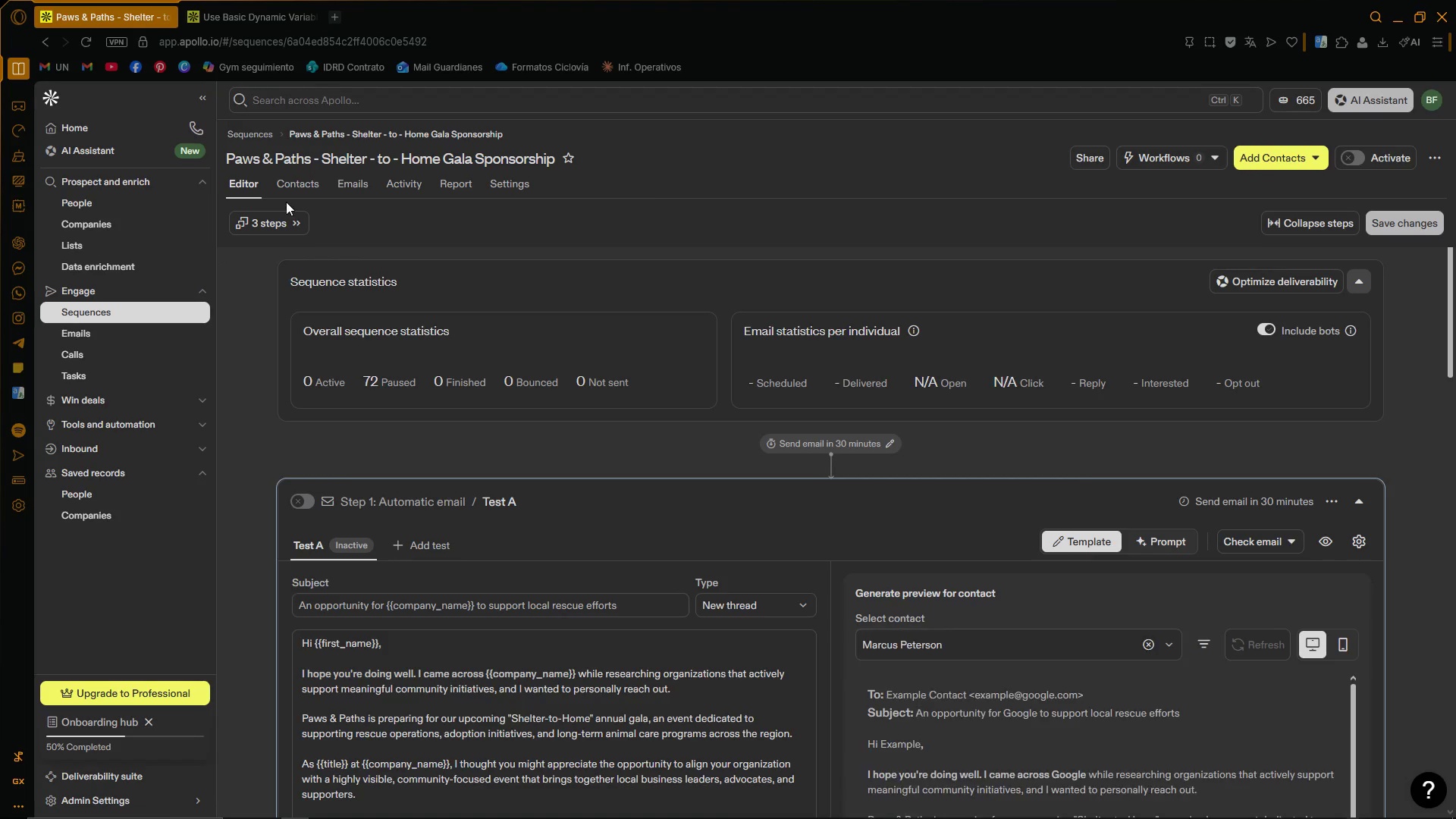 
left_click([310, 183])
 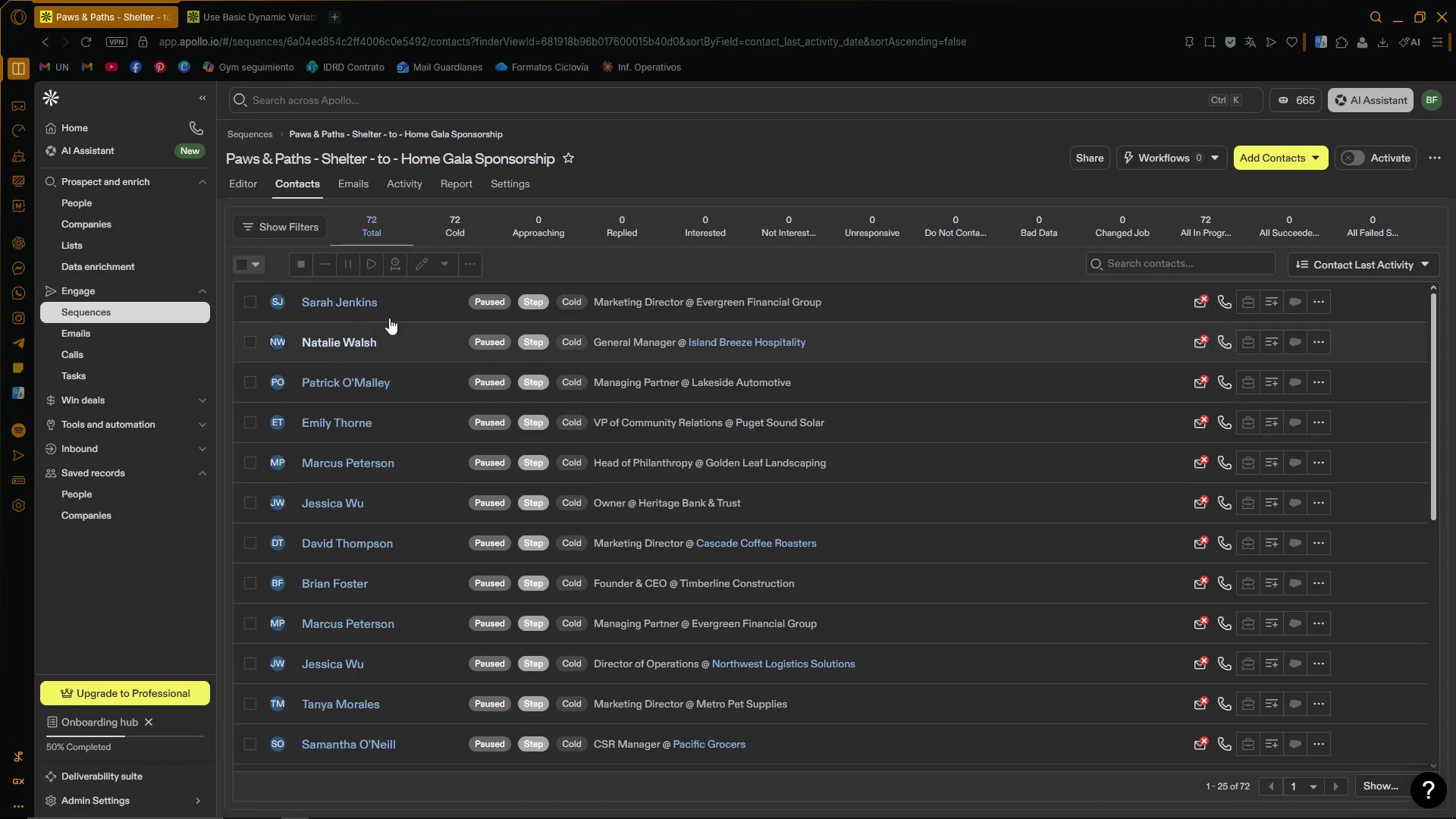 
scroll: coordinate [419, 397], scroll_direction: down, amount: 4.0
 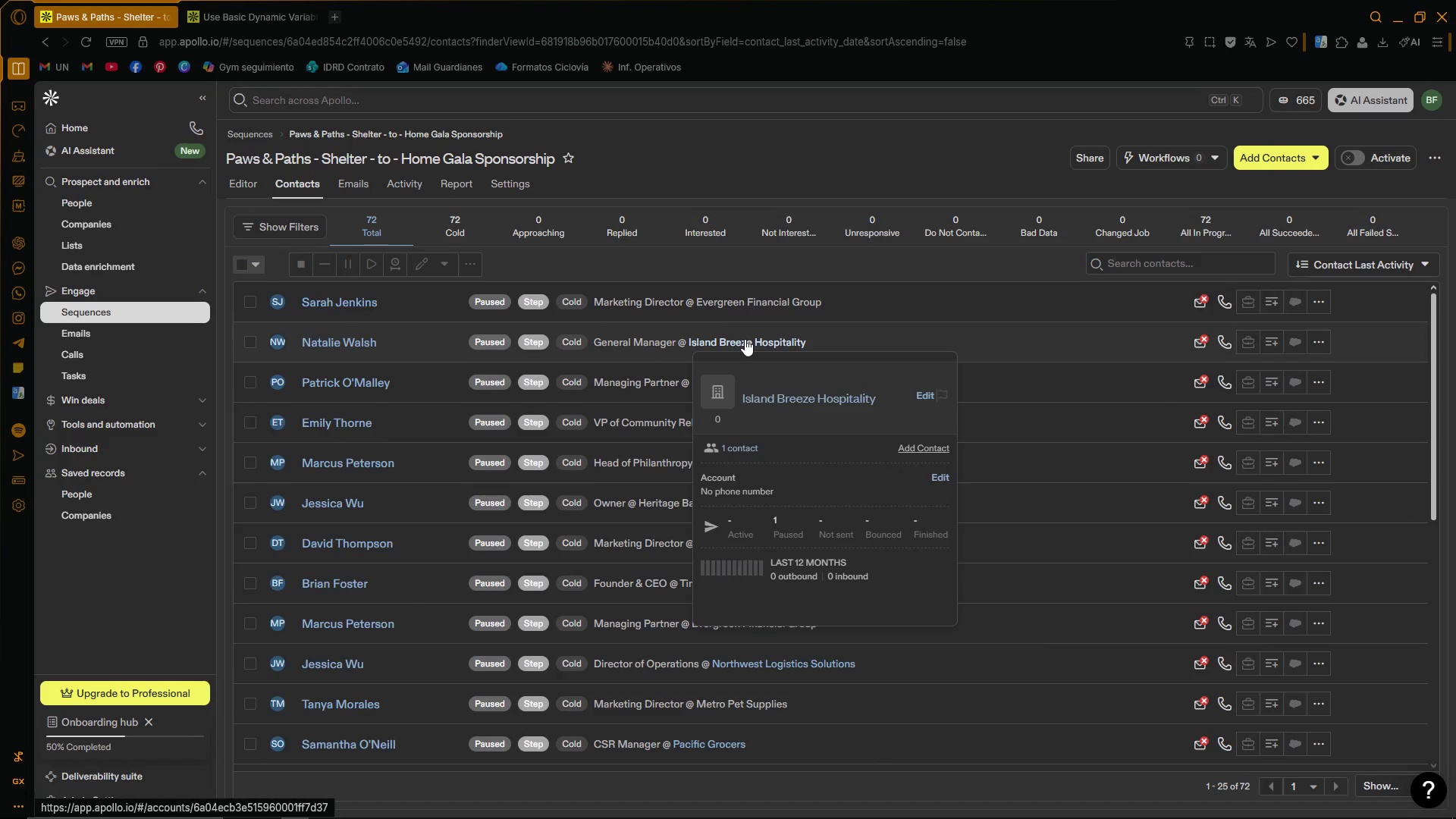 
wait(5.3)
 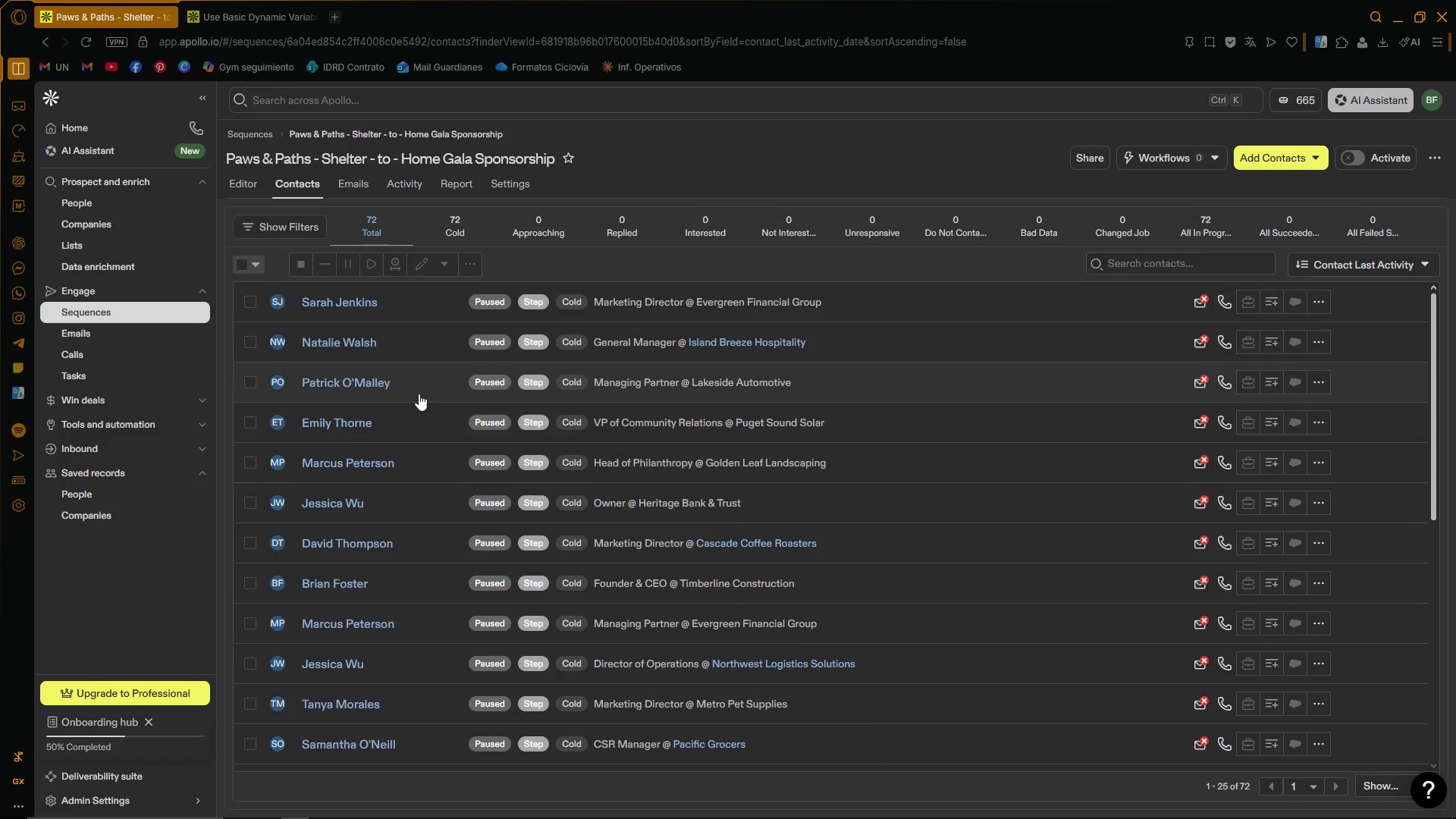 
scroll: coordinate [728, 359], scroll_direction: down, amount: 3.0
 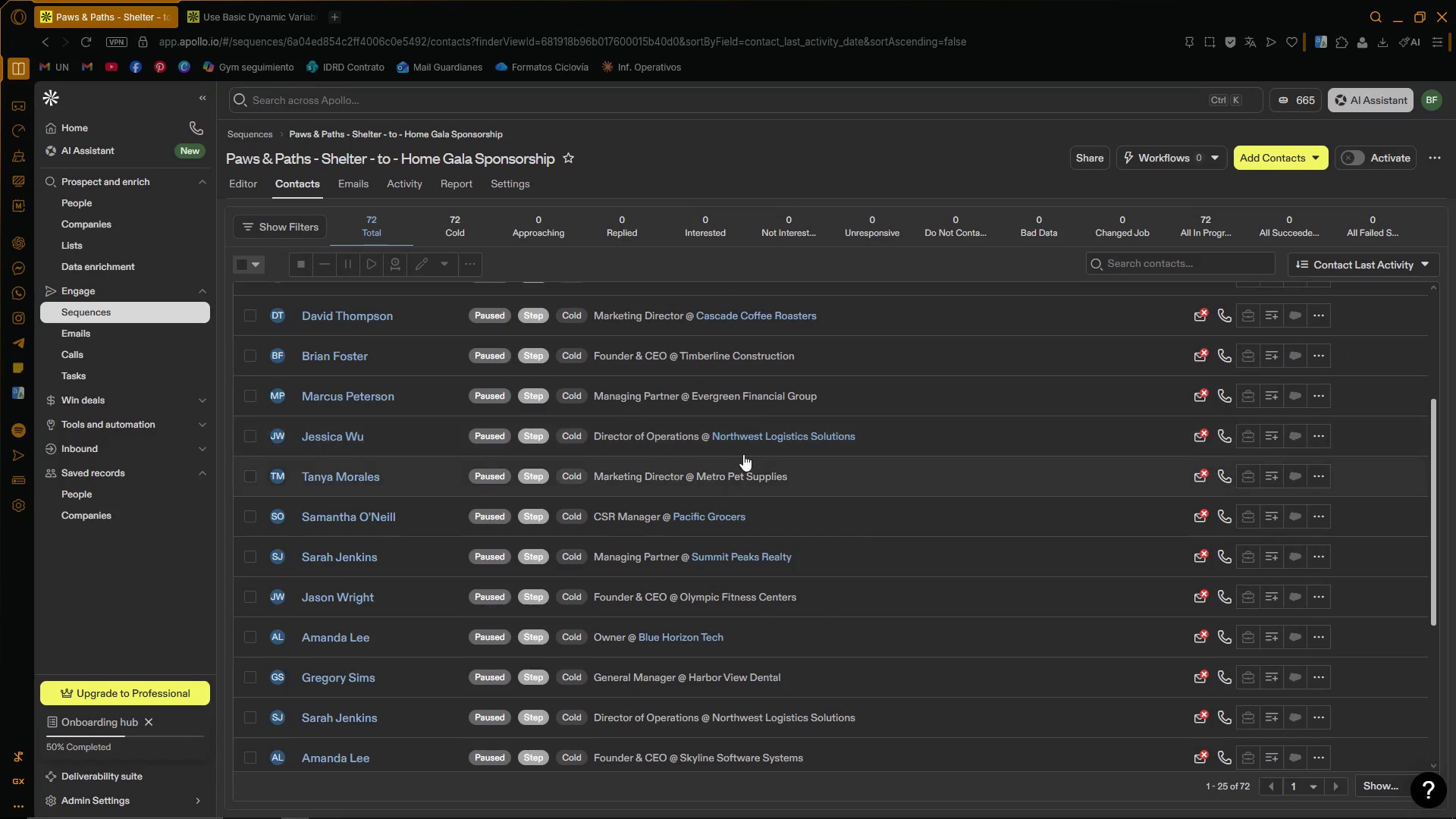 
mouse_move([721, 324])
 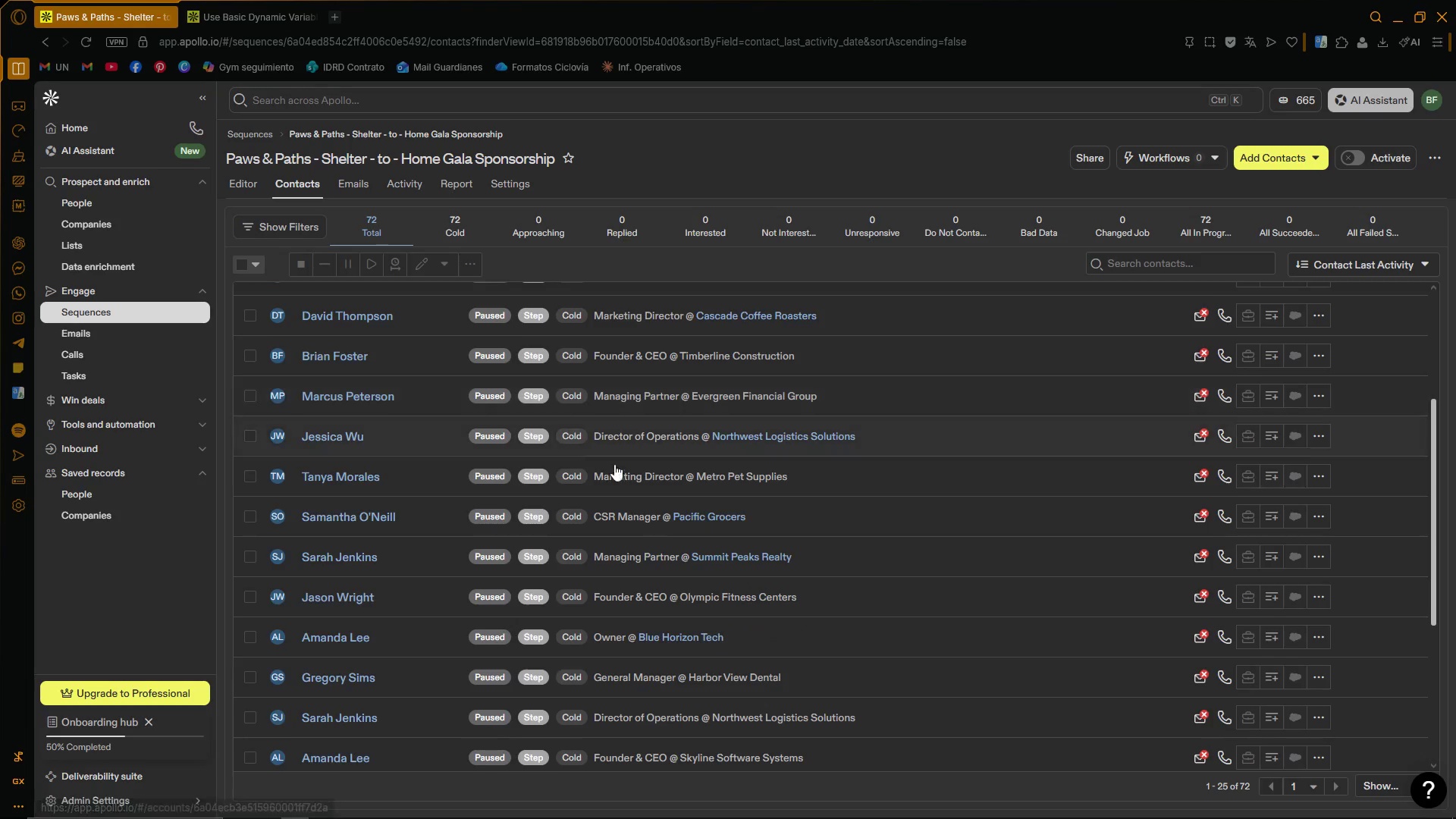 
scroll: coordinate [622, 552], scroll_direction: down, amount: 7.0
 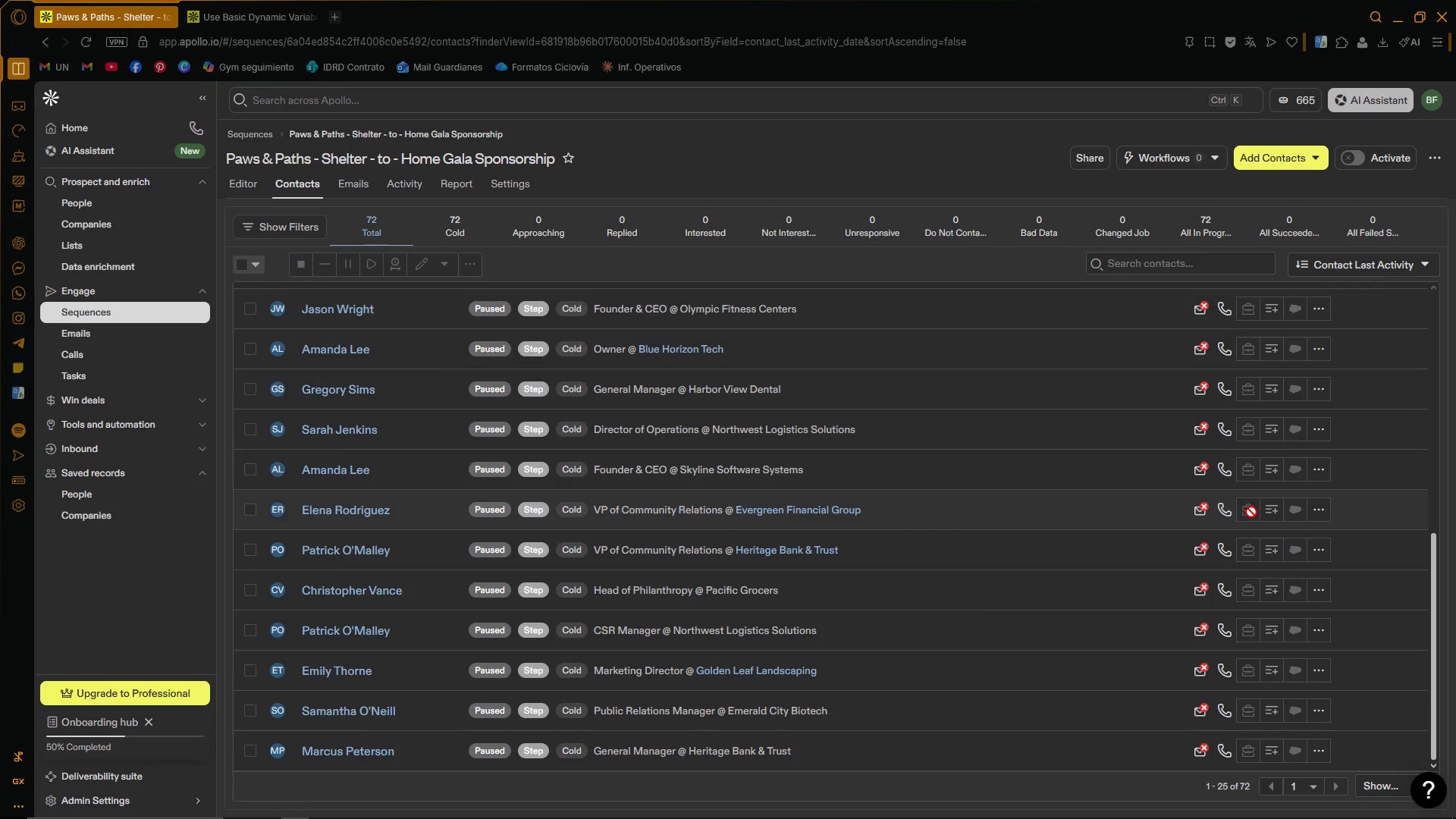 
left_click([1323, 509])
 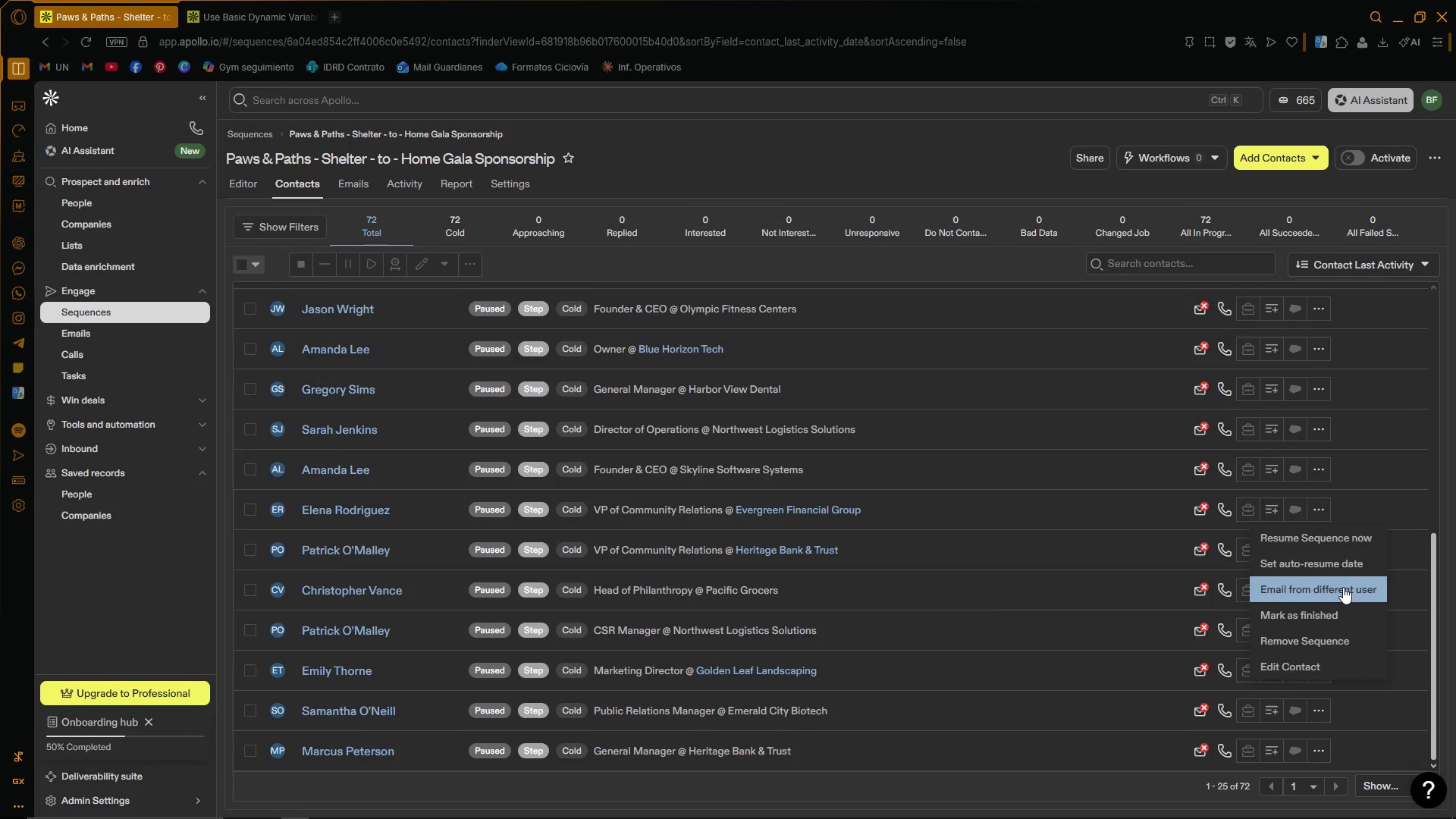 
wait(6.02)
 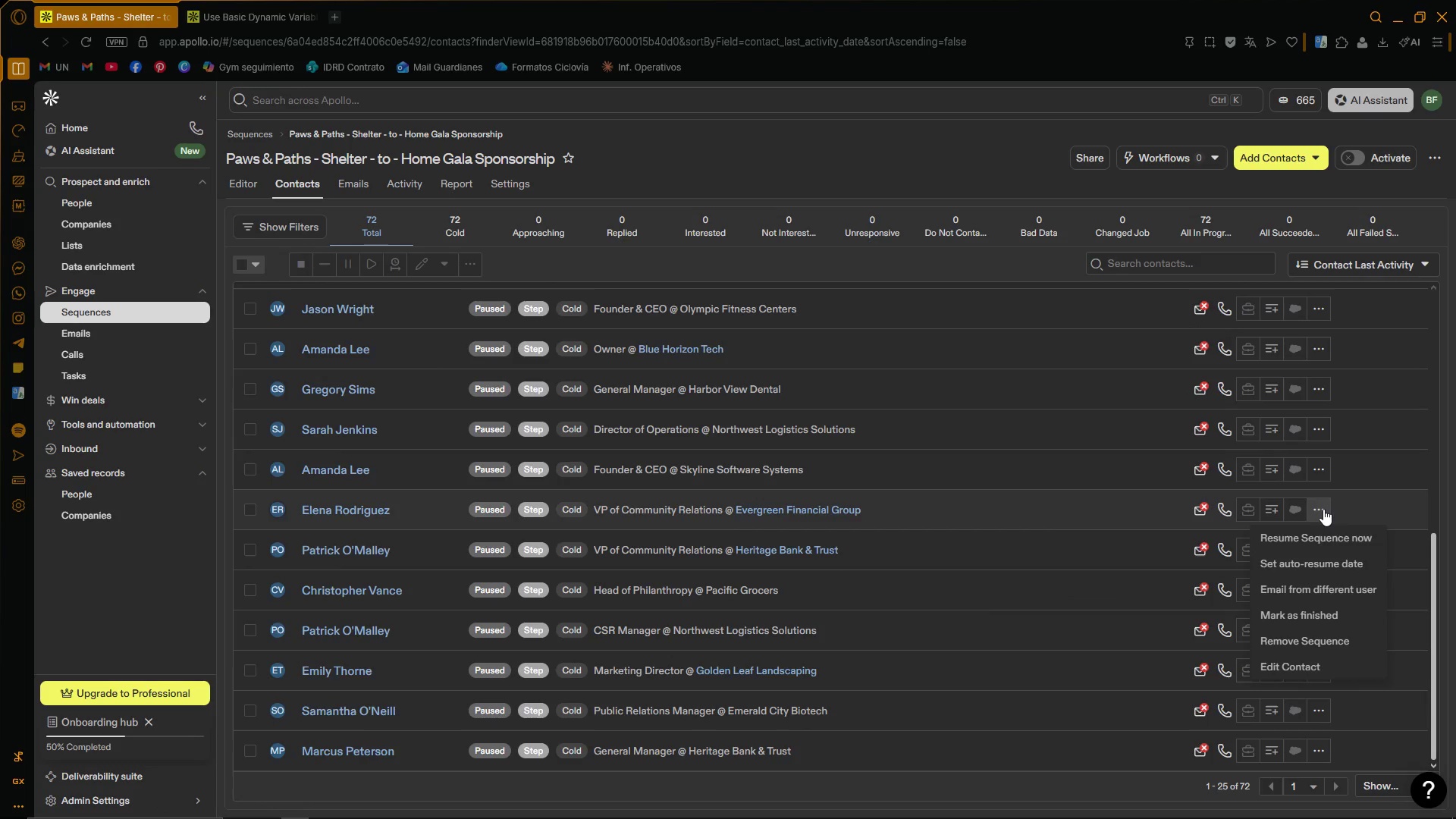 
left_click([1343, 587])
 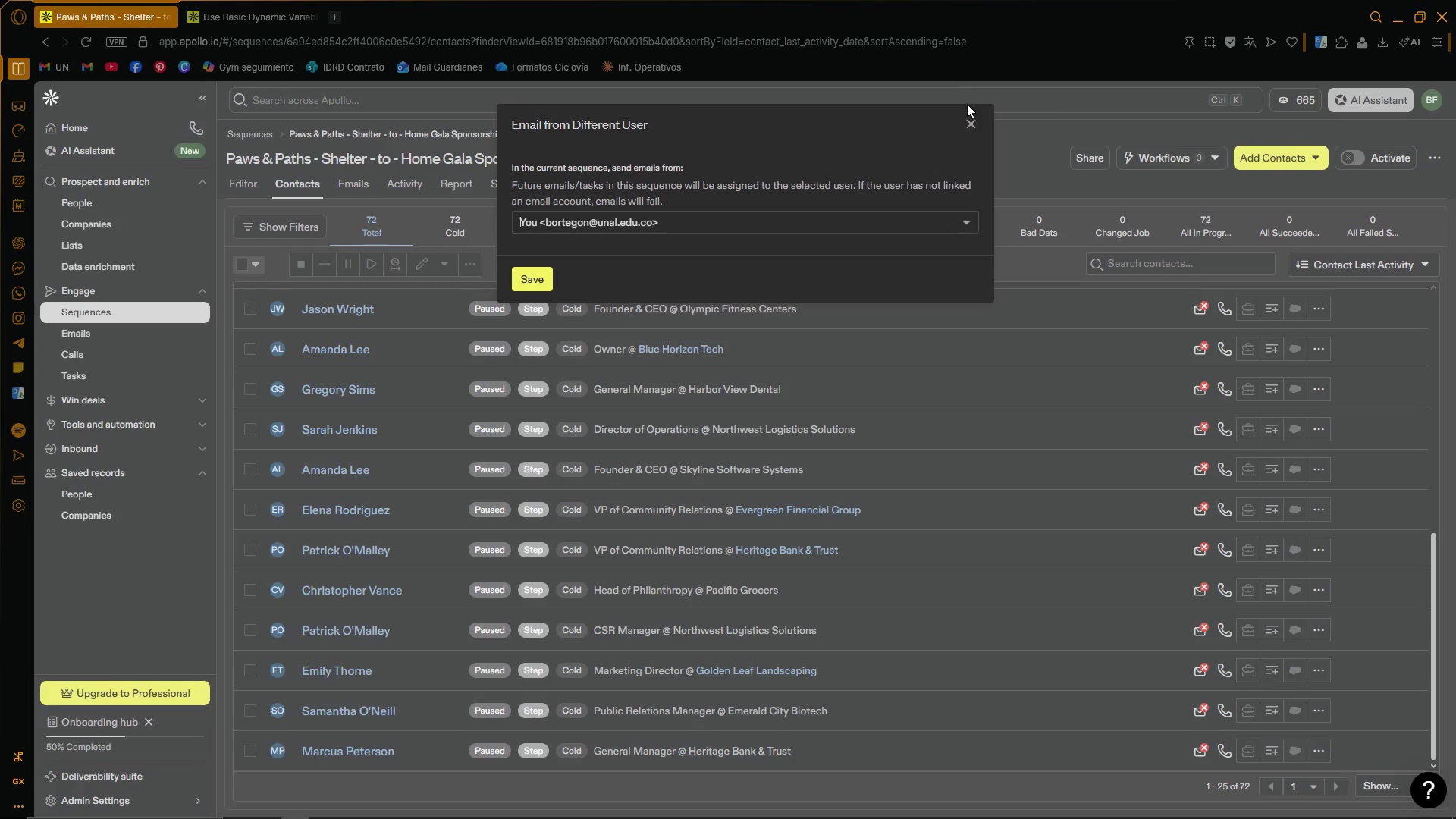 
left_click([971, 119])
 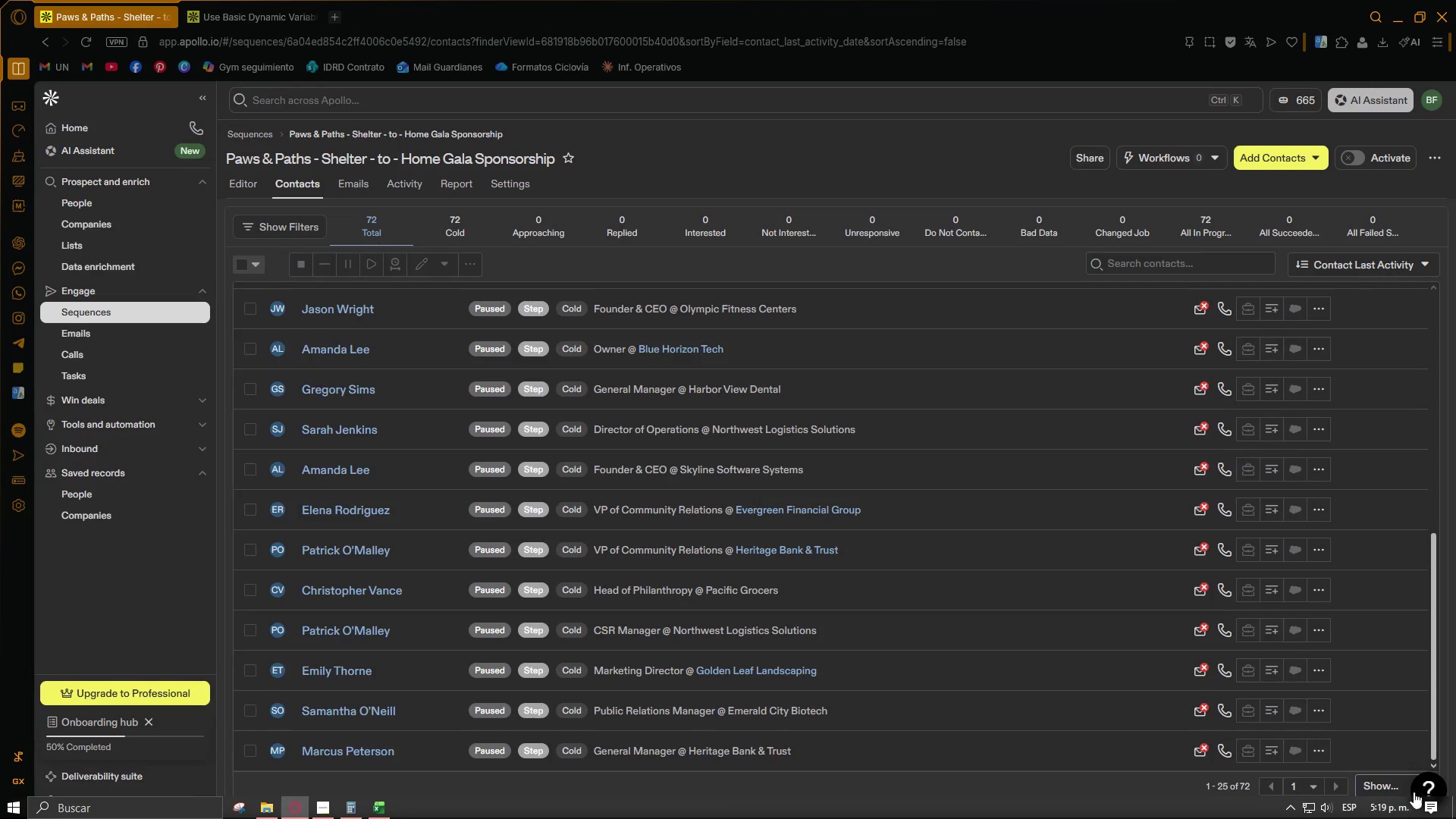 
scroll: coordinate [999, 461], scroll_direction: up, amount: 15.0
 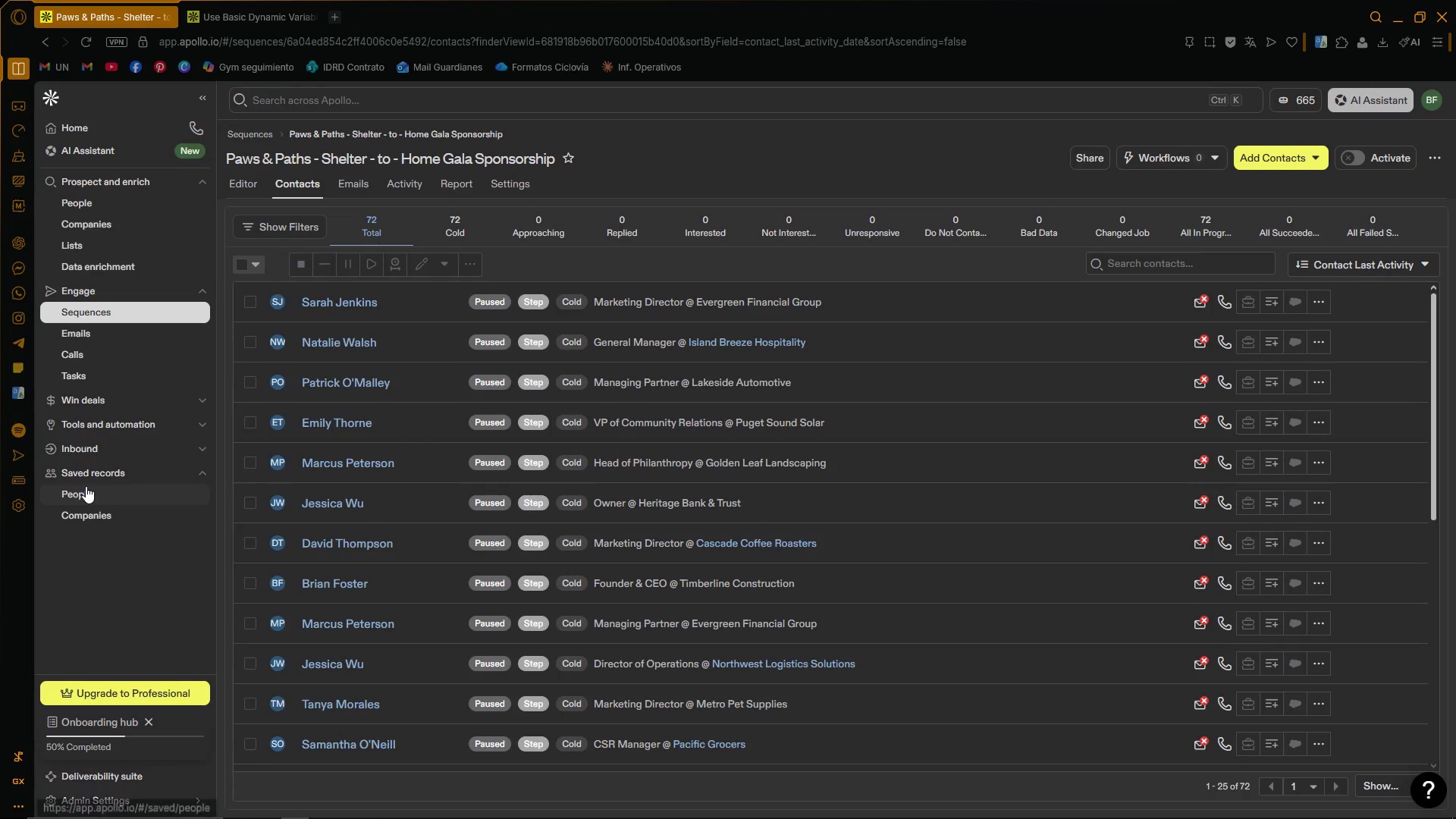 
left_click([86, 486])
 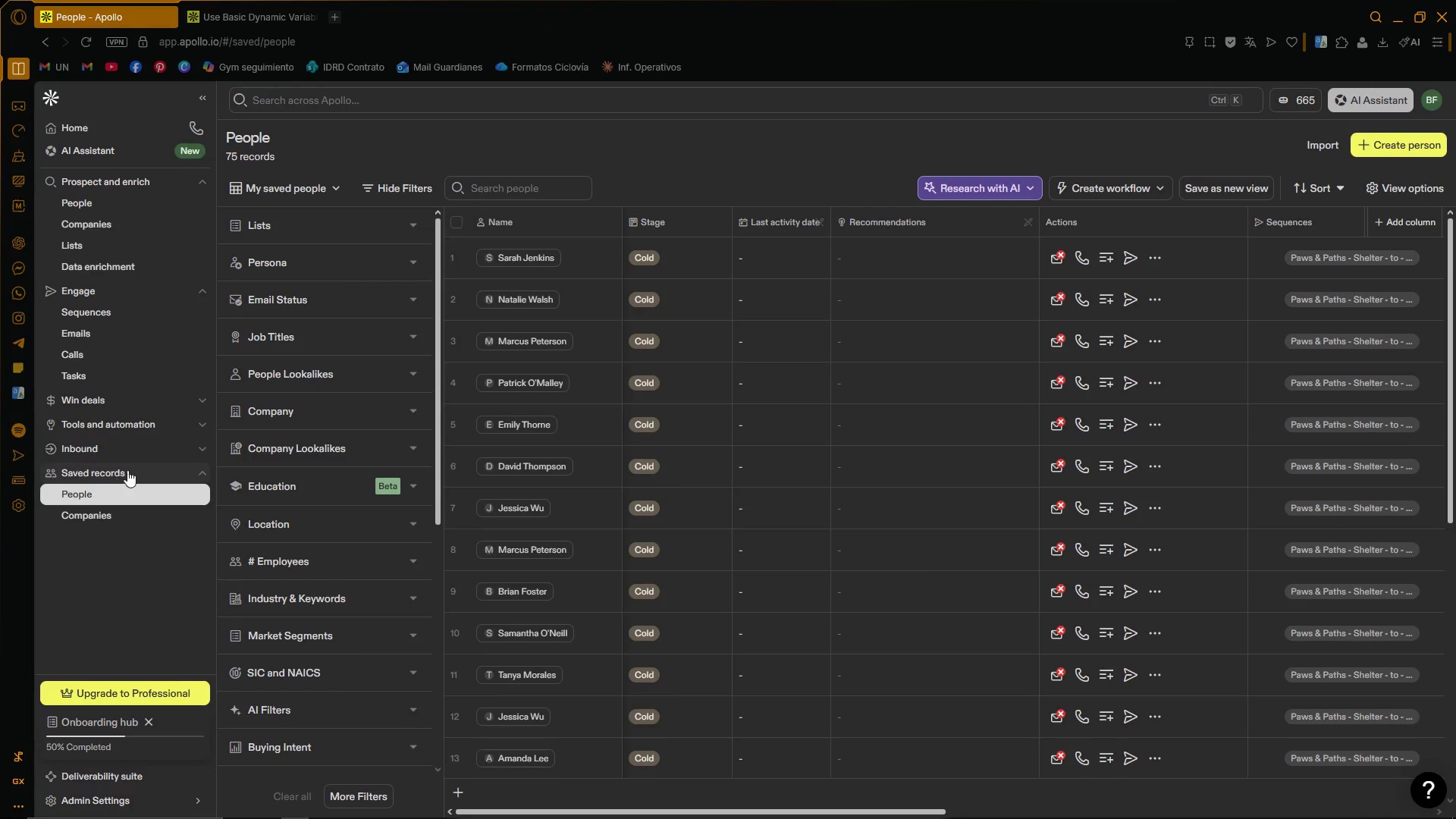 
scroll: coordinate [553, 608], scroll_direction: down, amount: 20.0
 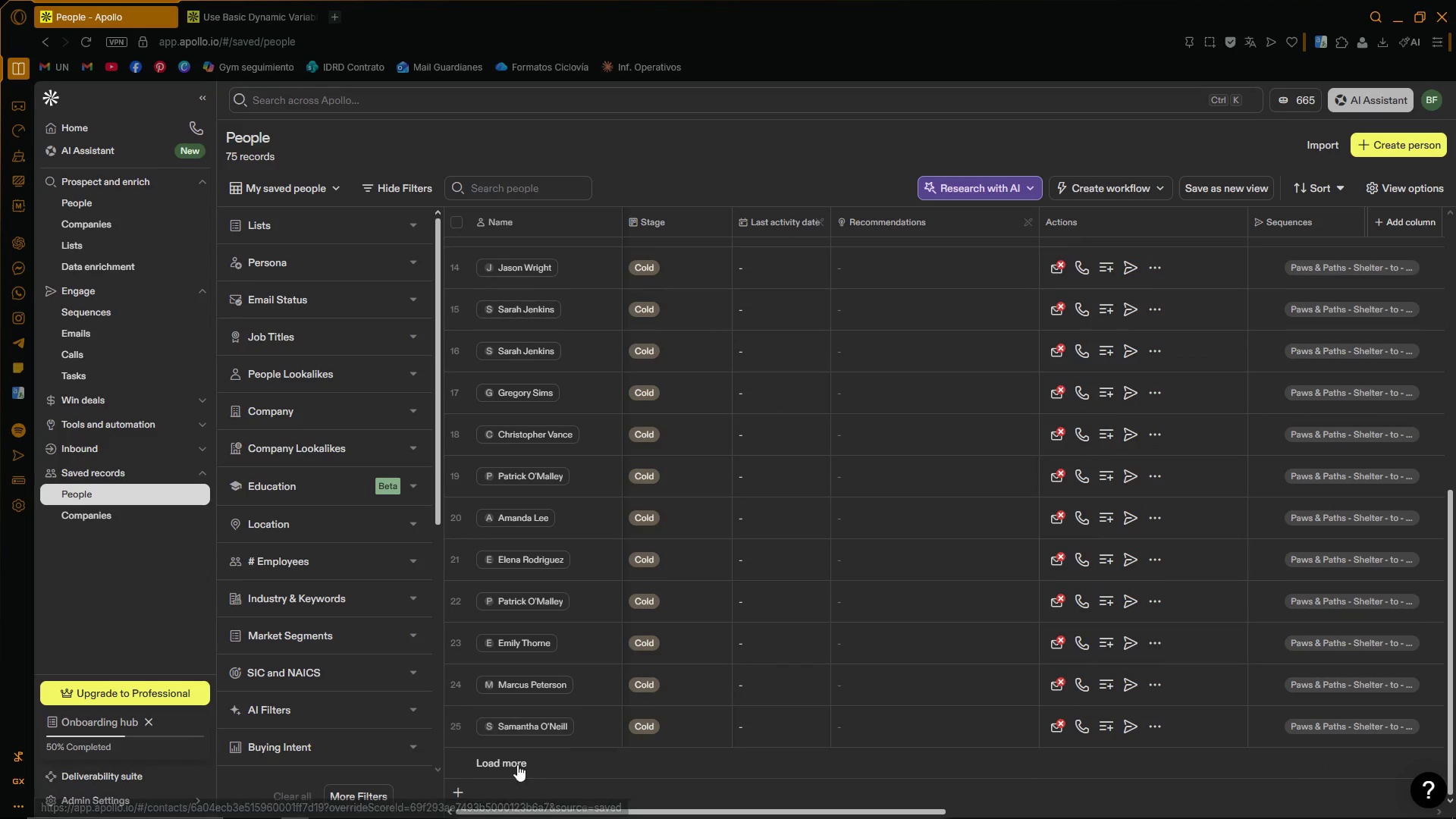 
left_click([517, 756])
 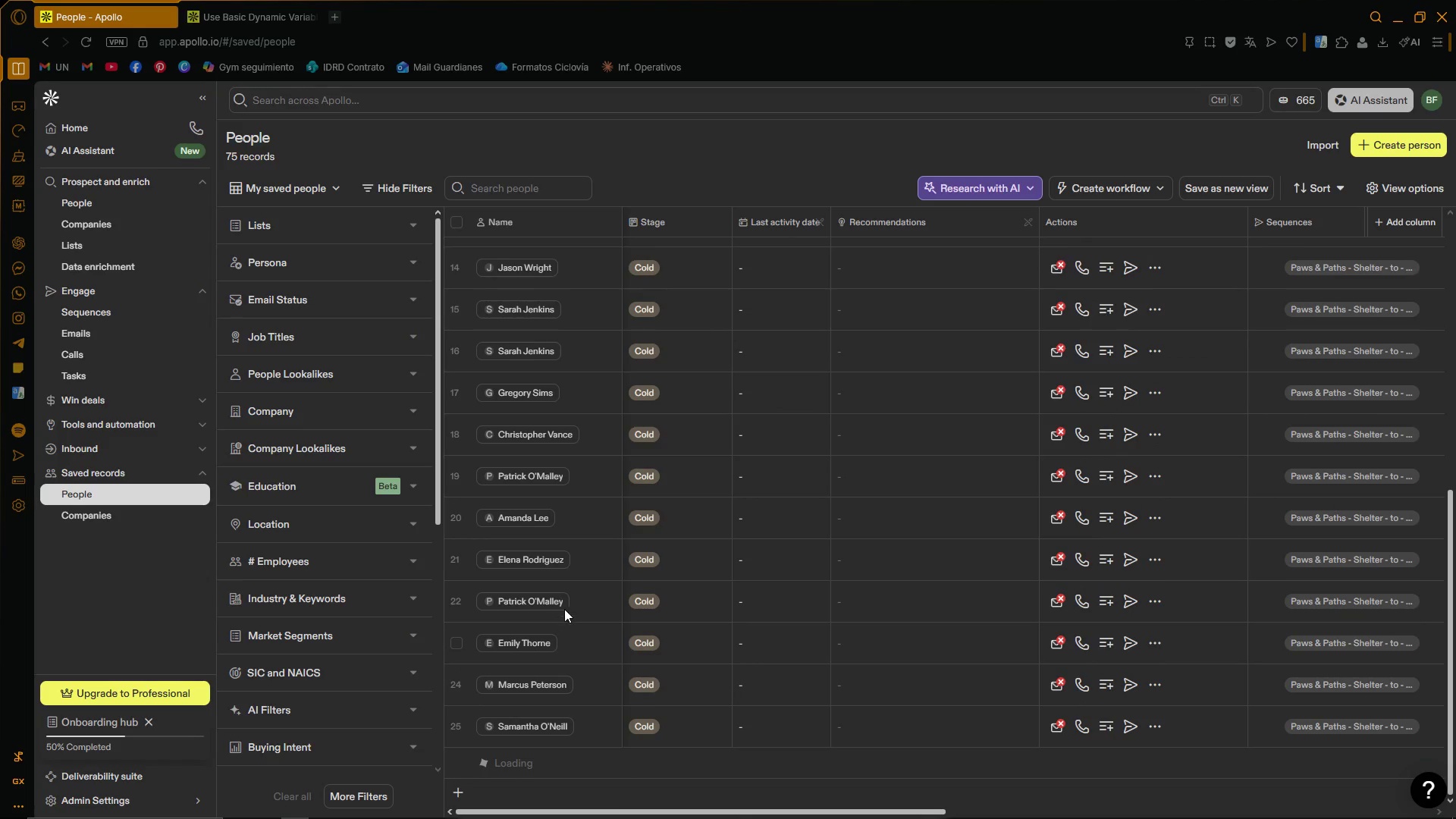 
scroll: coordinate [587, 589], scroll_direction: down, amount: 17.0
 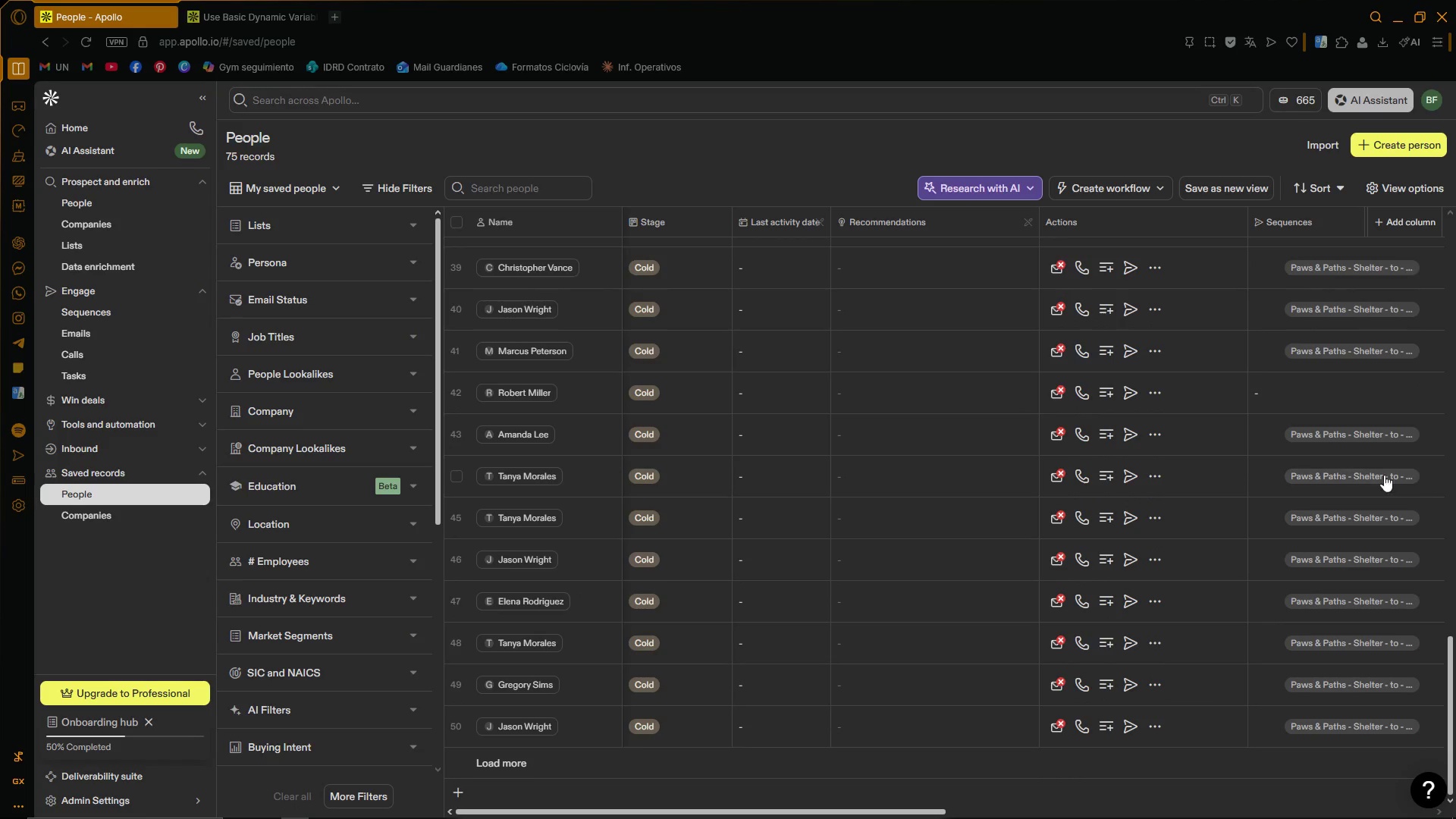 
left_click_drag(start_coordinate=[905, 809], to_coordinate=[739, 767])
 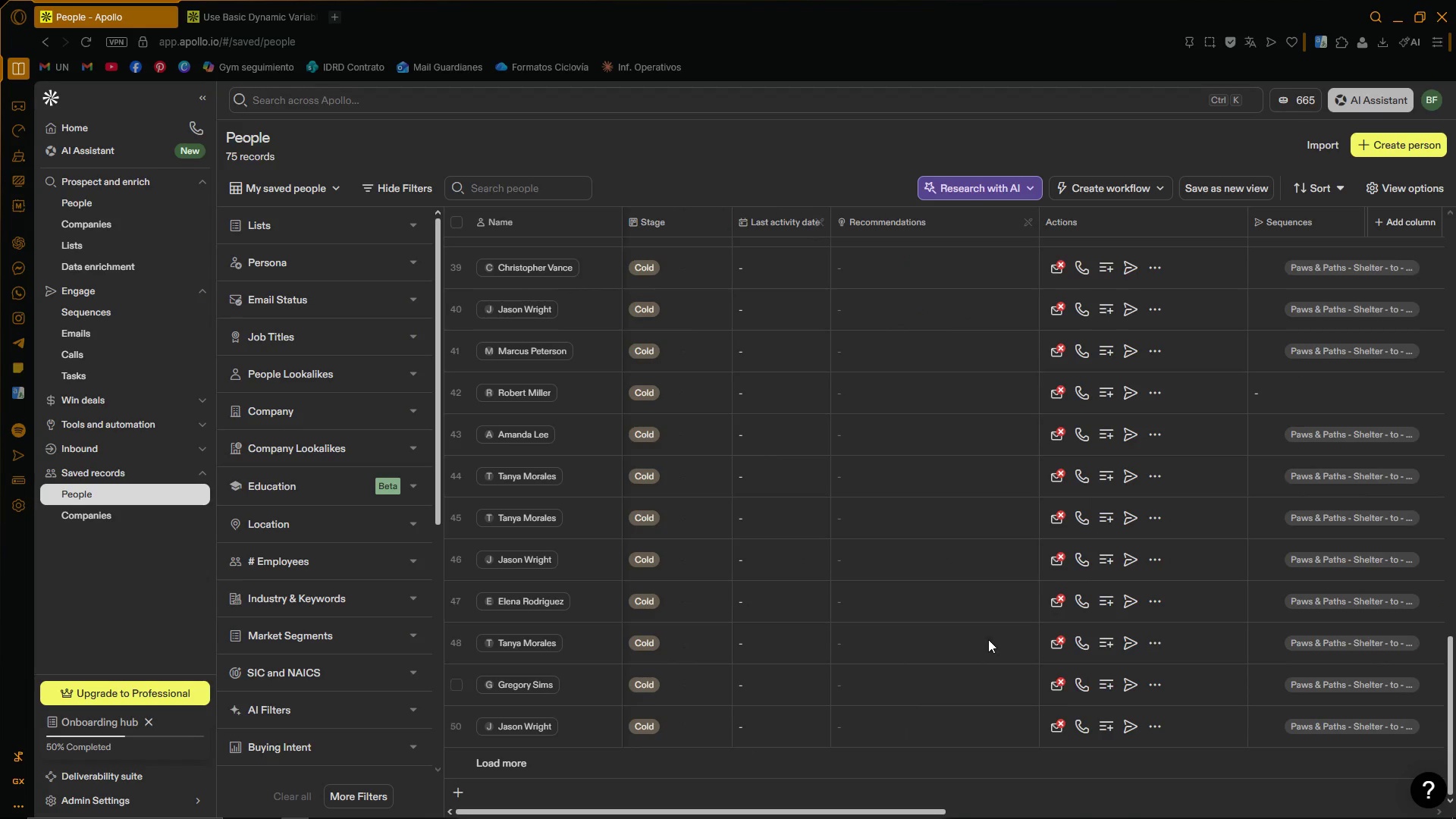 
scroll: coordinate [1236, 561], scroll_direction: up, amount: 20.0
 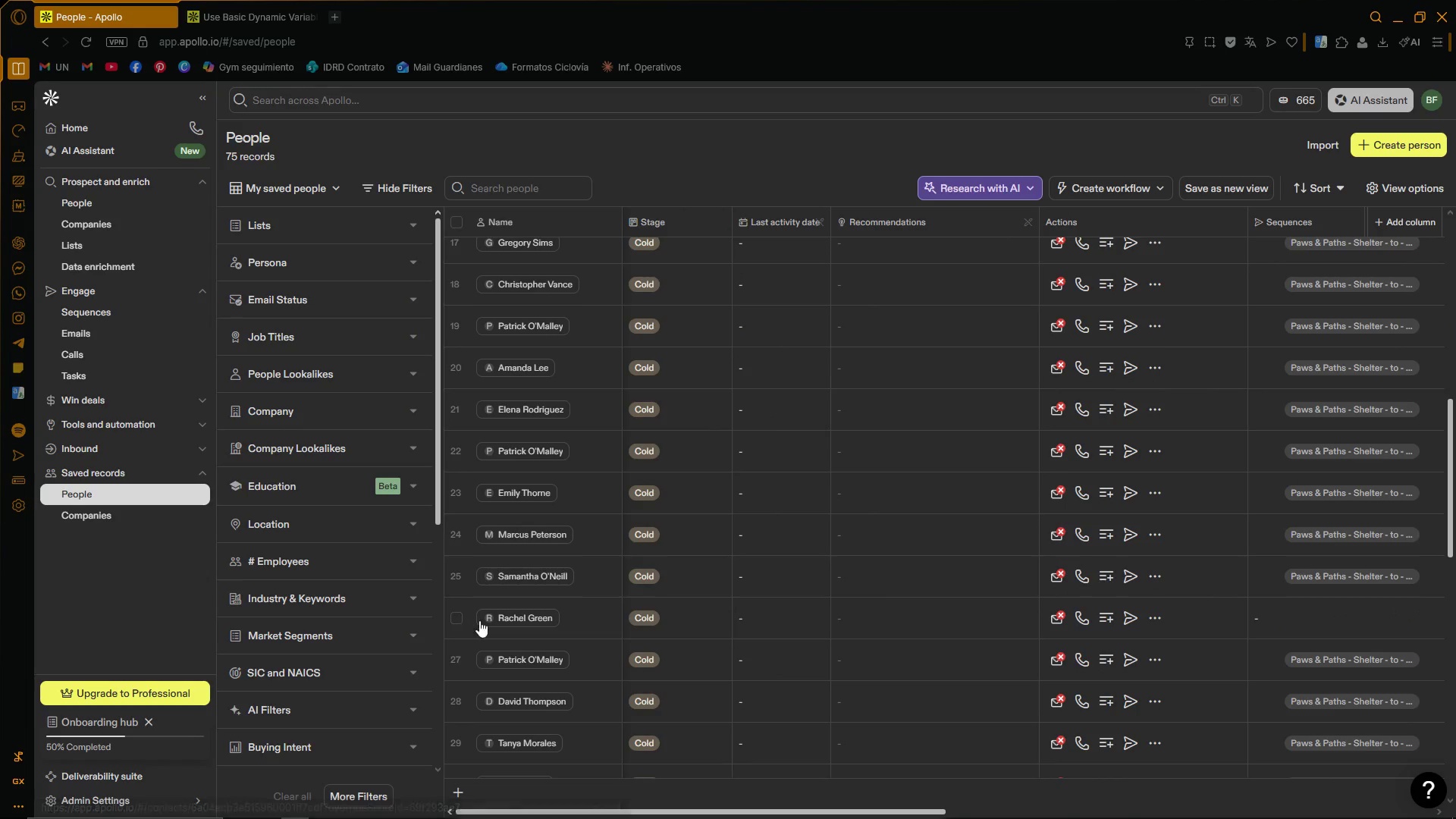 
left_click_drag(start_coordinate=[789, 808], to_coordinate=[691, 817])
 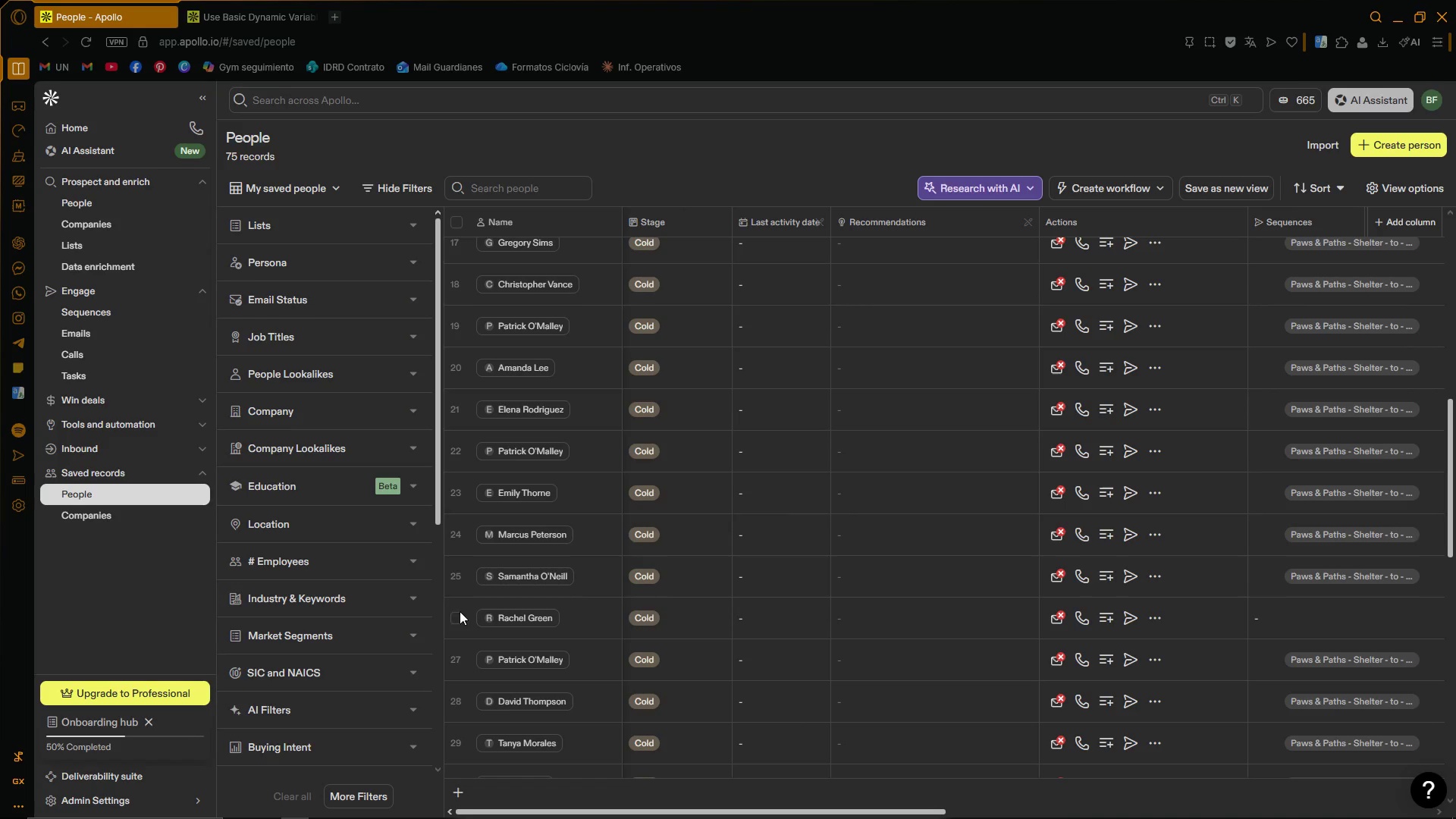 
left_click([453, 621])
 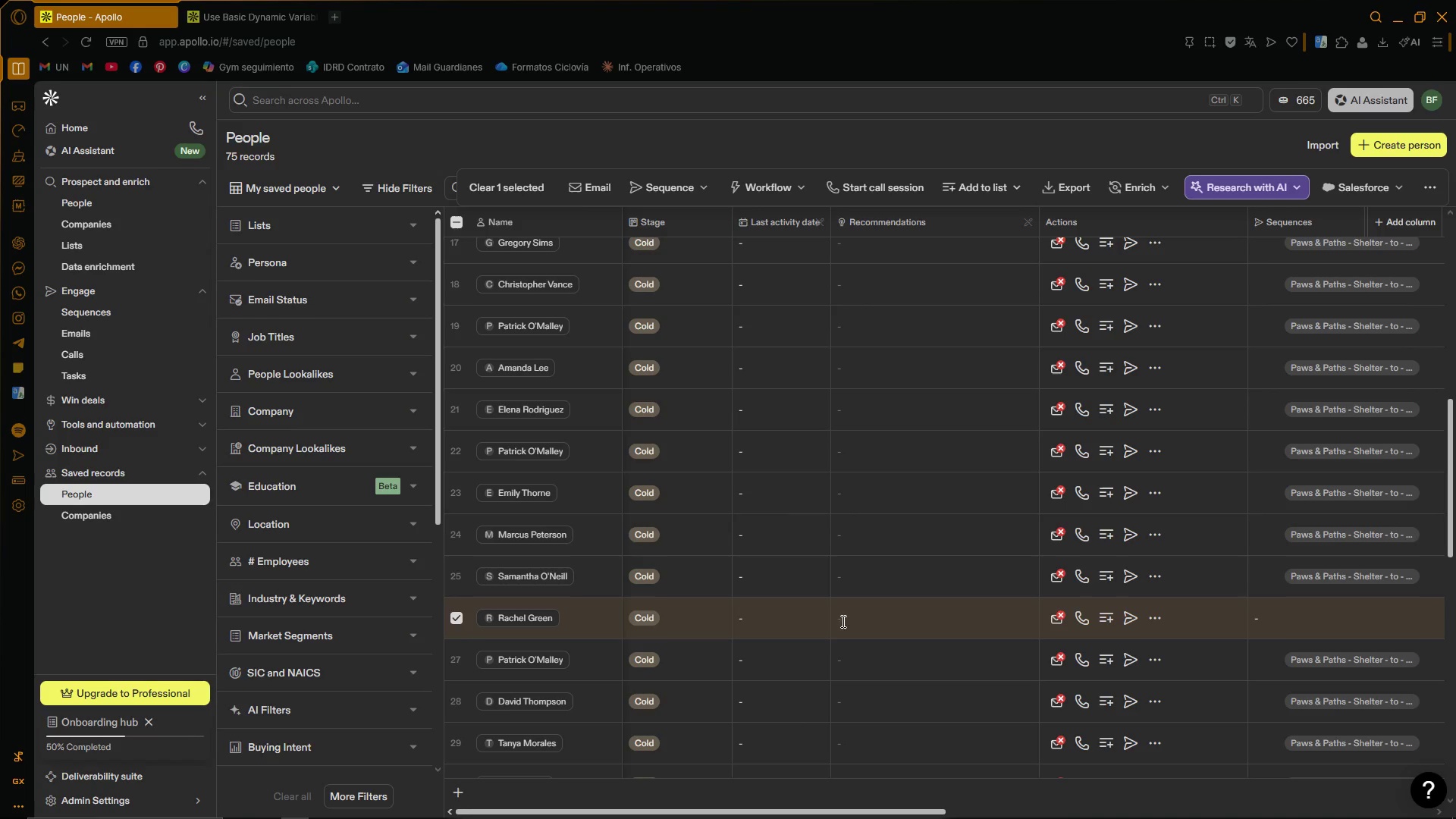 
mouse_move([702, 209])
 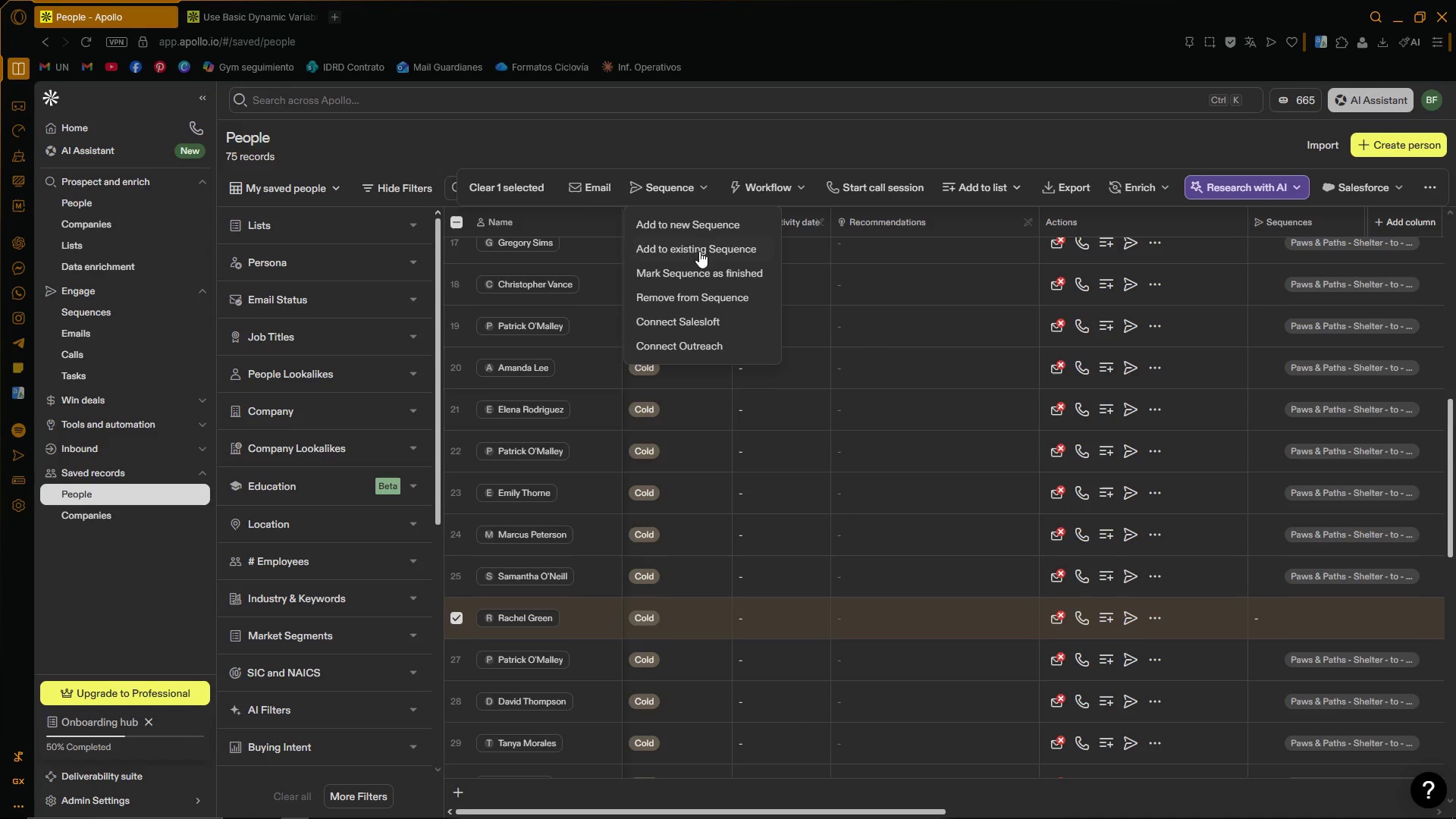 
left_click([699, 251])
 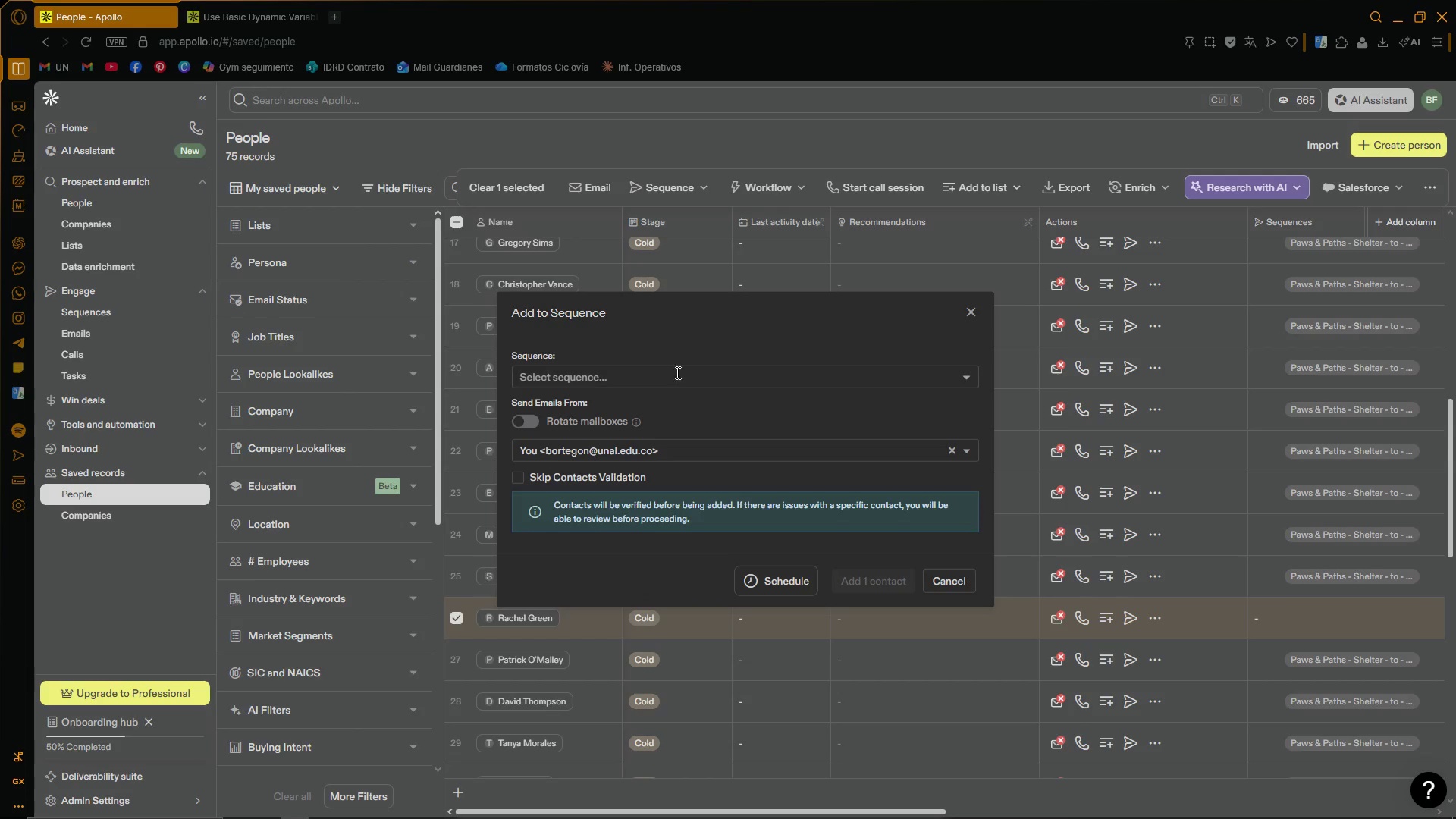 
left_click([705, 370])
 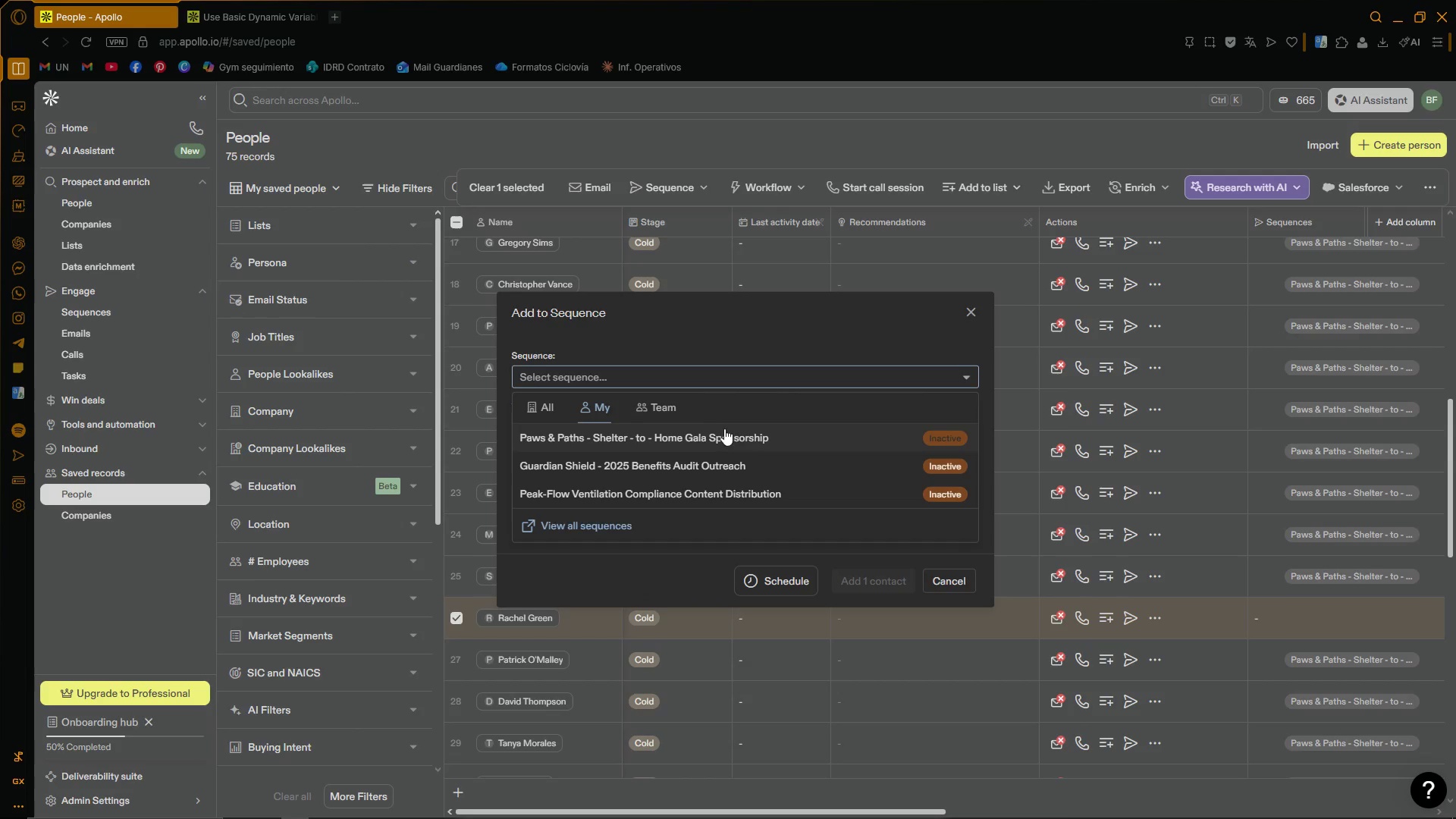 
left_click([726, 432])
 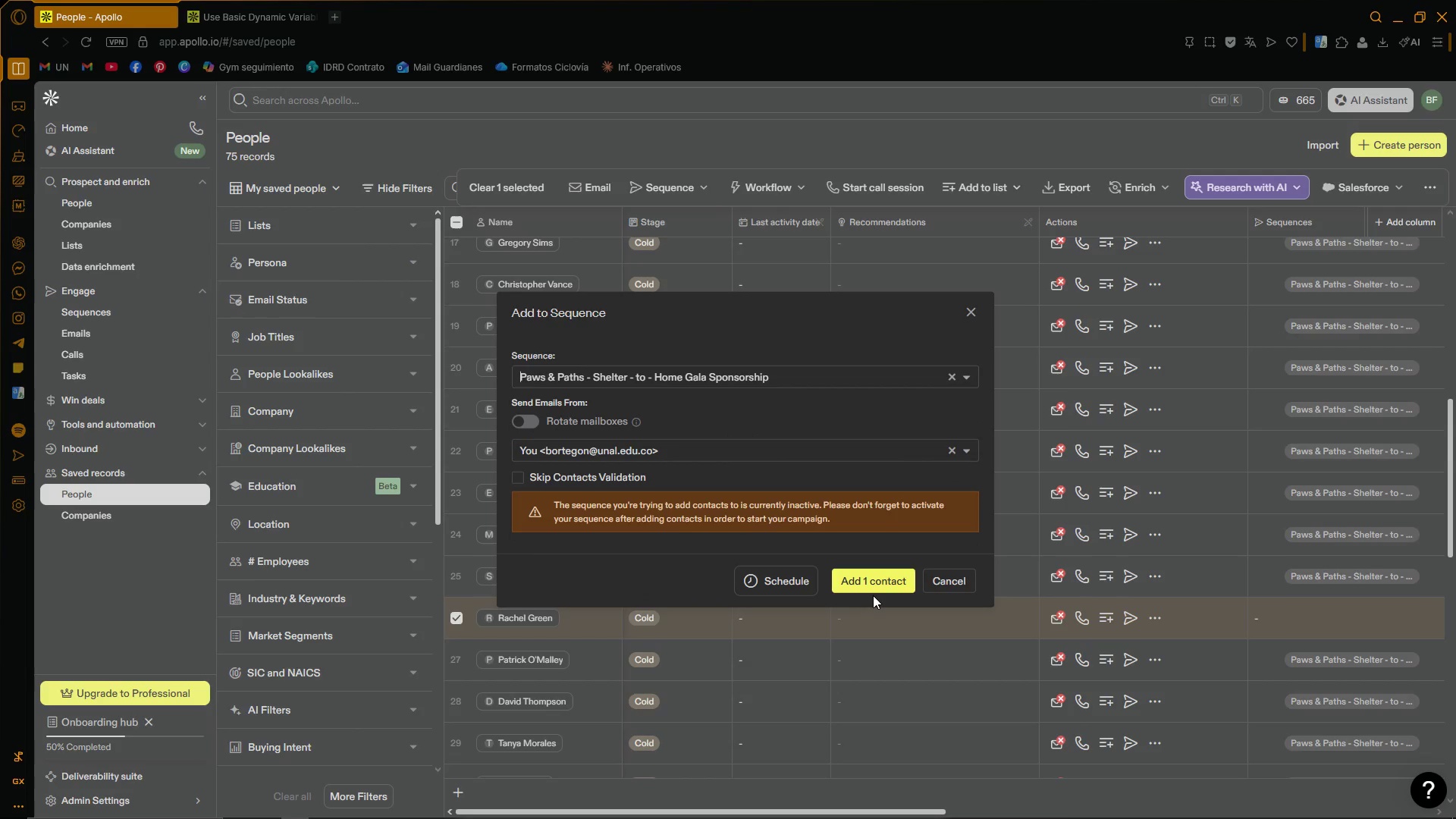 
left_click([871, 585])
 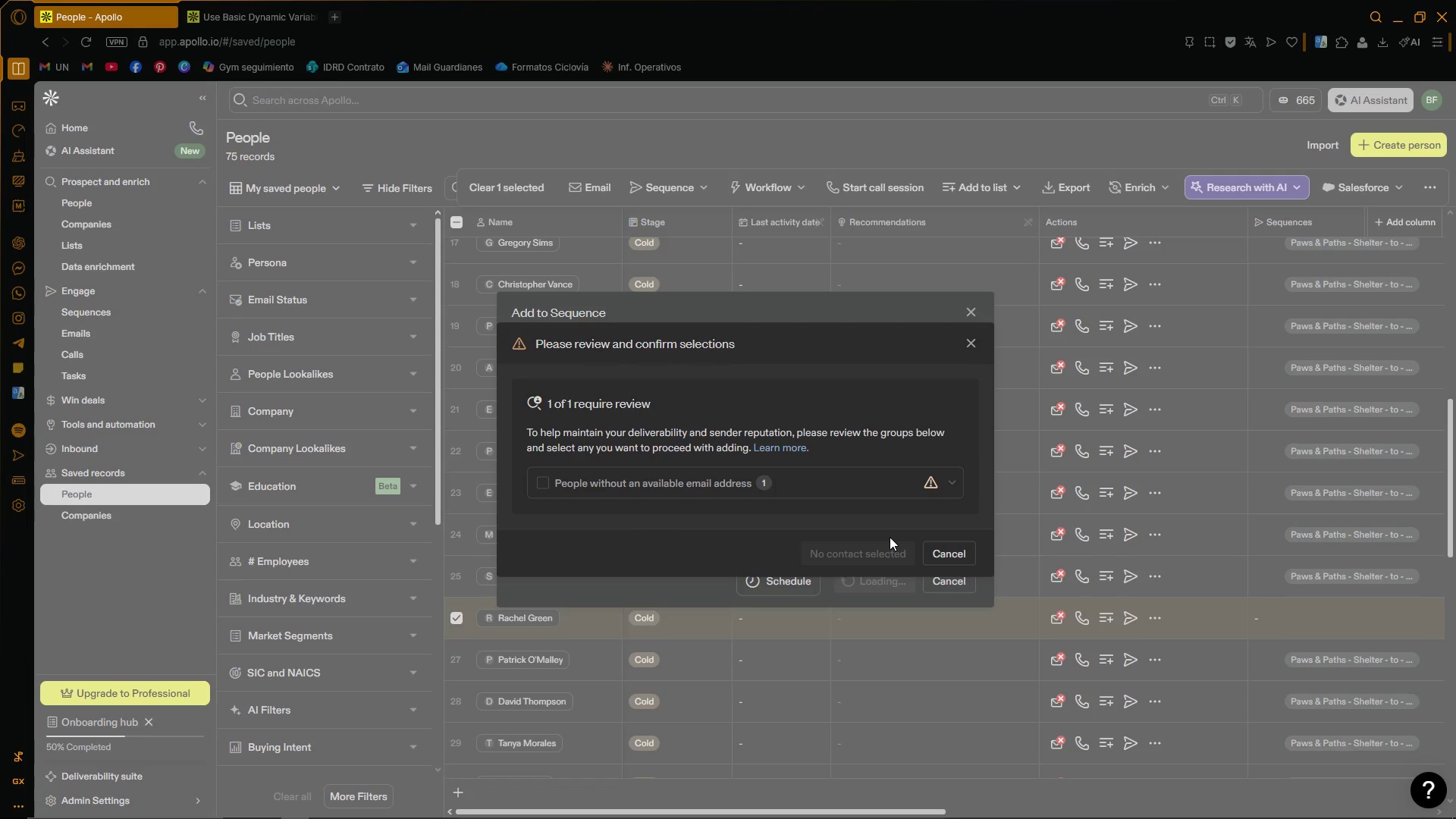 
left_click([957, 475])
 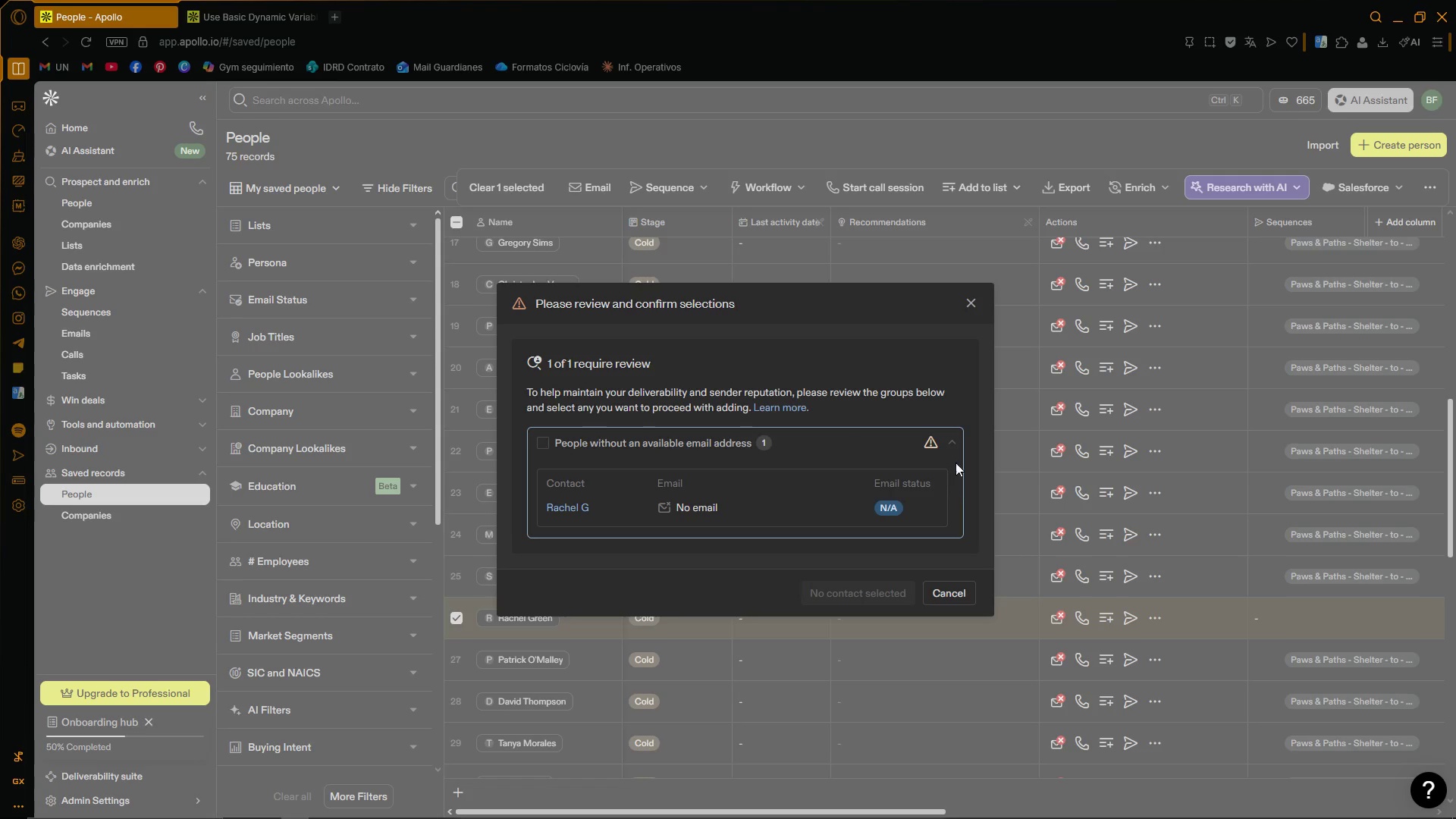 
left_click([953, 435])
 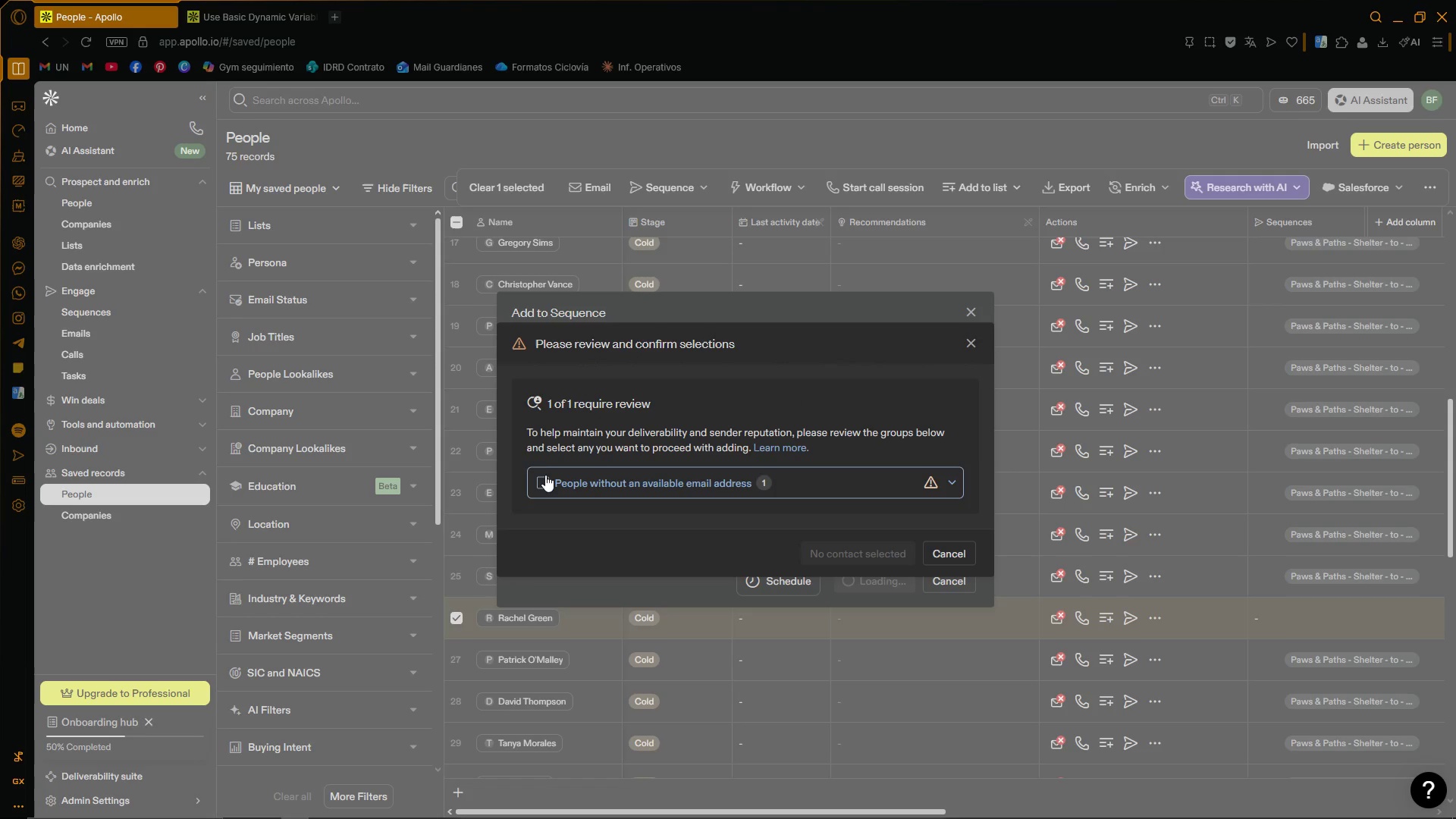 
left_click([544, 482])
 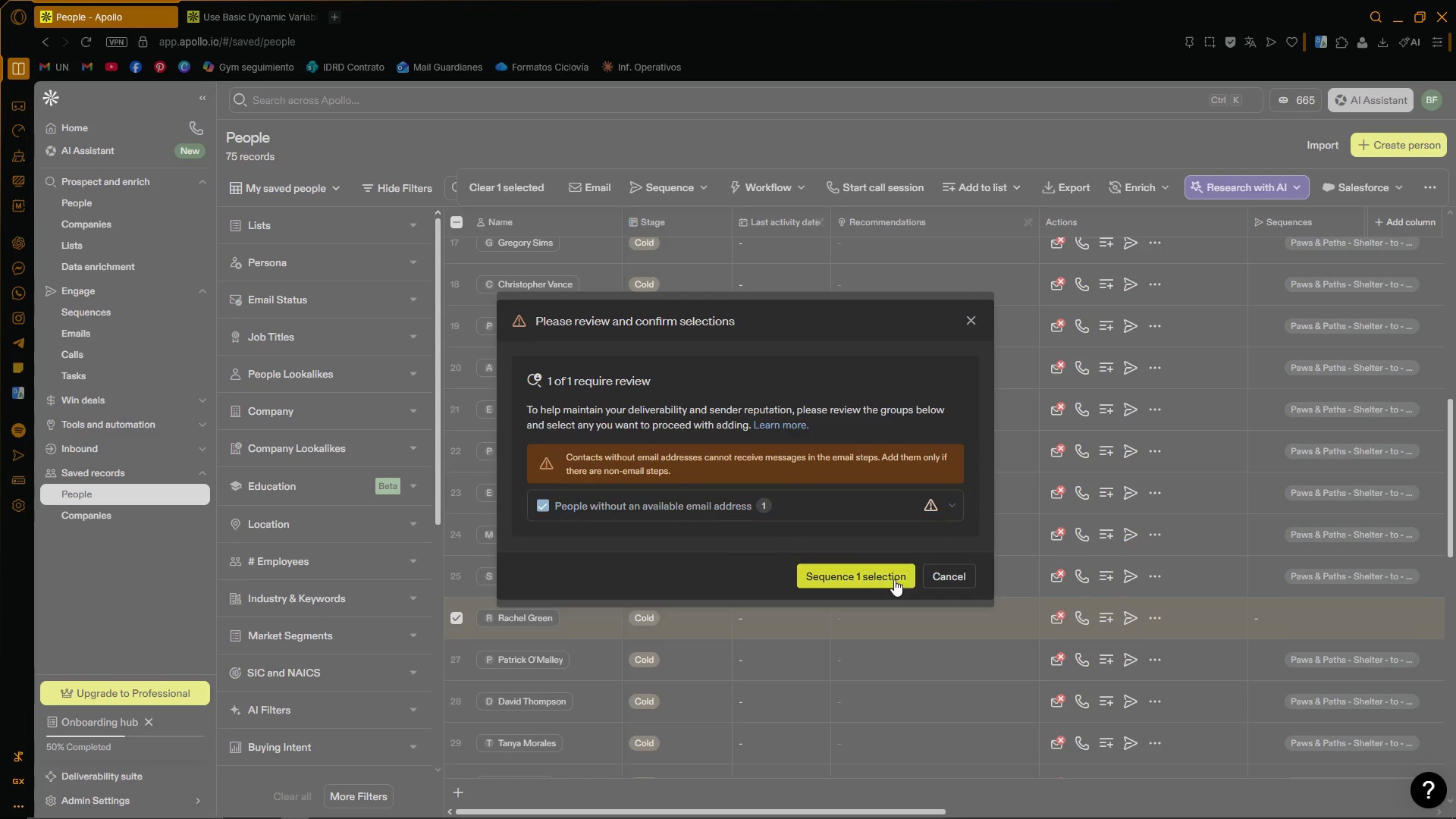 
left_click([882, 585])
 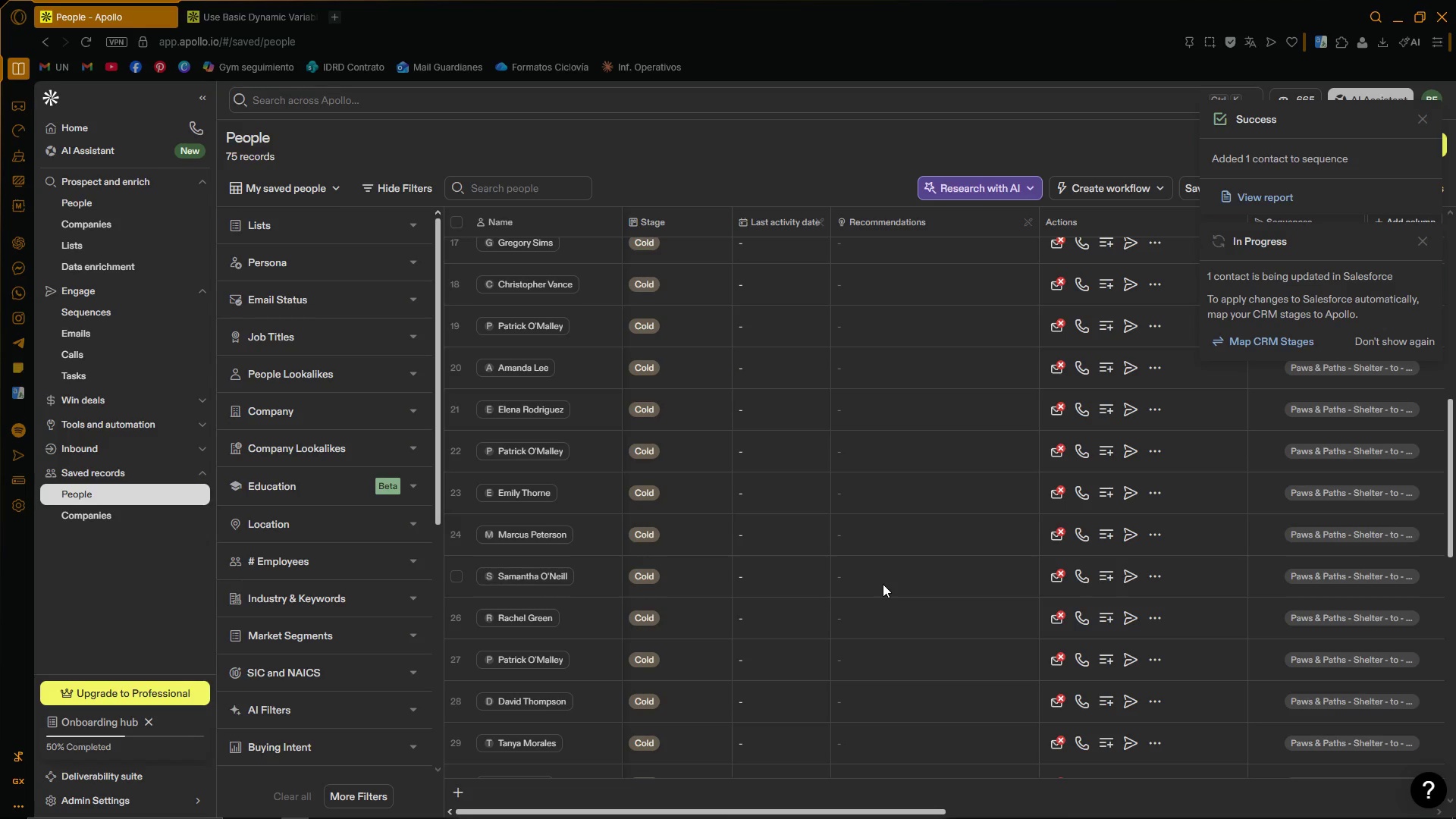 
wait(9.83)
 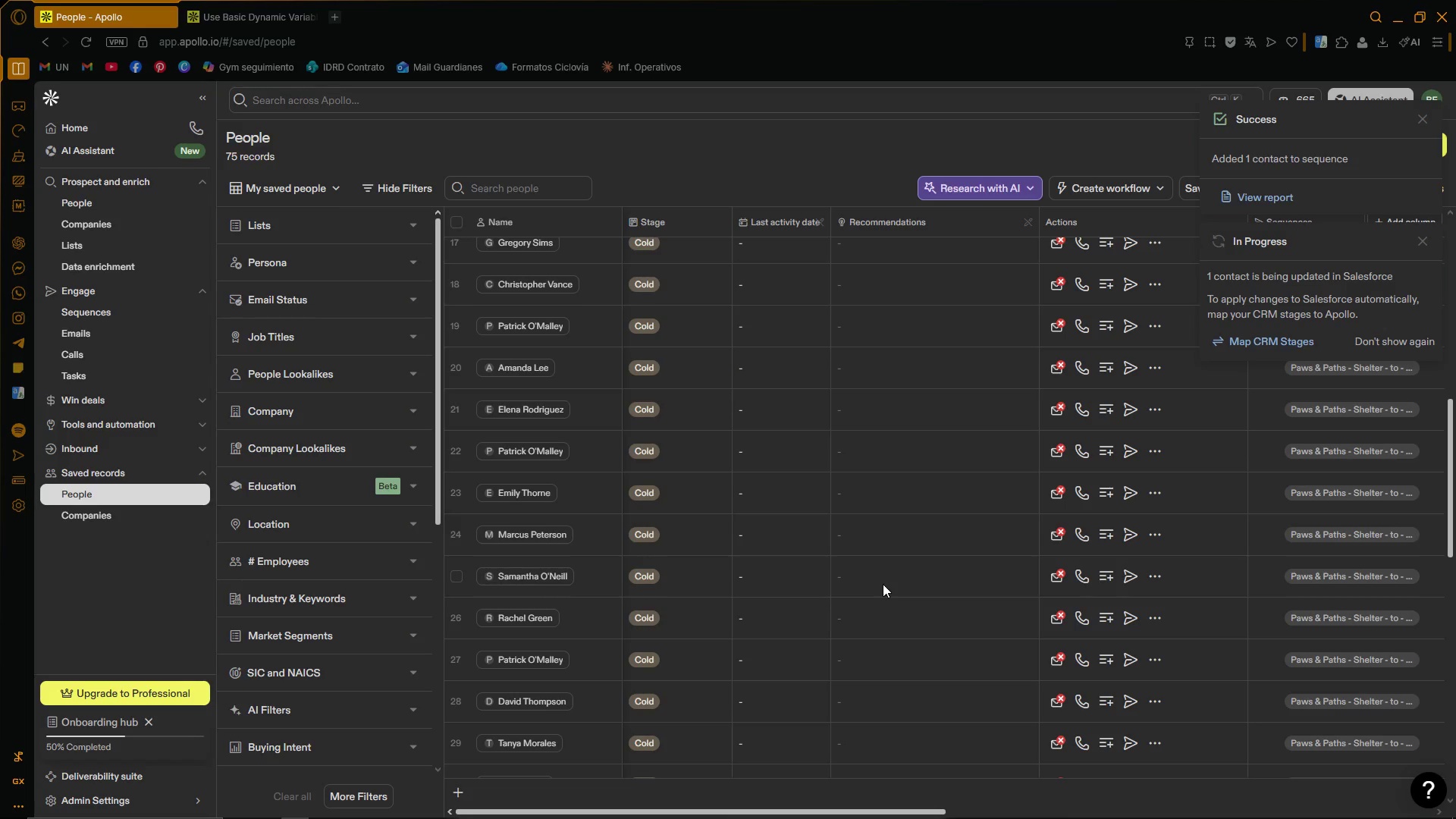 
left_click([305, 728])
 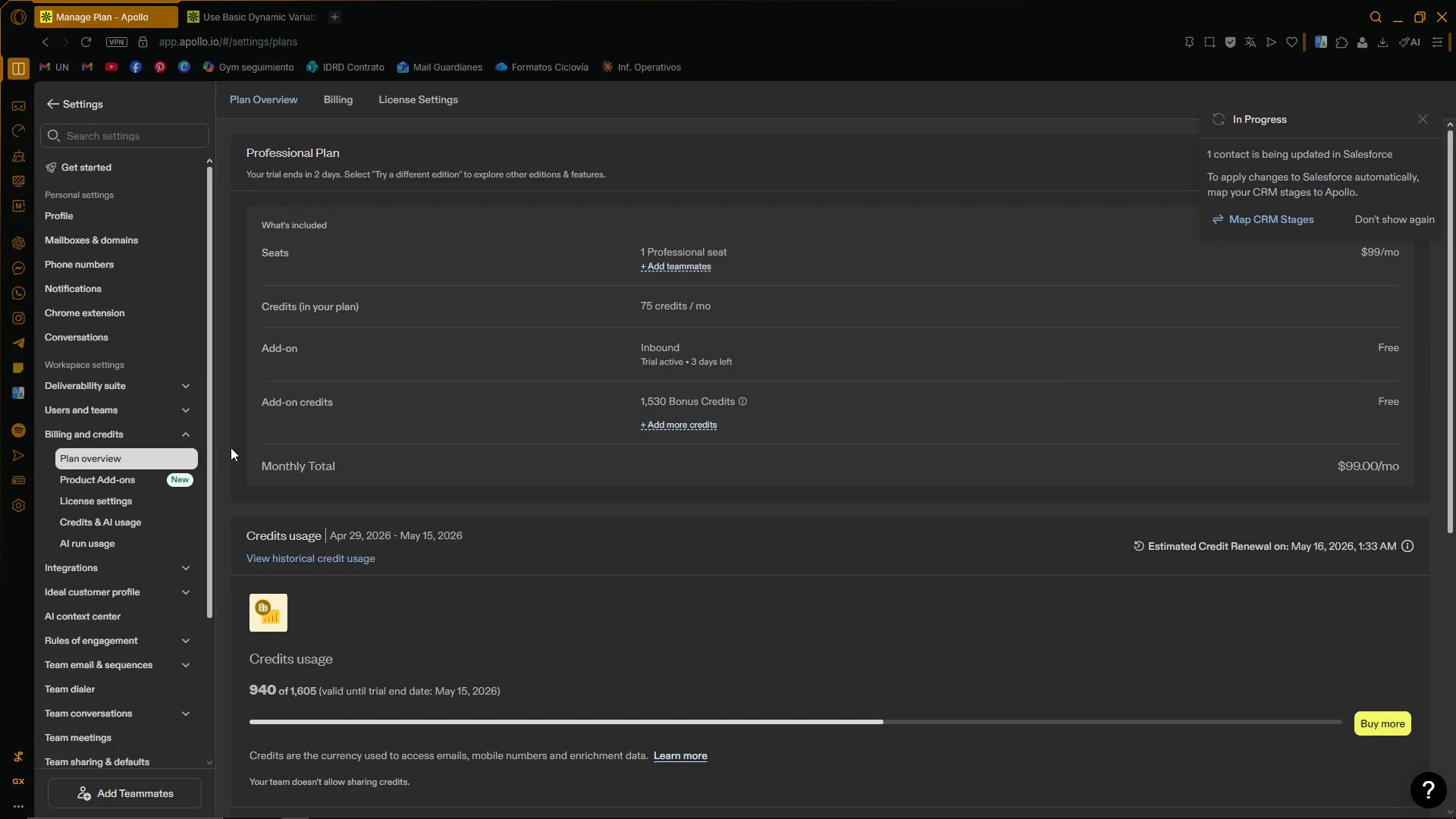 
left_click([77, 100])
 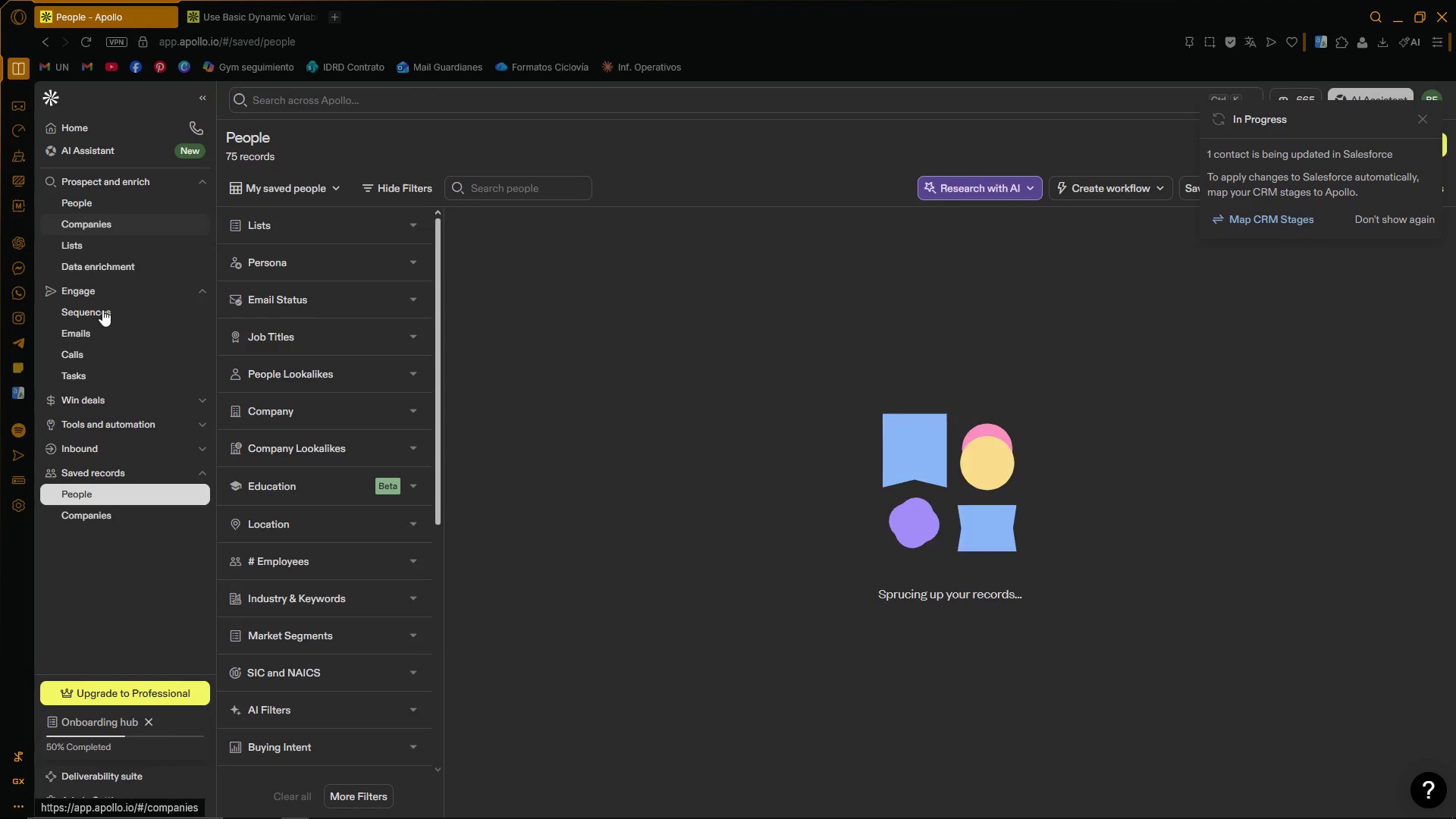 
left_click([98, 312])
 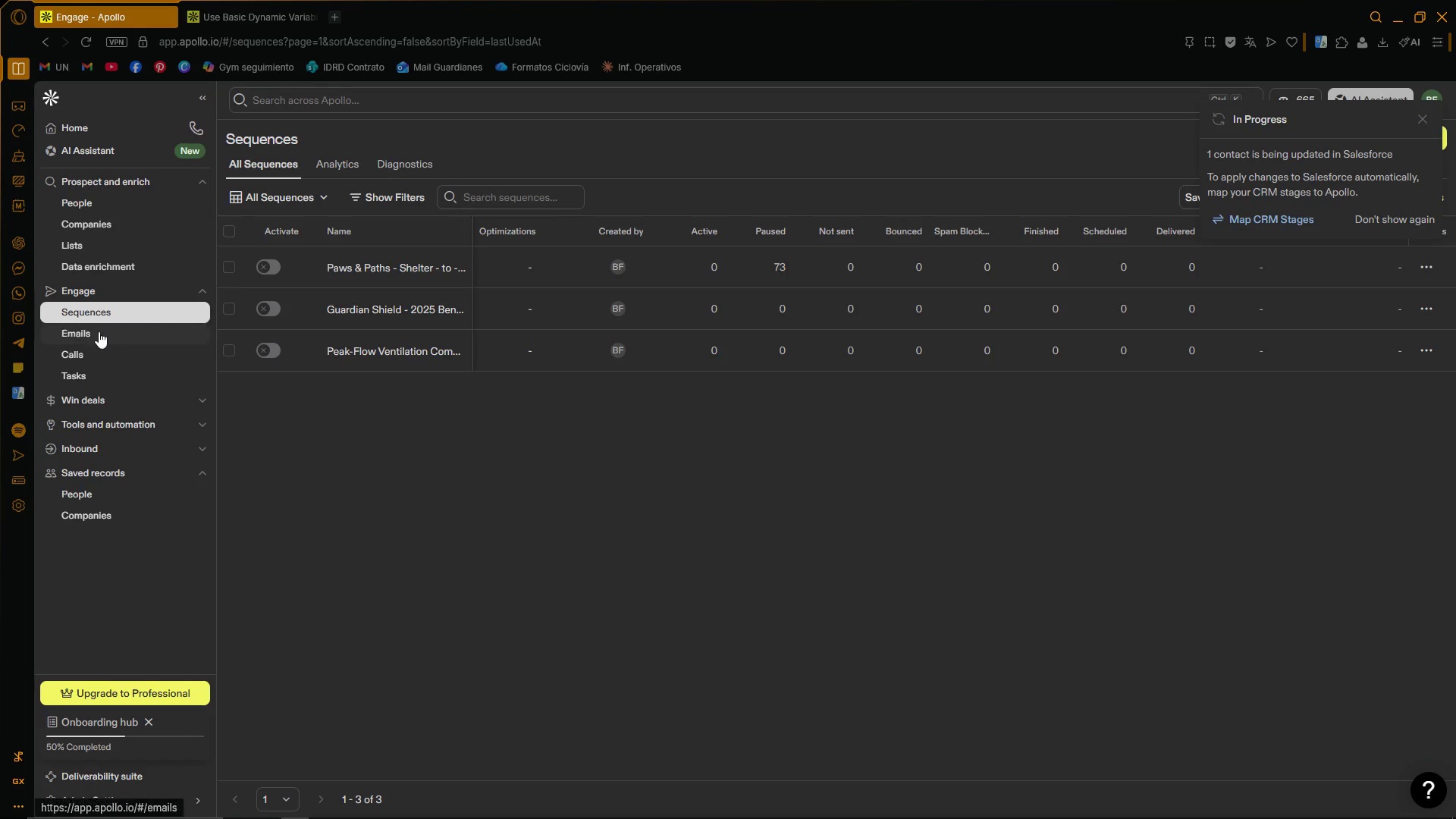 
wait(6.28)
 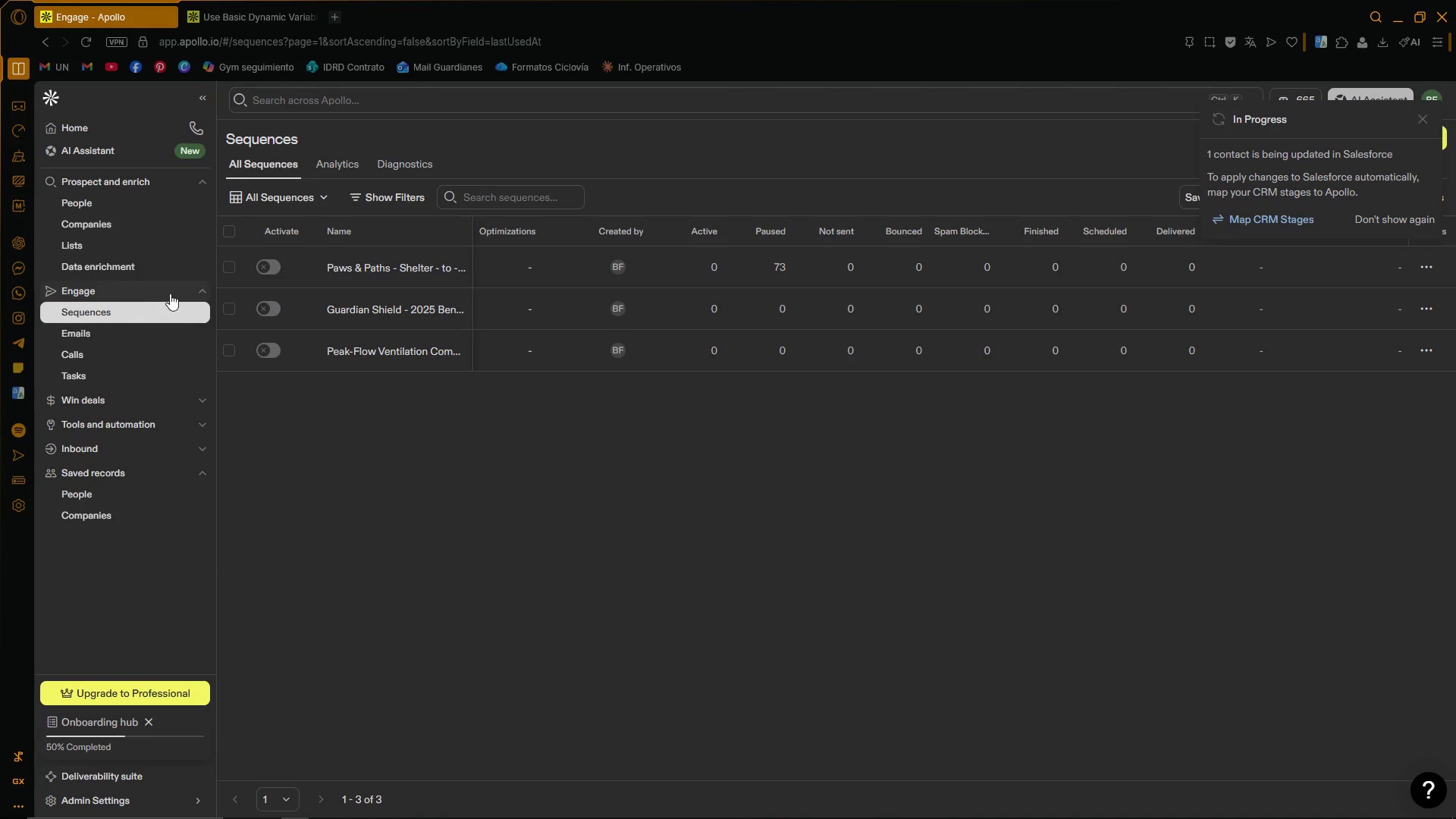 
left_click([134, 492])
 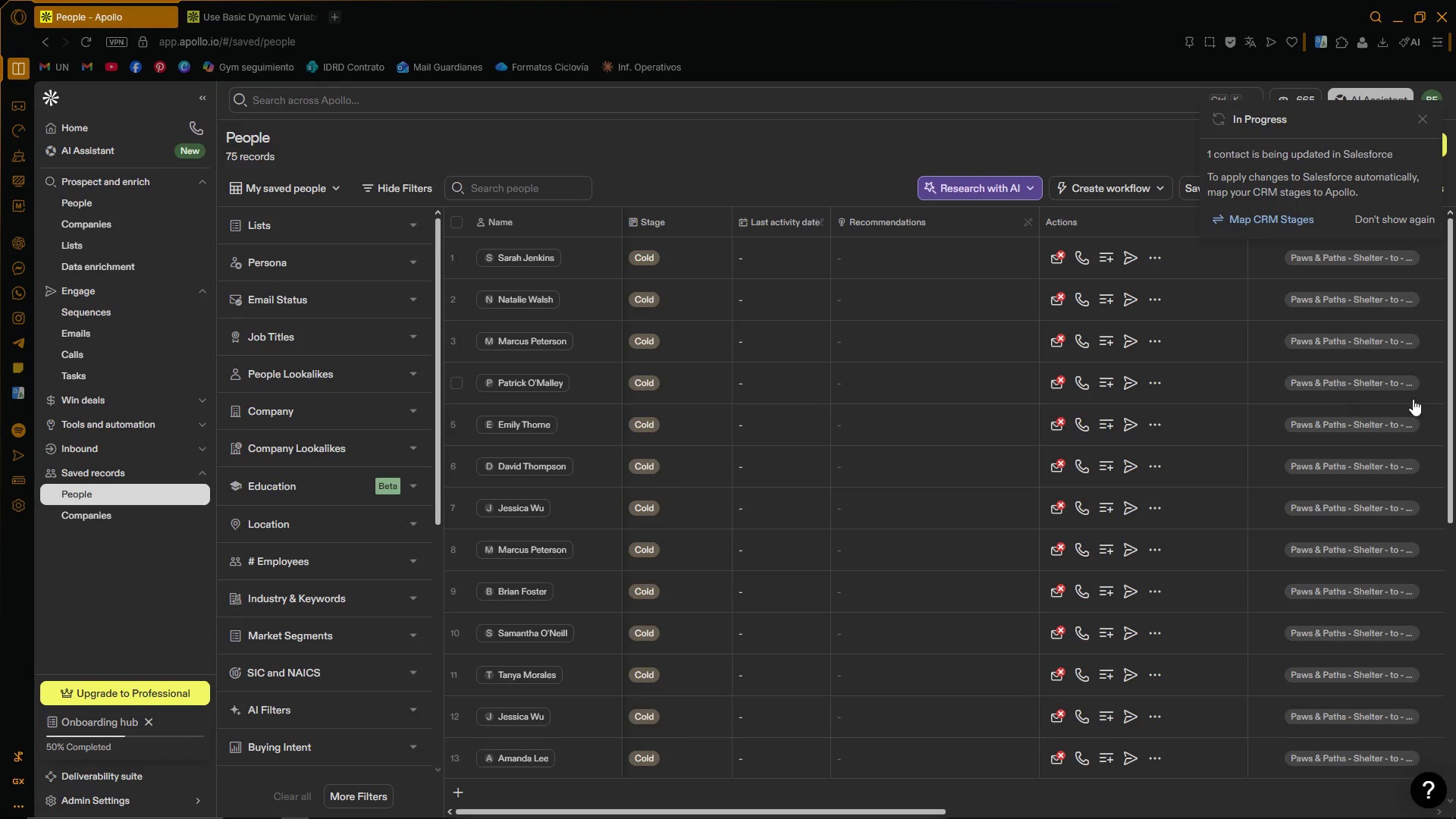 
left_click_drag(start_coordinate=[1451, 391], to_coordinate=[1446, 726])
 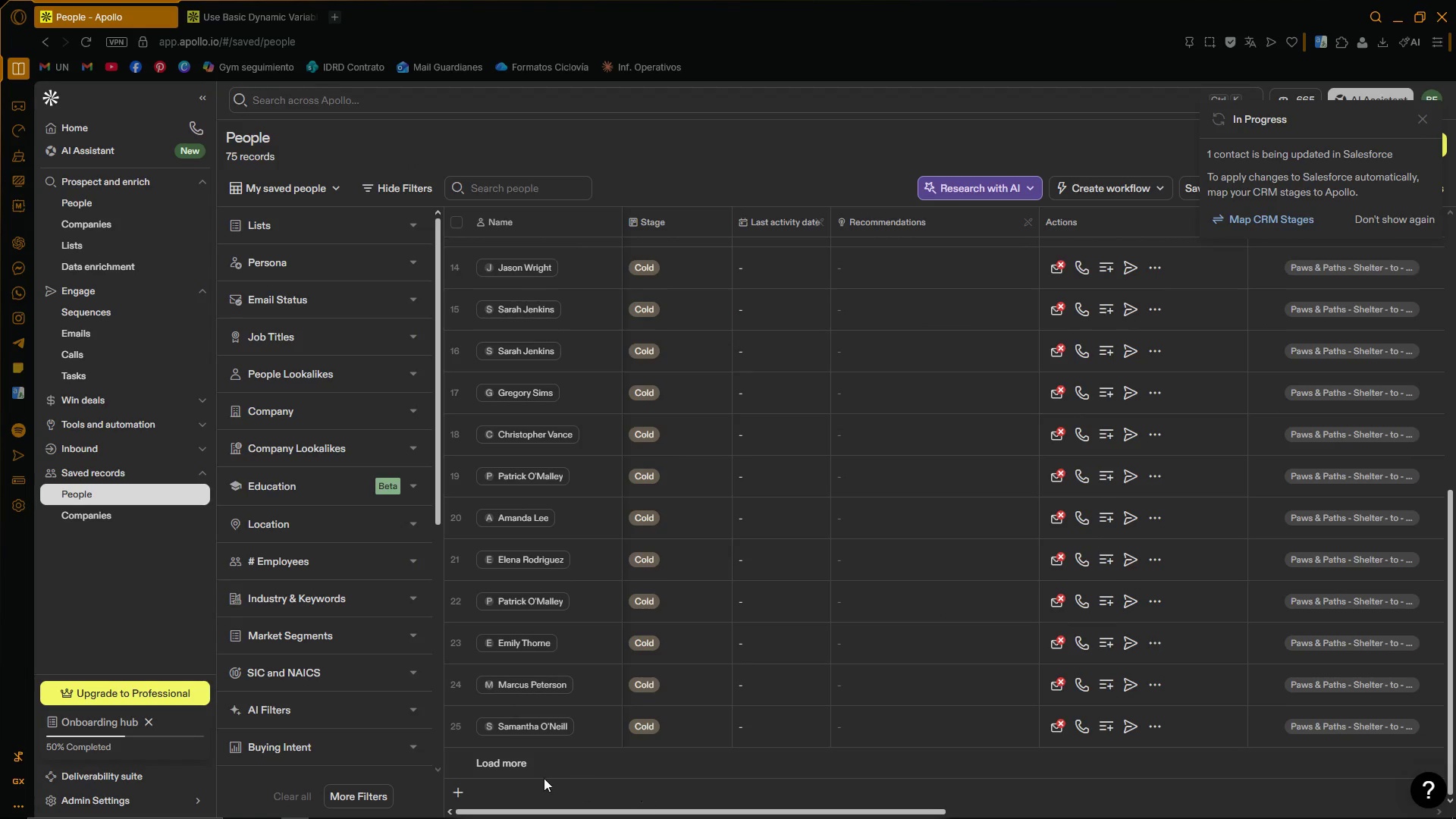 
double_click([544, 773])
 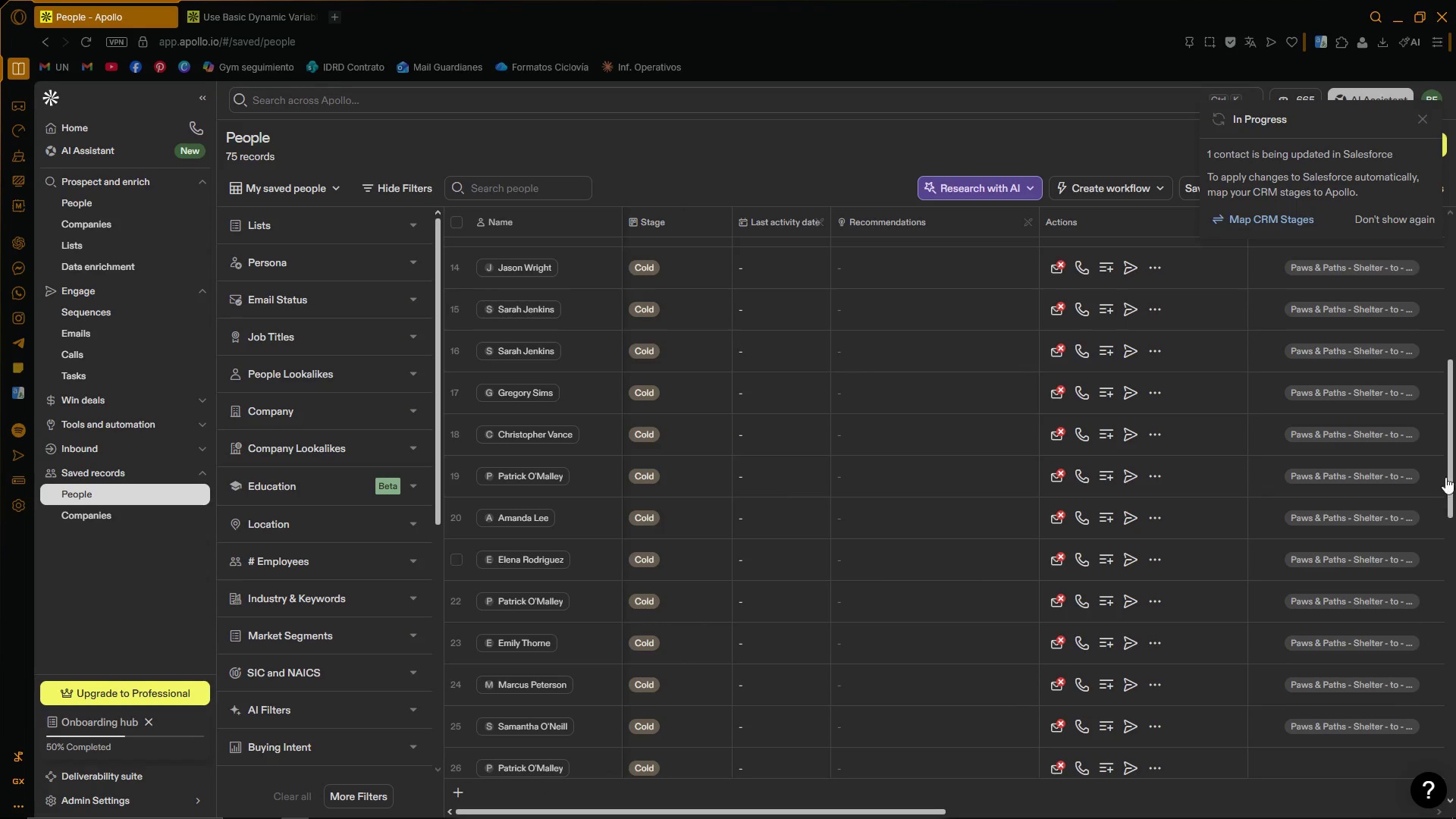 
left_click_drag(start_coordinate=[1450, 422], to_coordinate=[1454, 717])
 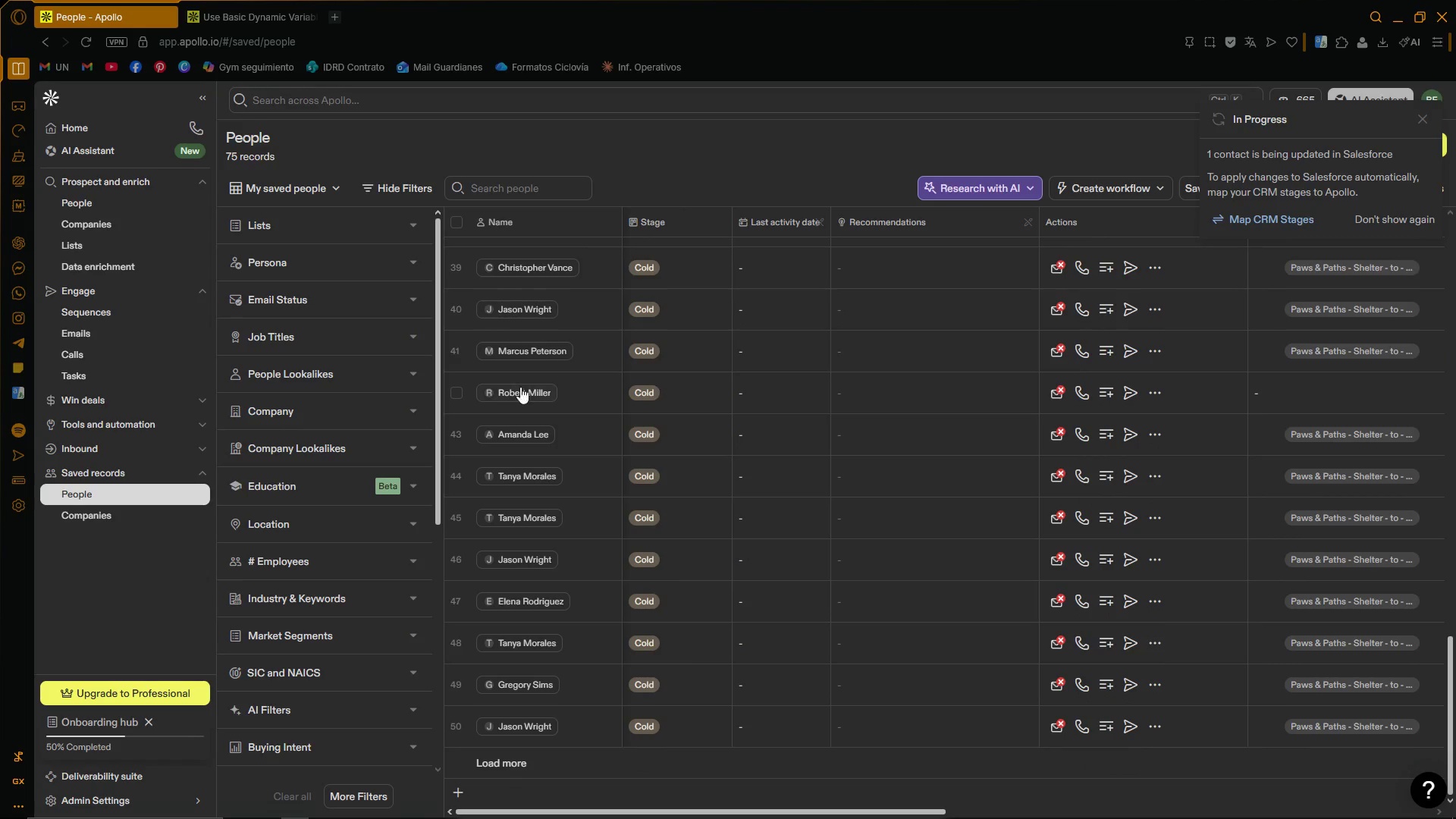 
left_click([452, 393])
 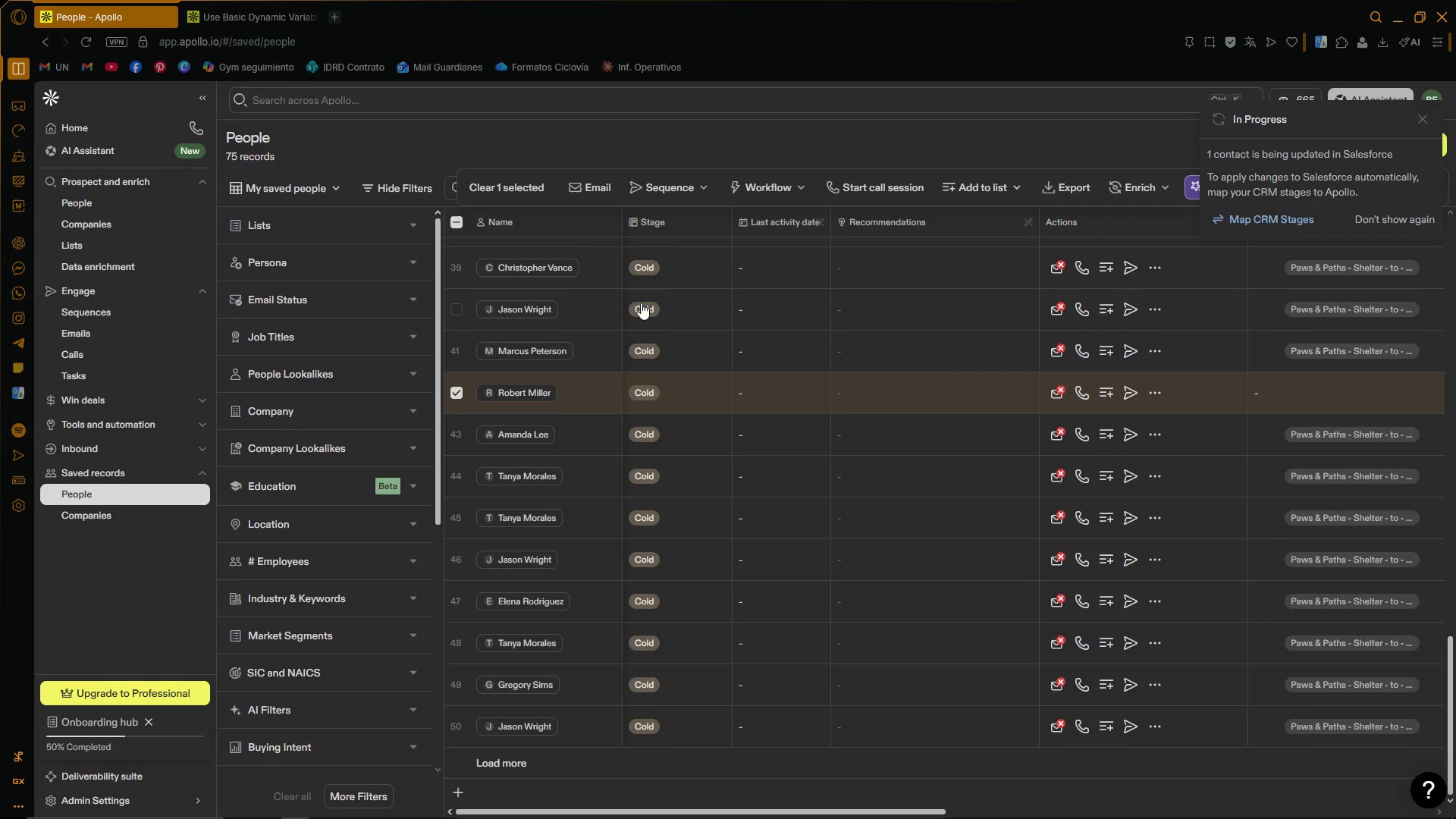 
left_click([686, 186])
 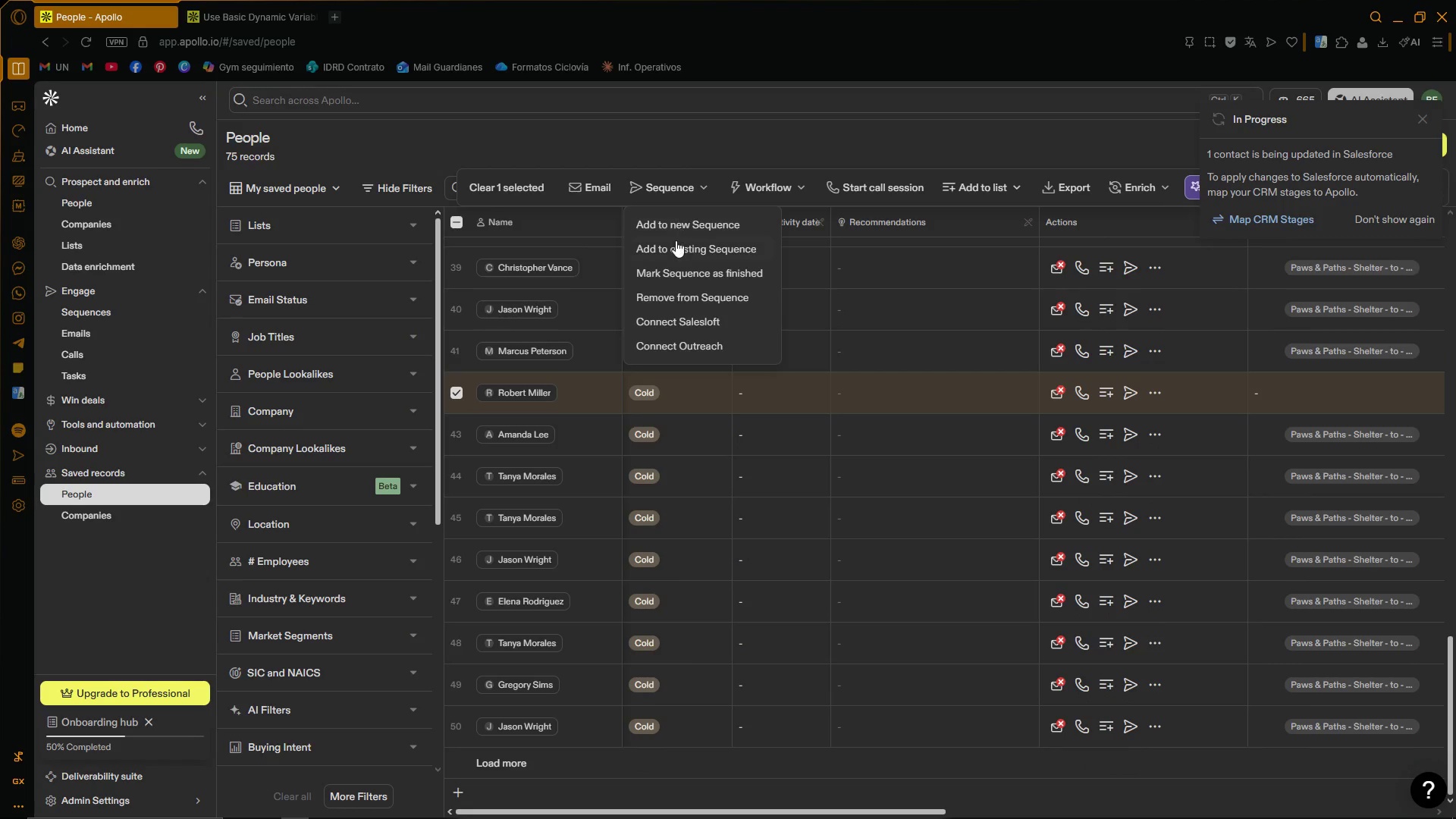 
left_click([674, 247])
 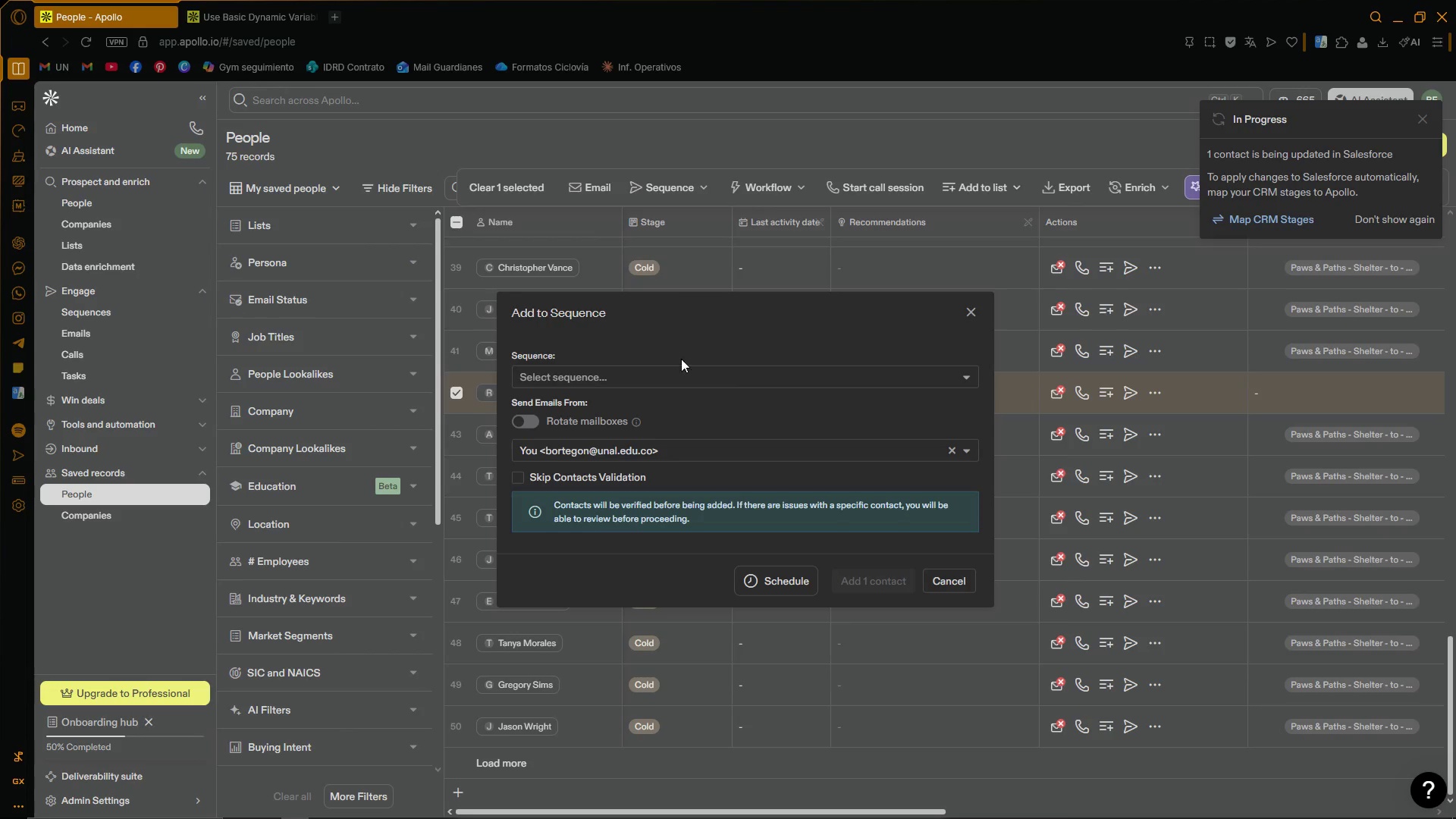 
left_click([680, 373])
 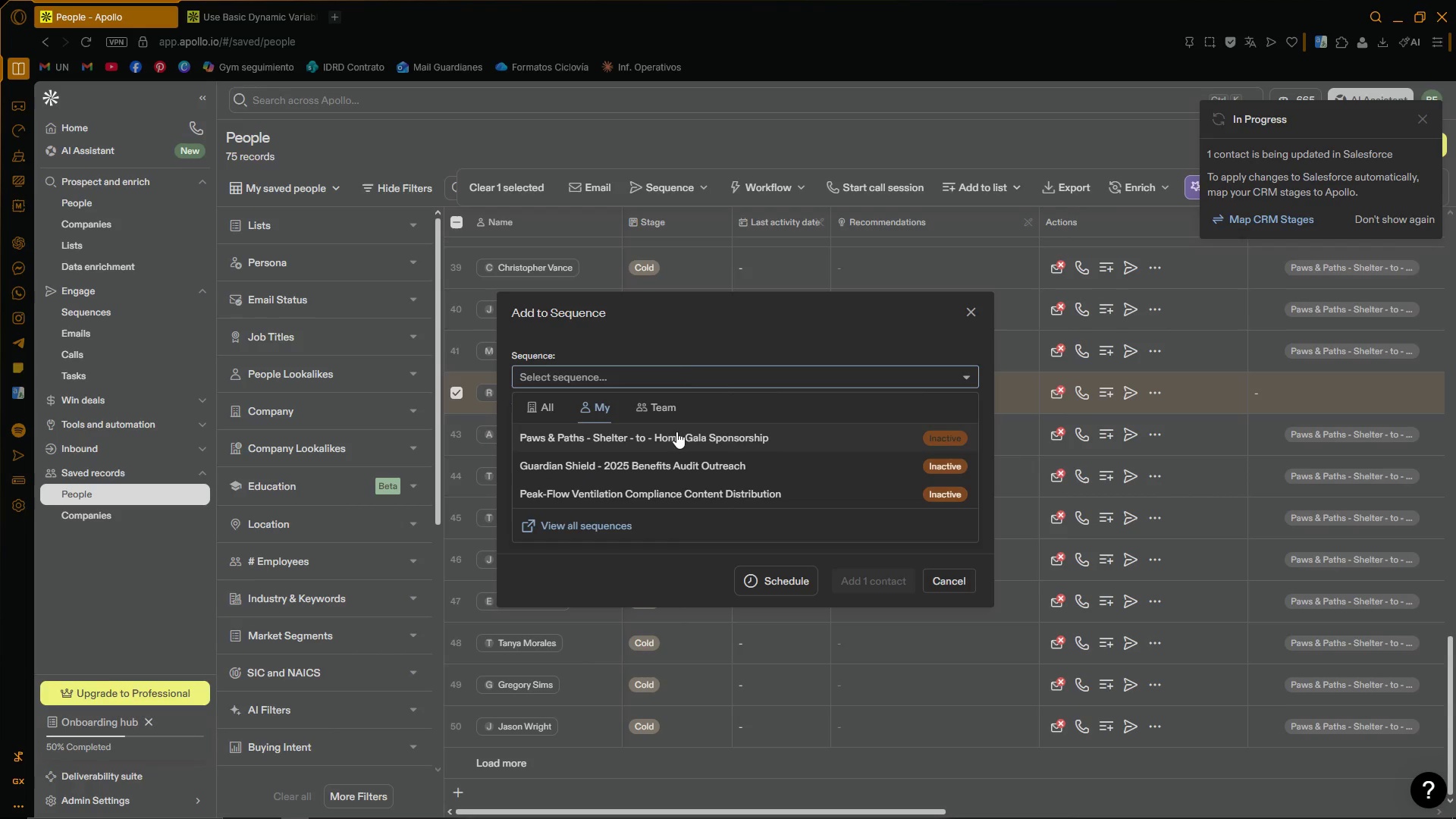 
left_click([676, 441])
 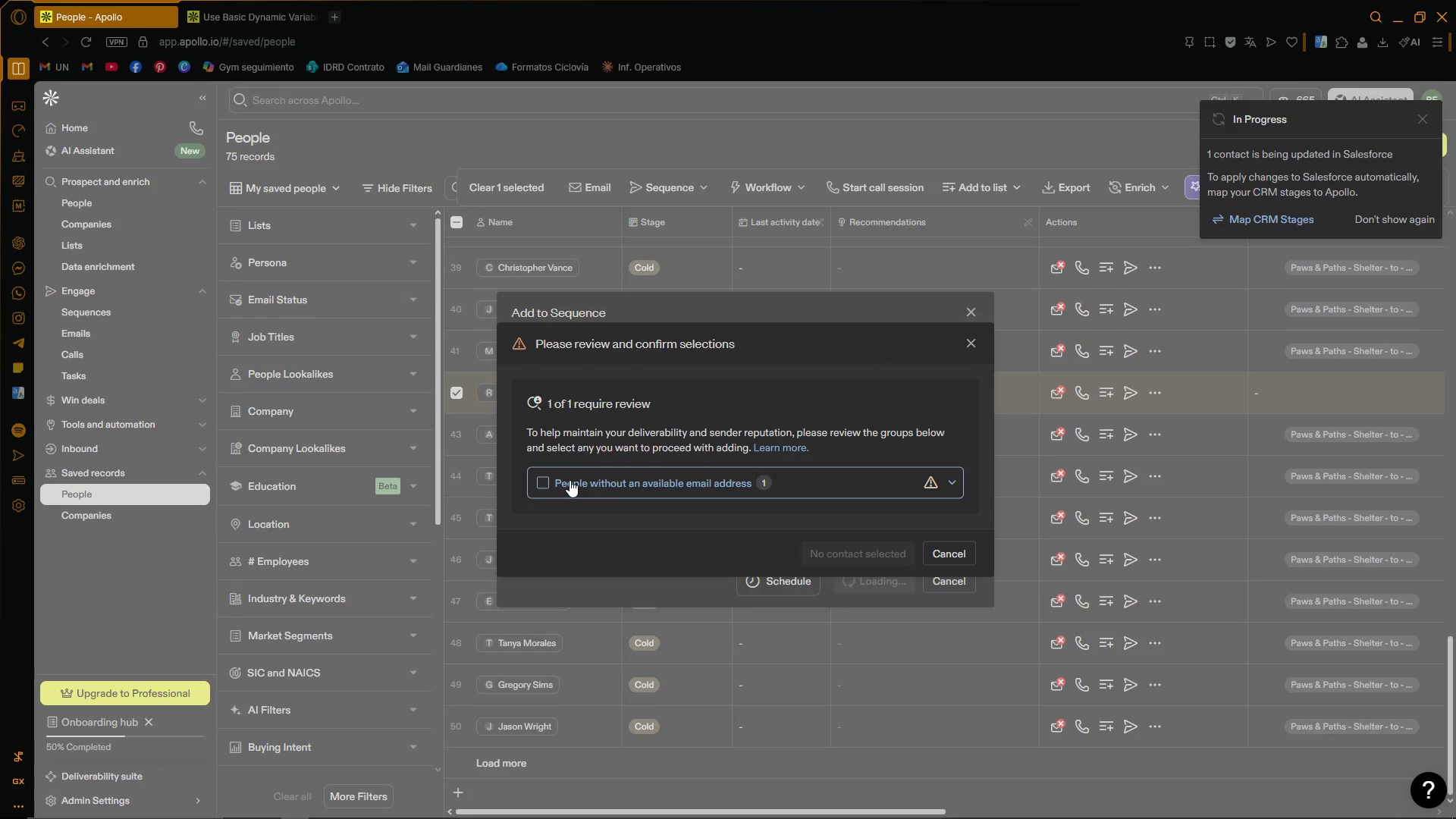 
wait(5.23)
 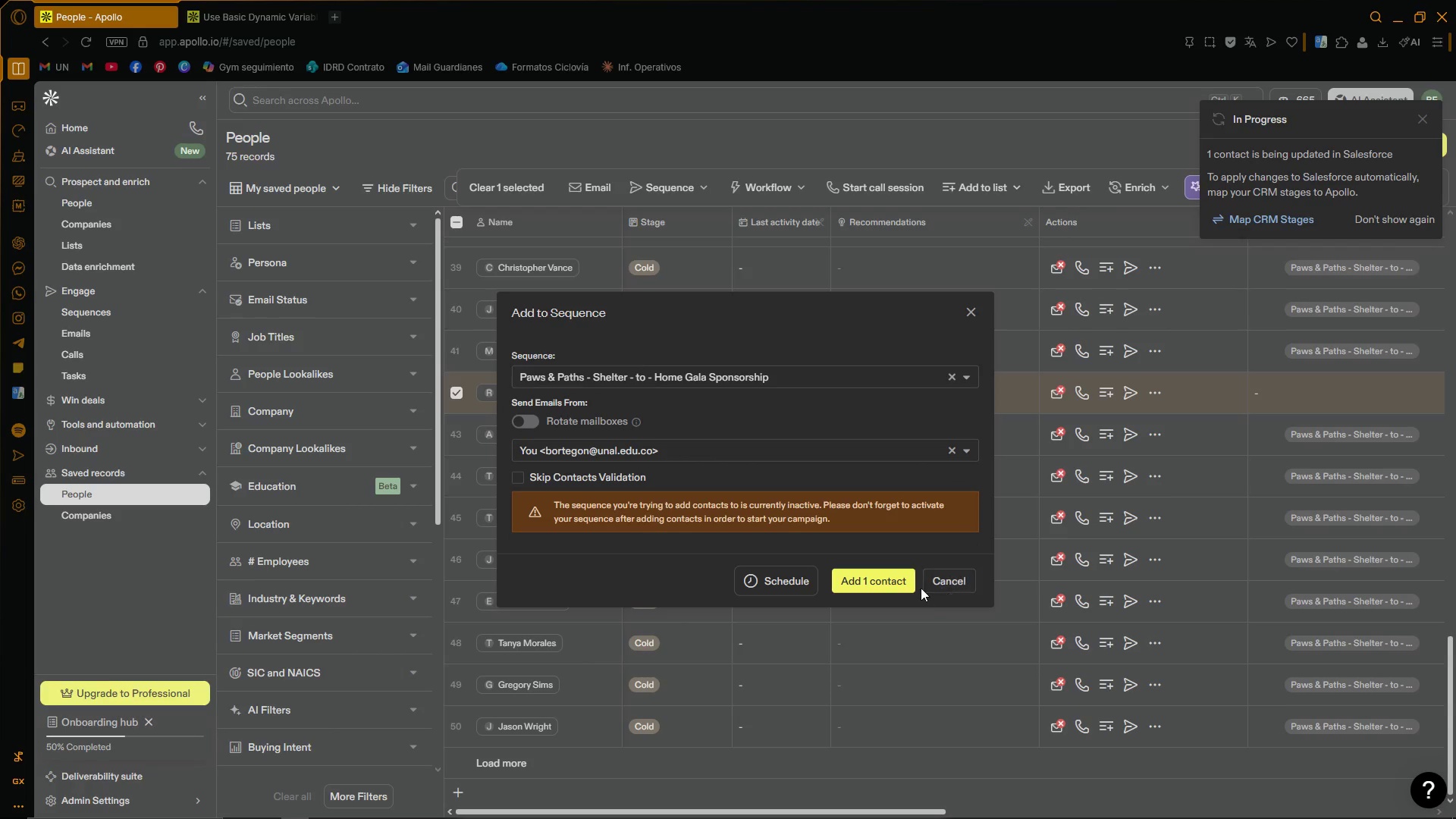 
left_click([534, 441])
 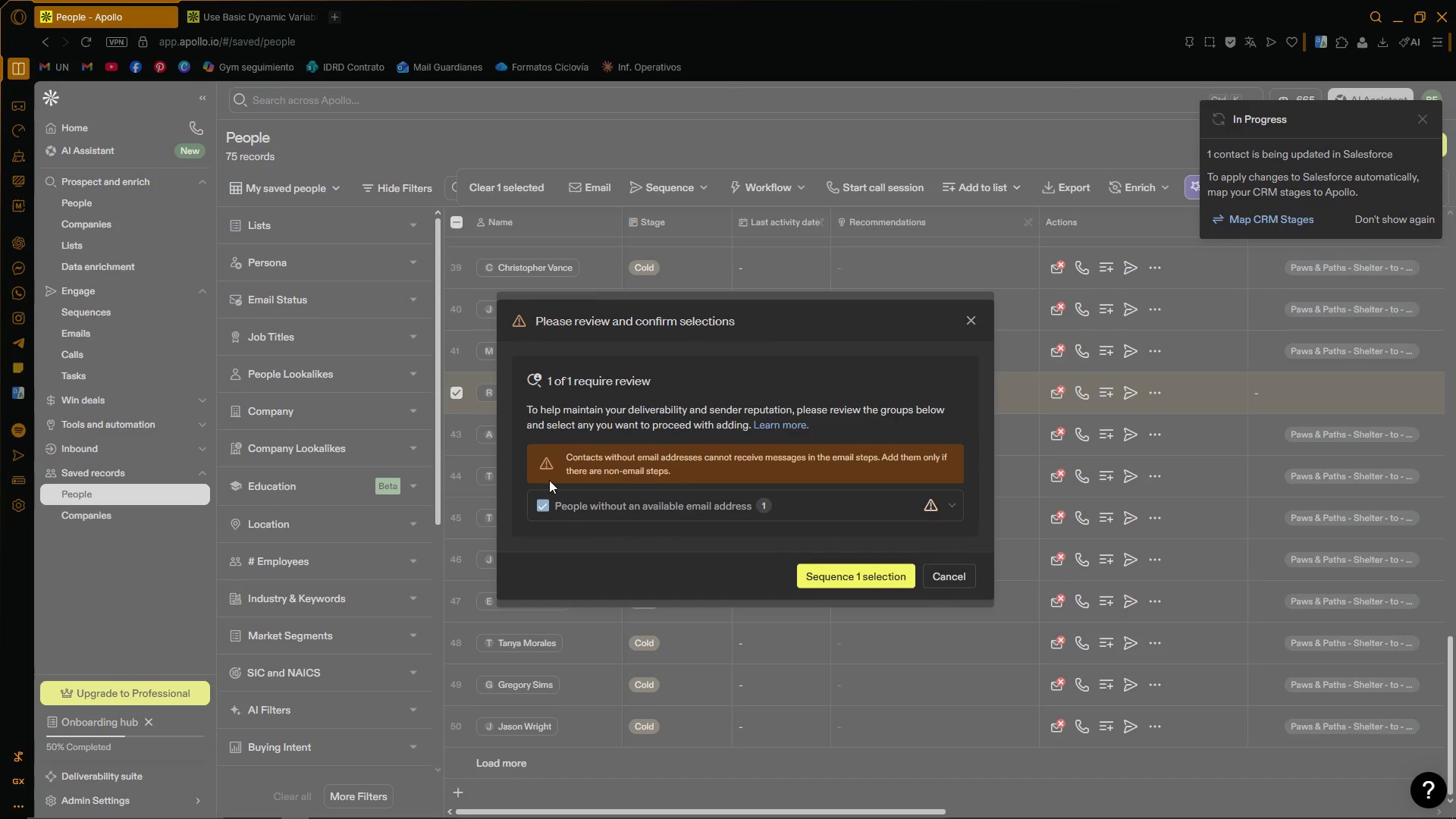 
left_click([868, 576])
 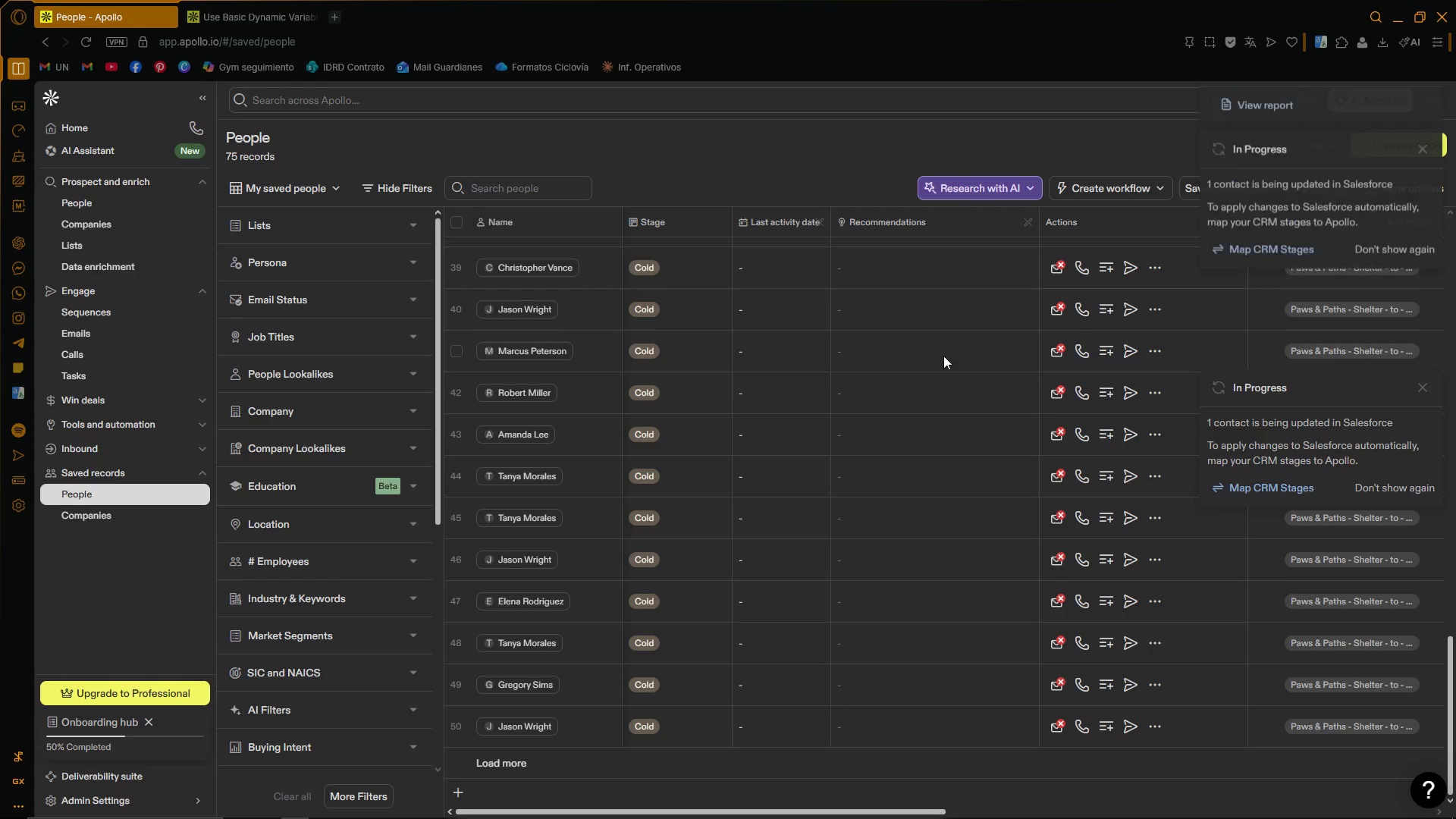 
left_click([1422, 244])
 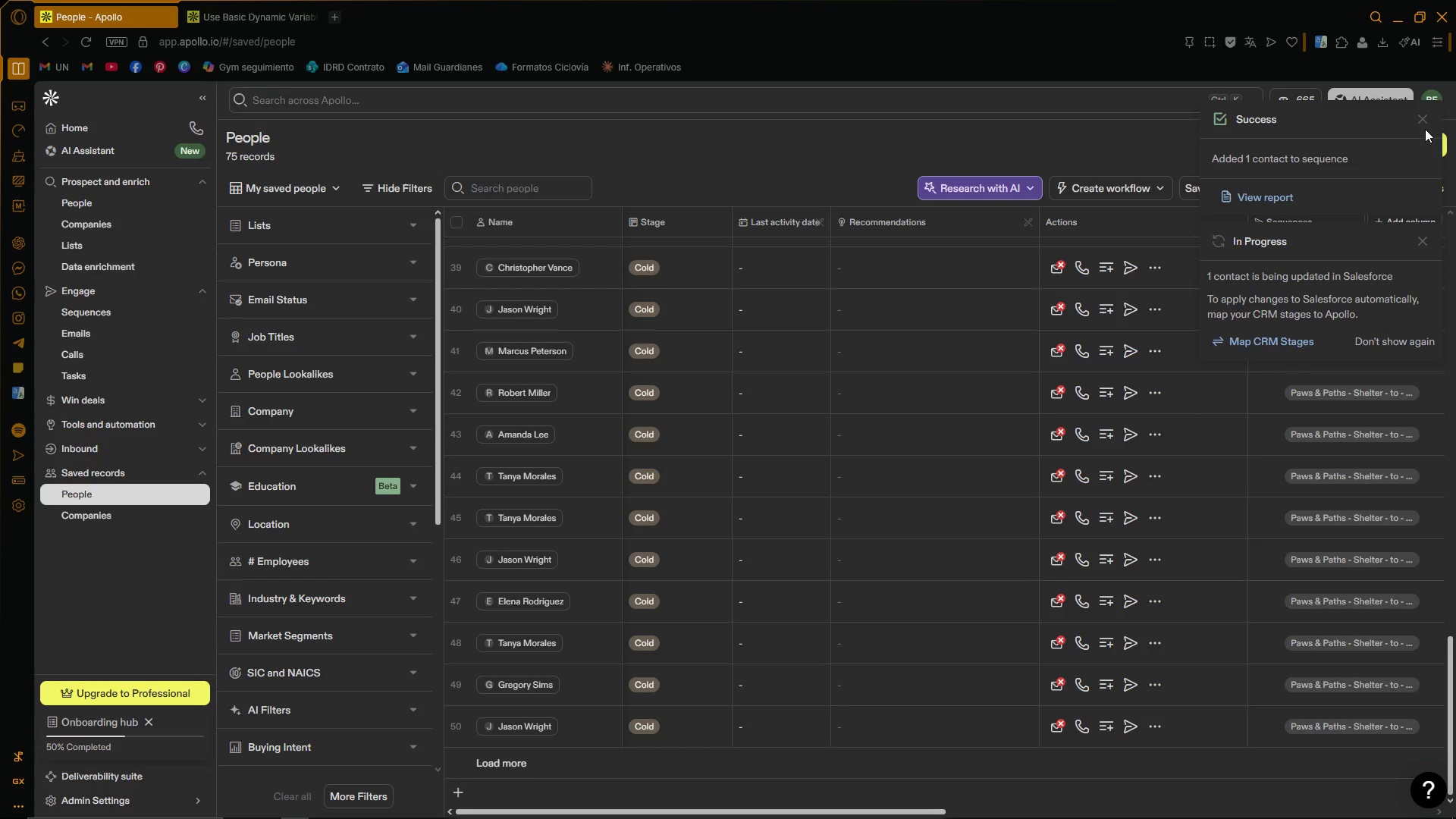 
left_click([1425, 120])
 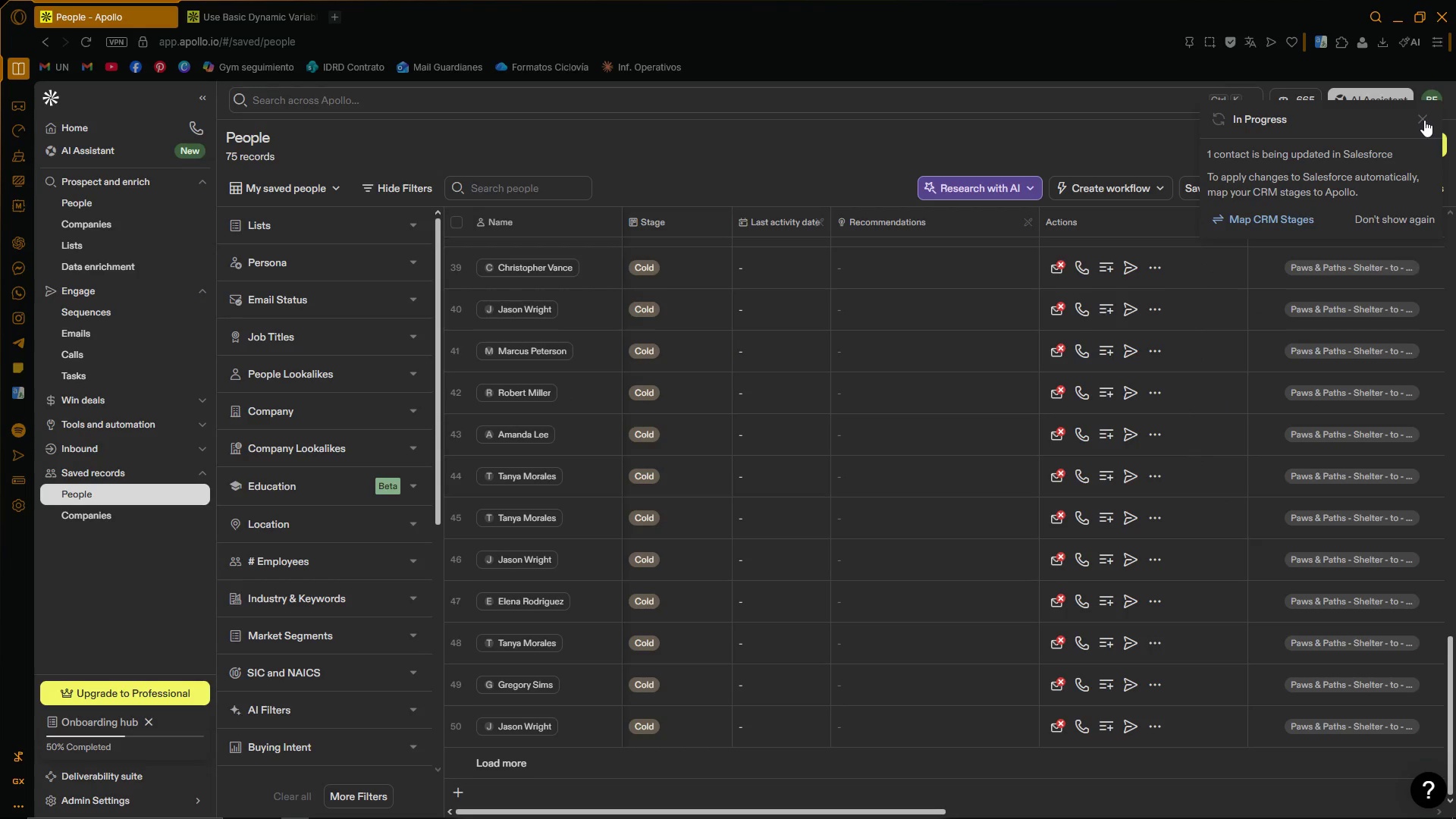 
left_click_drag(start_coordinate=[1424, 120], to_coordinate=[1355, 195])
 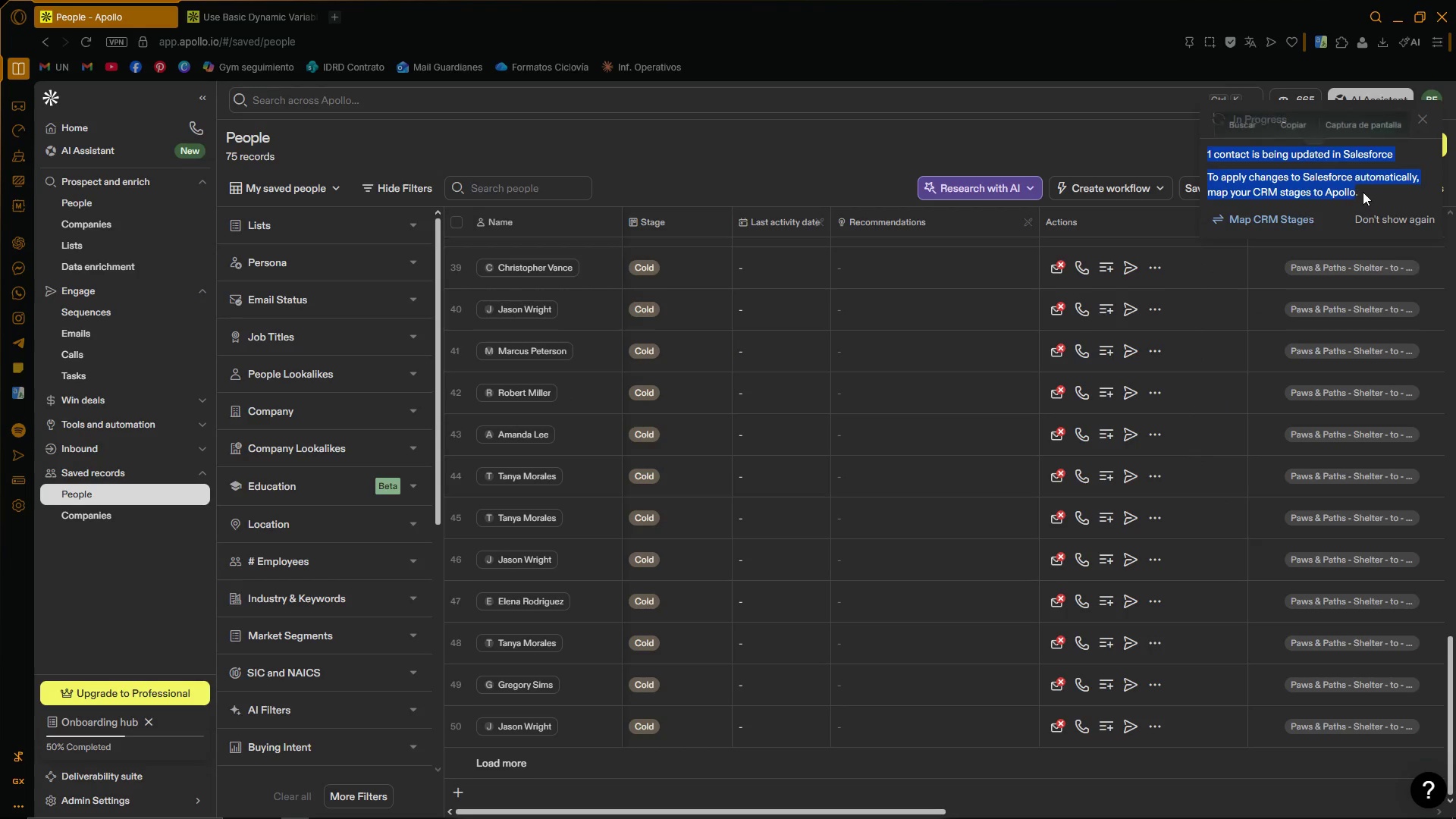 
left_click([1367, 190])
 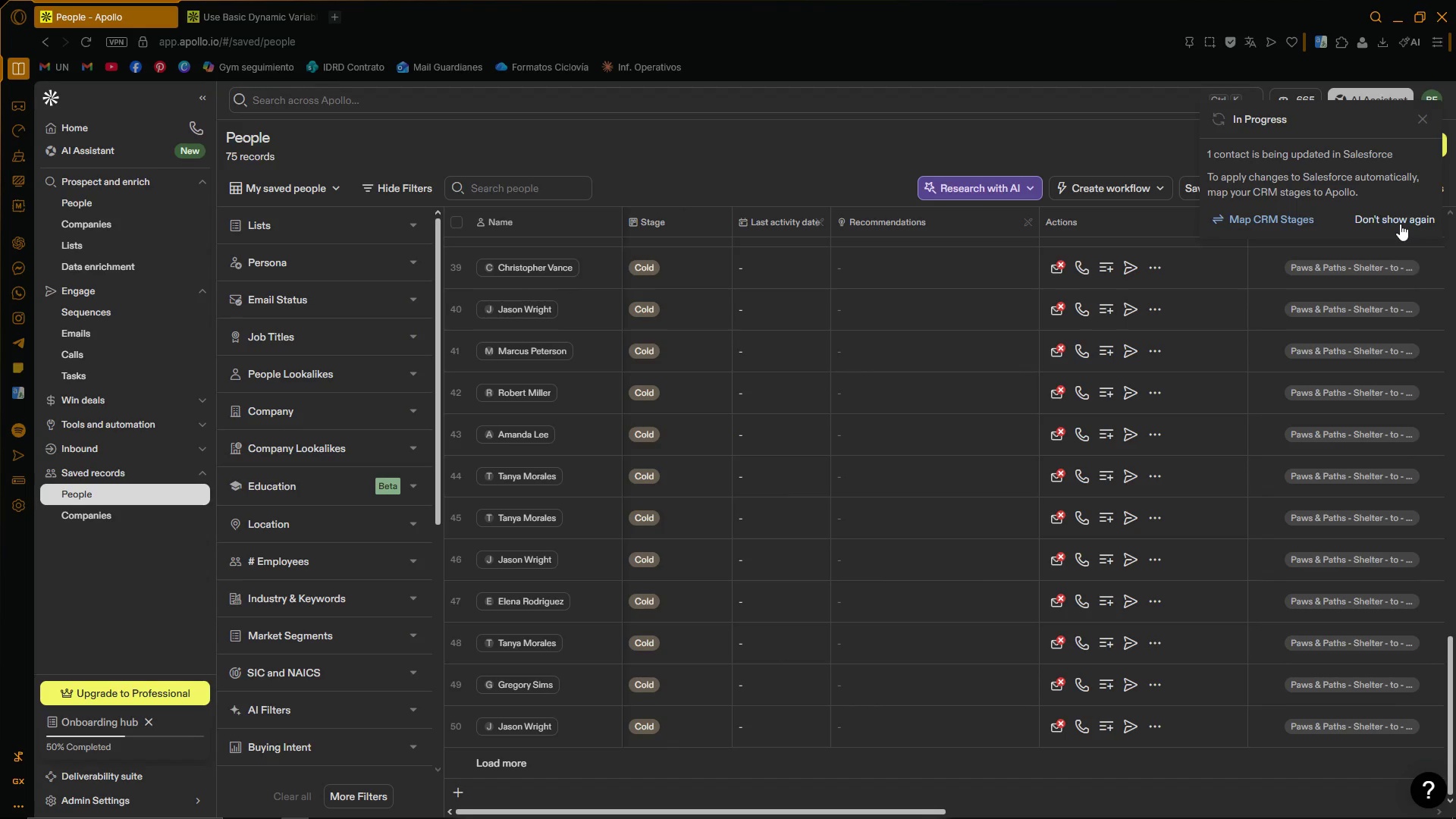 
left_click([1400, 224])
 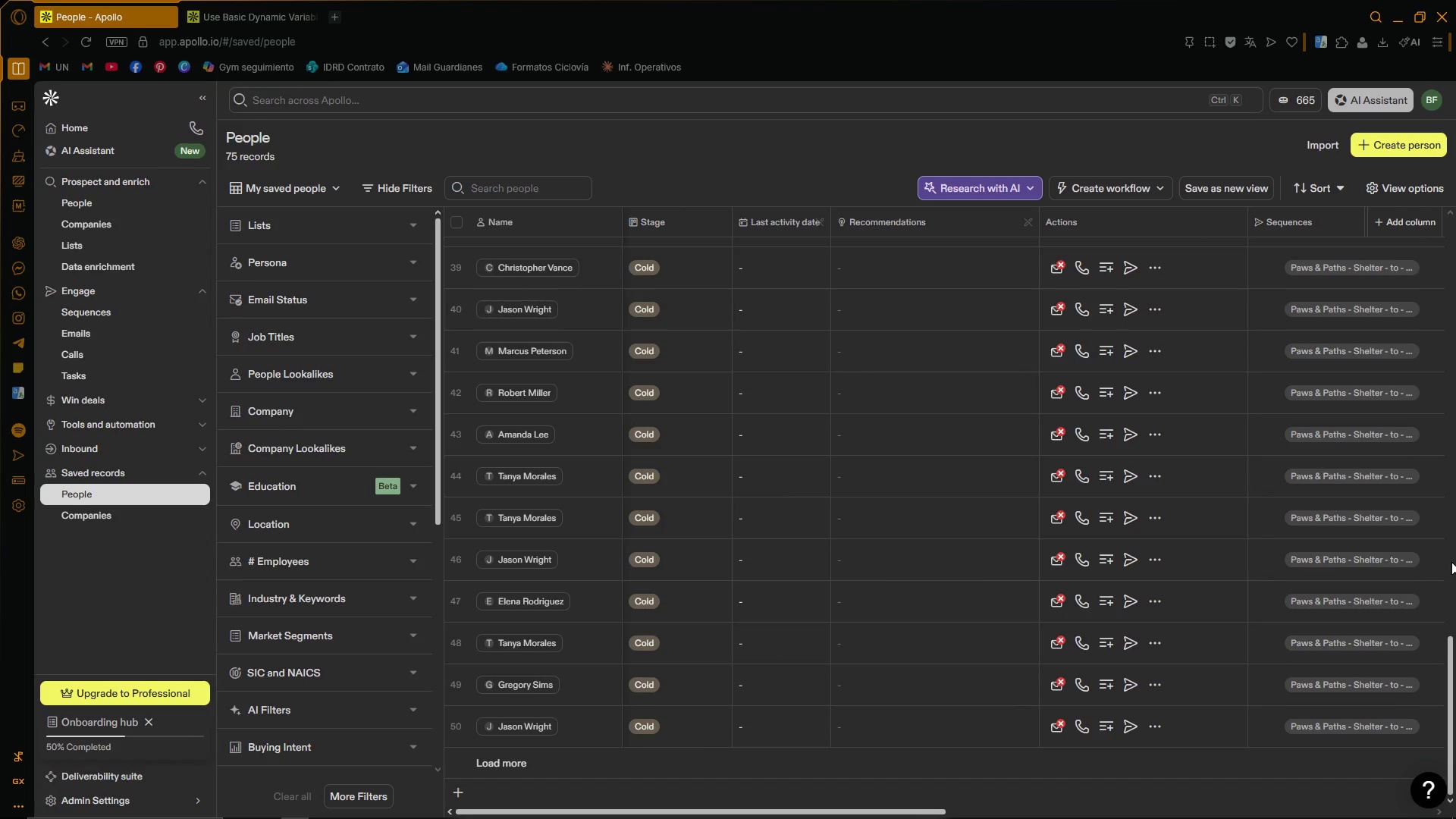 
scroll: coordinate [1427, 474], scroll_direction: down, amount: 7.0
 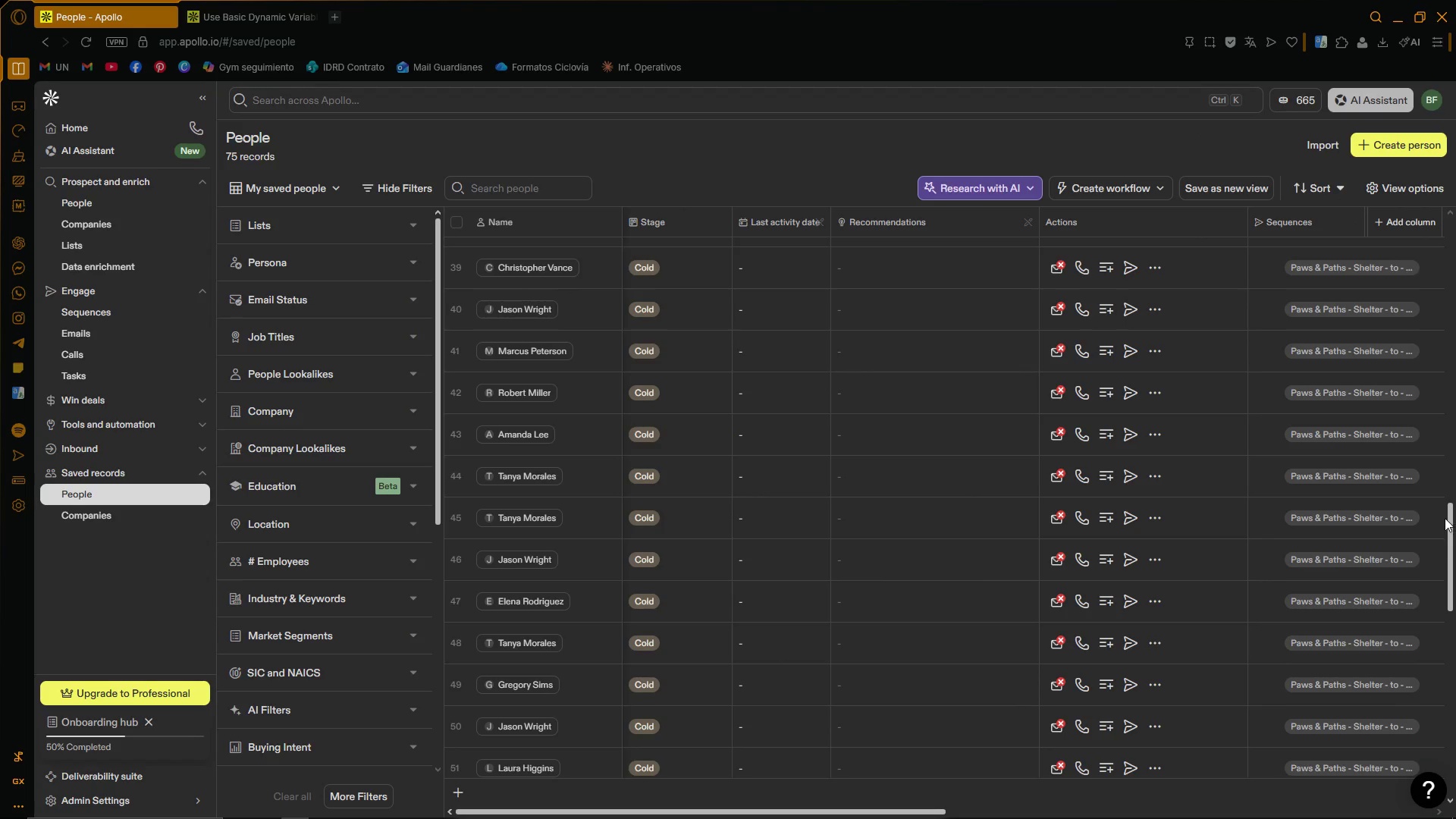 
left_click_drag(start_coordinate=[1451, 516], to_coordinate=[1455, 561])
 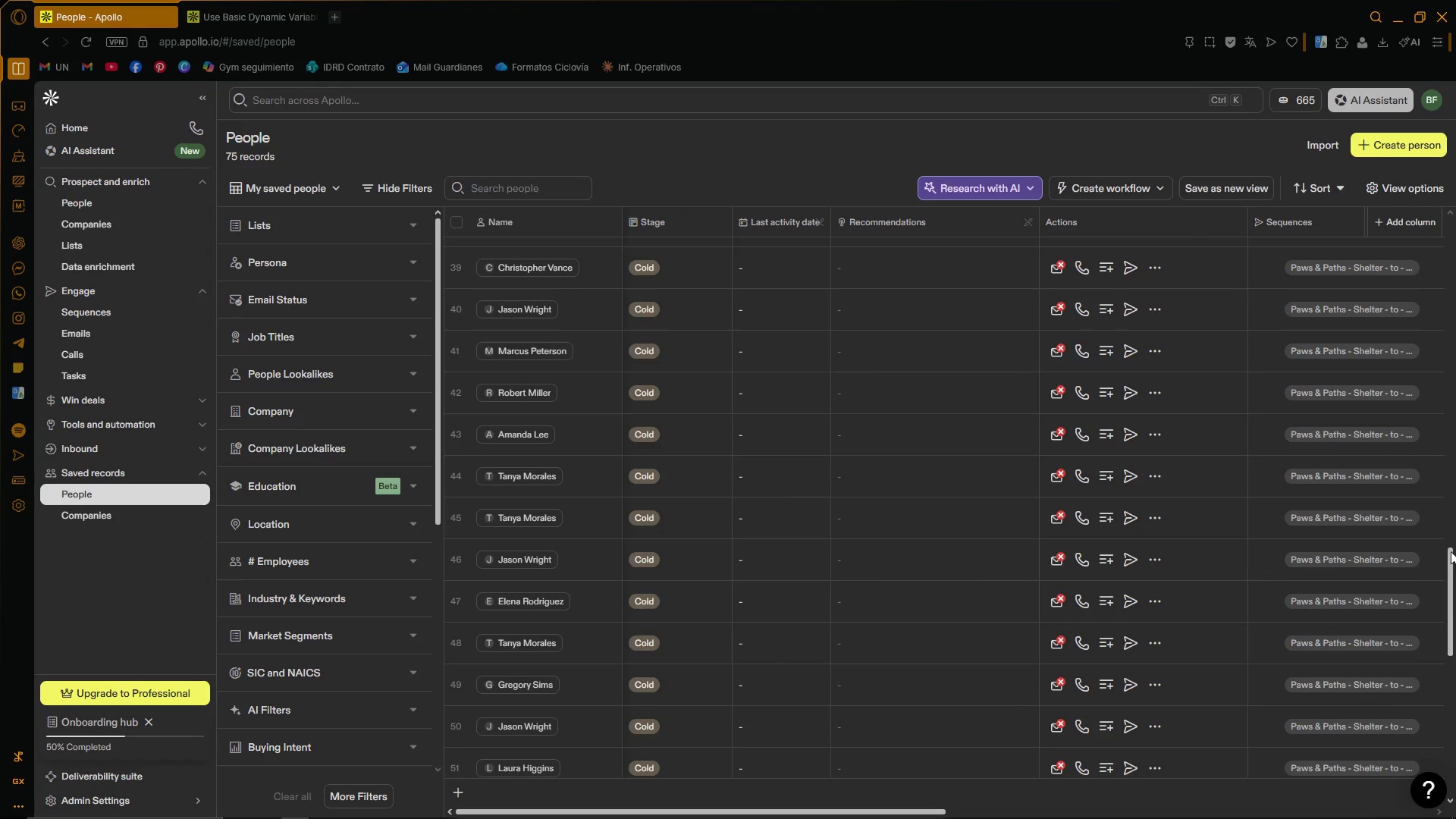 
left_click_drag(start_coordinate=[1450, 543], to_coordinate=[1454, 561])
 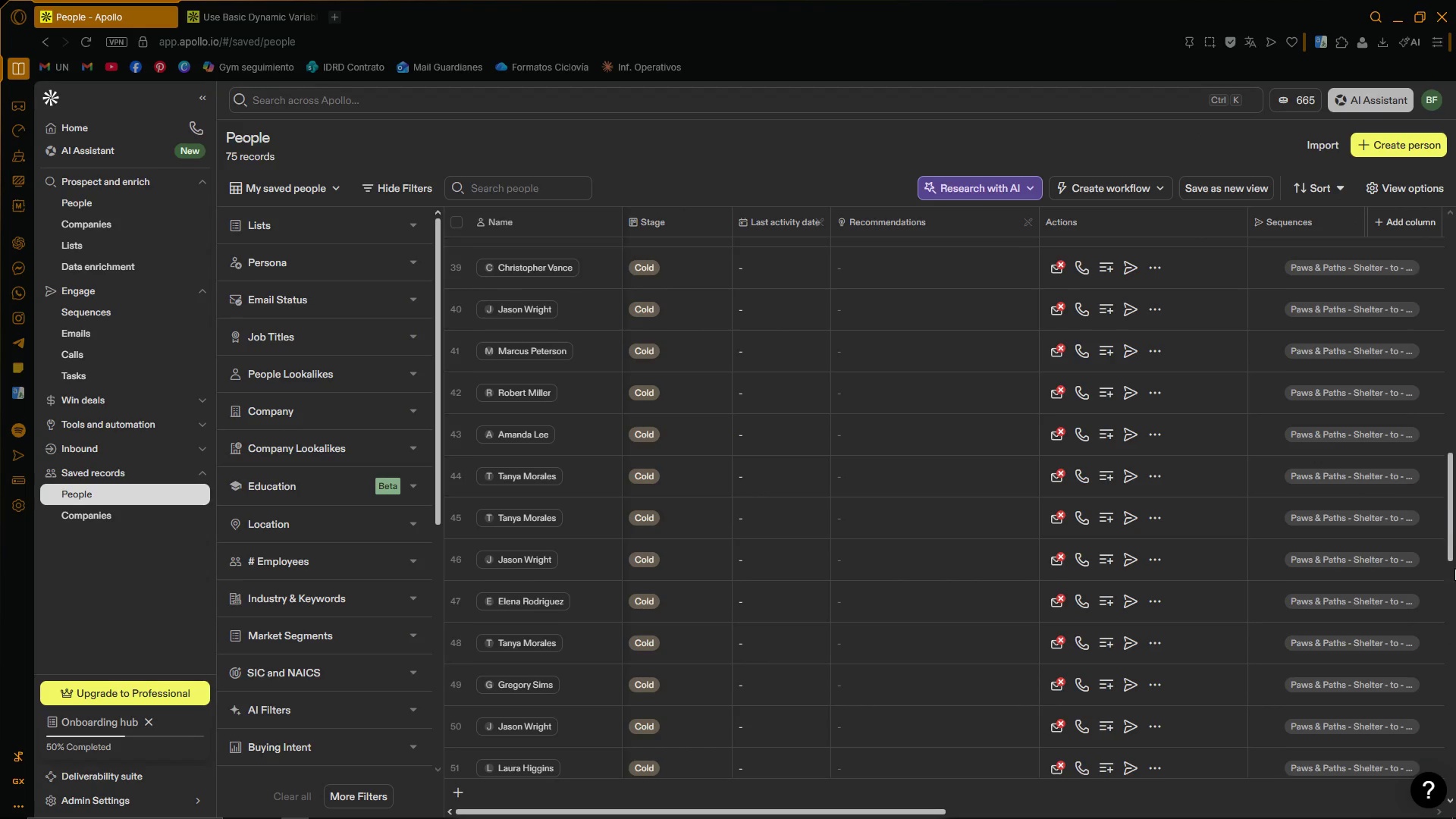 
double_click([1455, 570])
 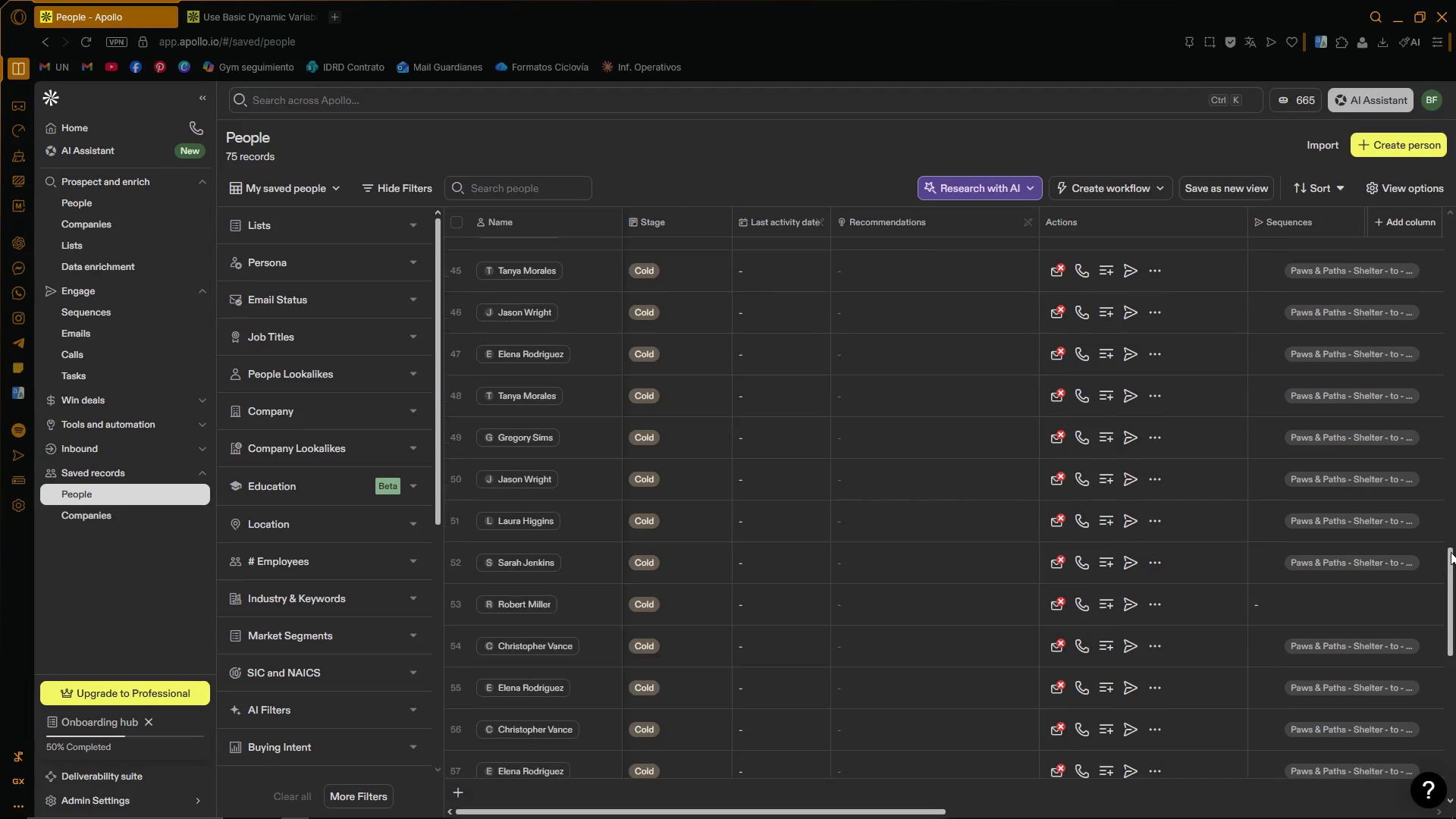 
left_click_drag(start_coordinate=[1454, 563], to_coordinate=[1455, 576])
 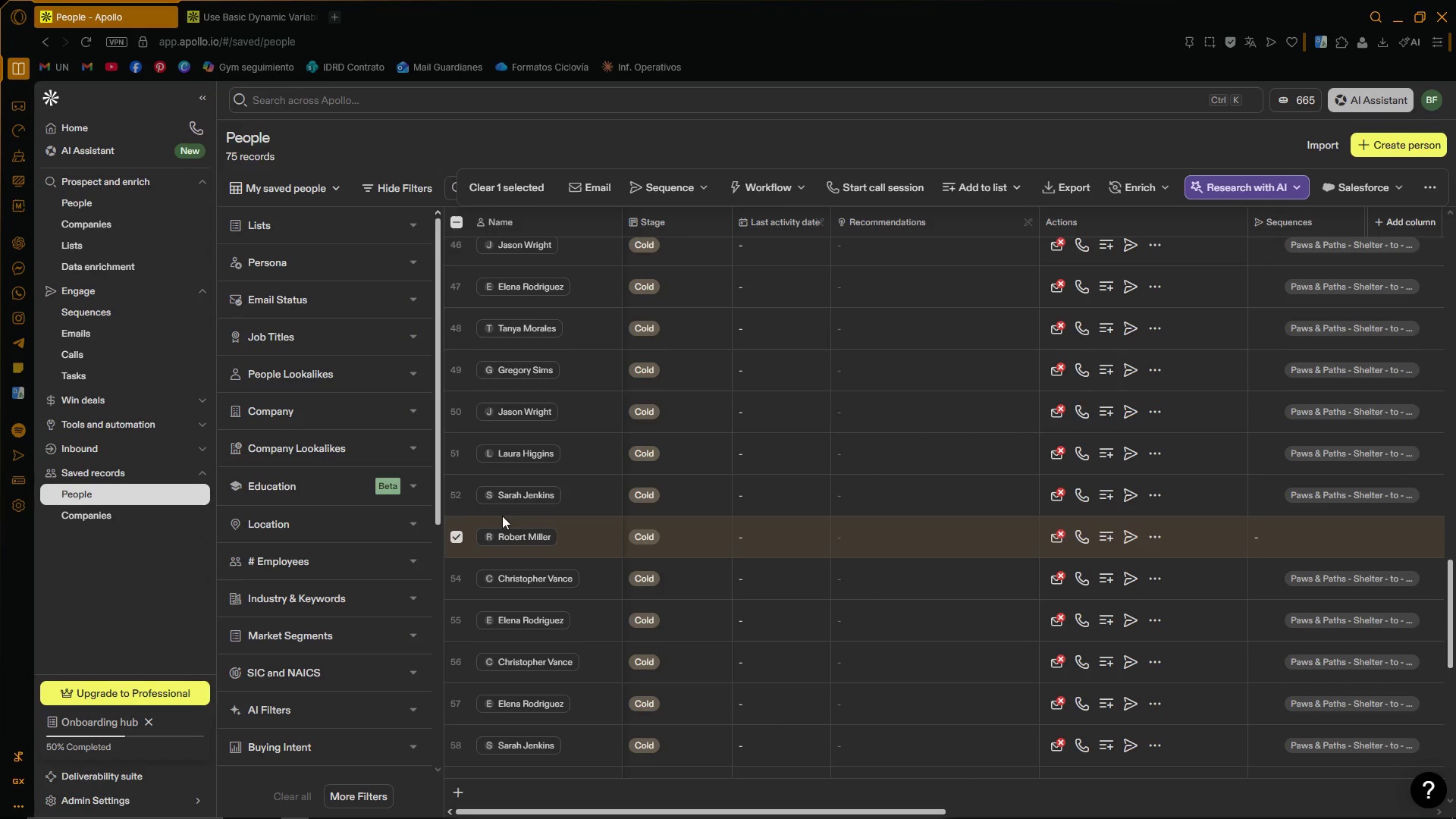 
left_click([675, 190])
 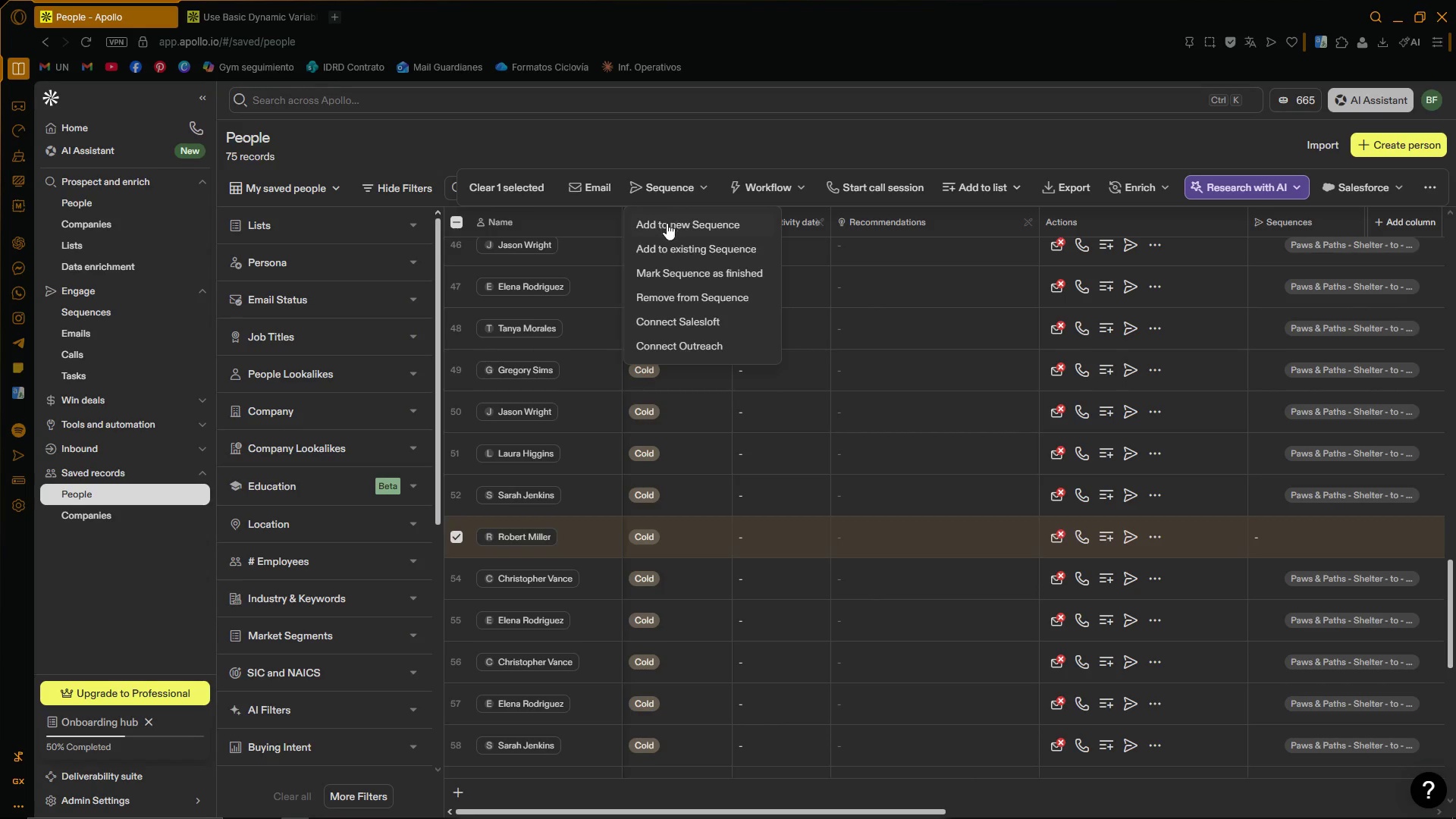 
left_click([661, 253])
 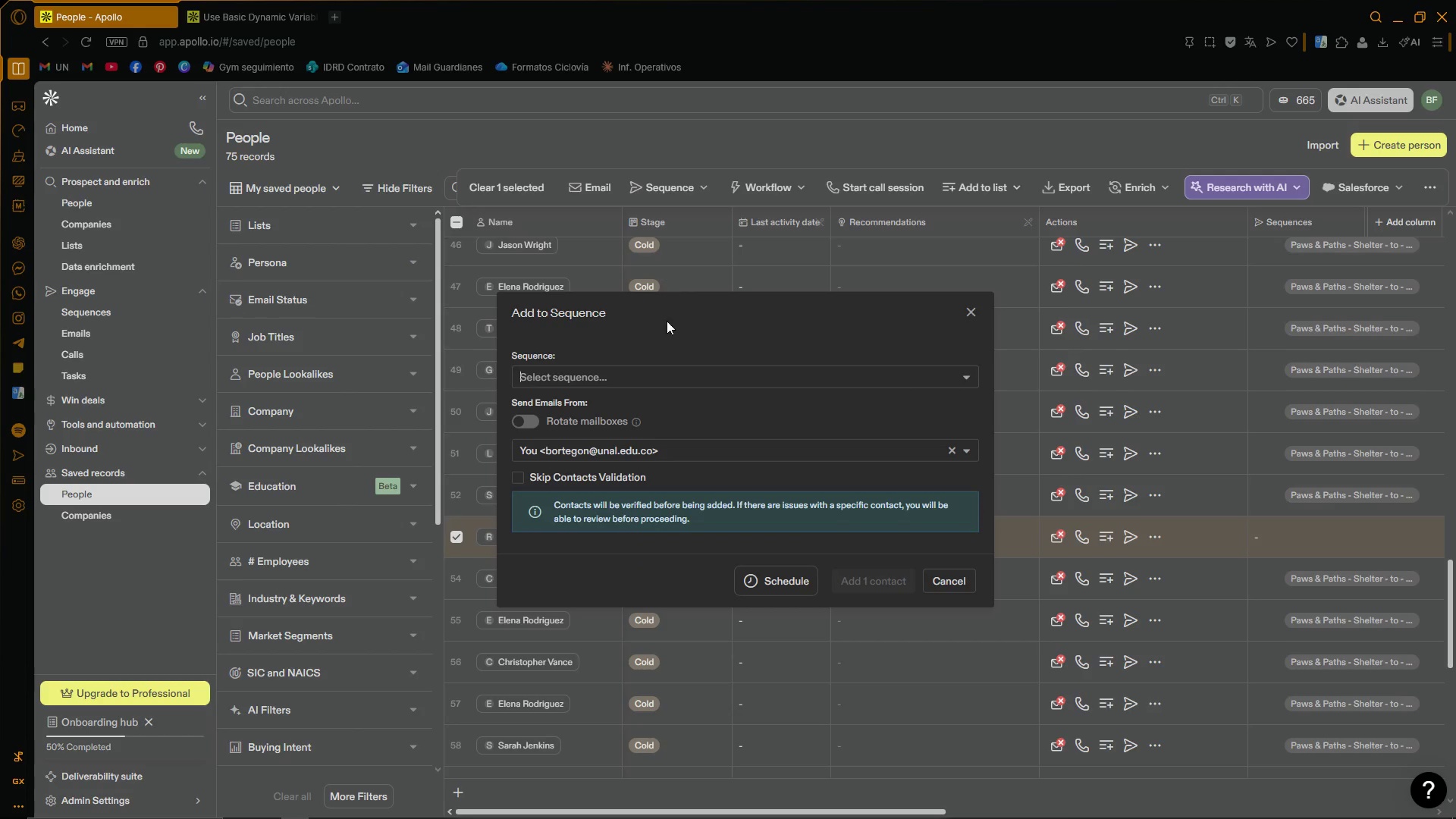 
left_click([667, 375])
 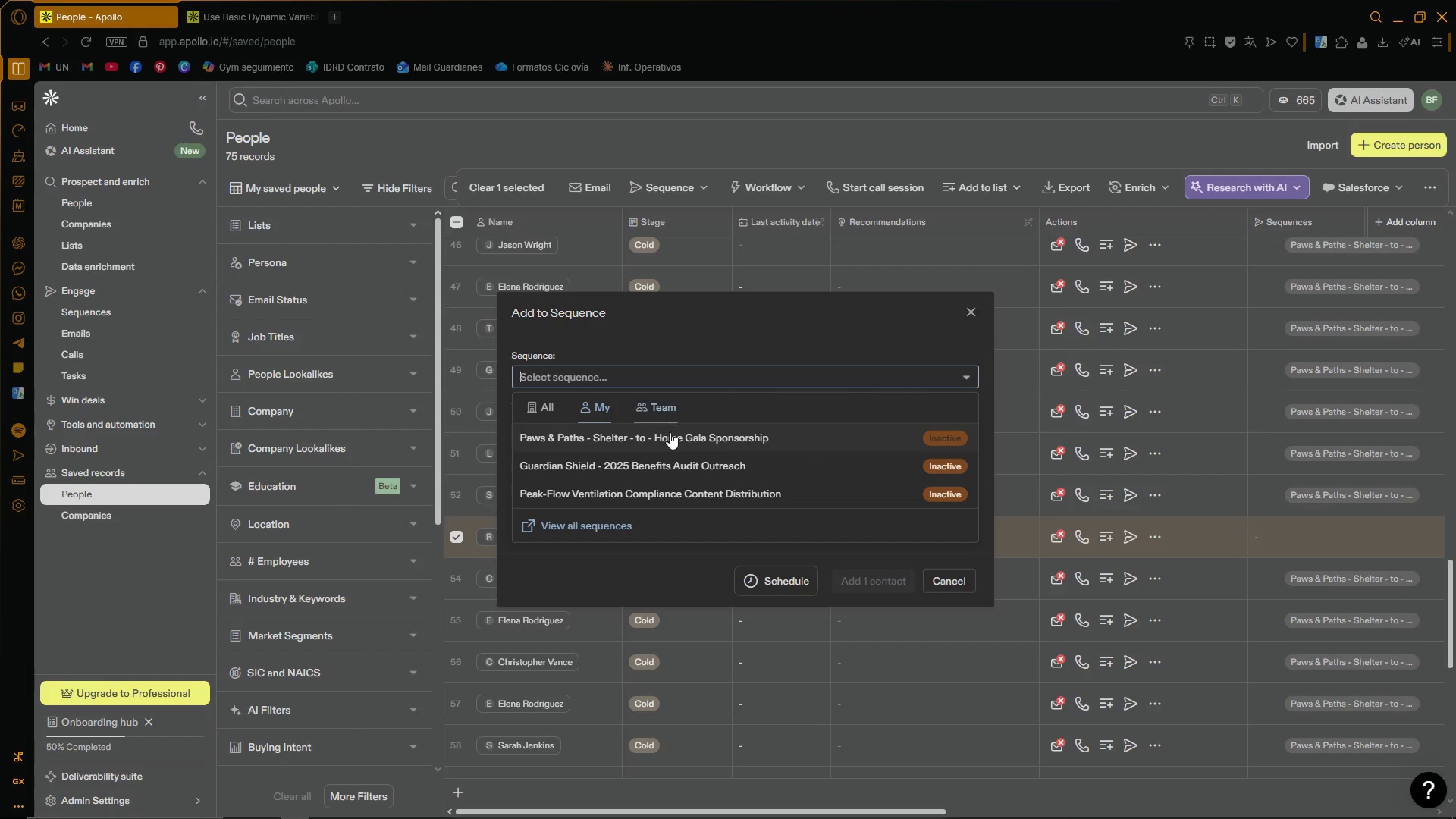 
left_click([670, 437])
 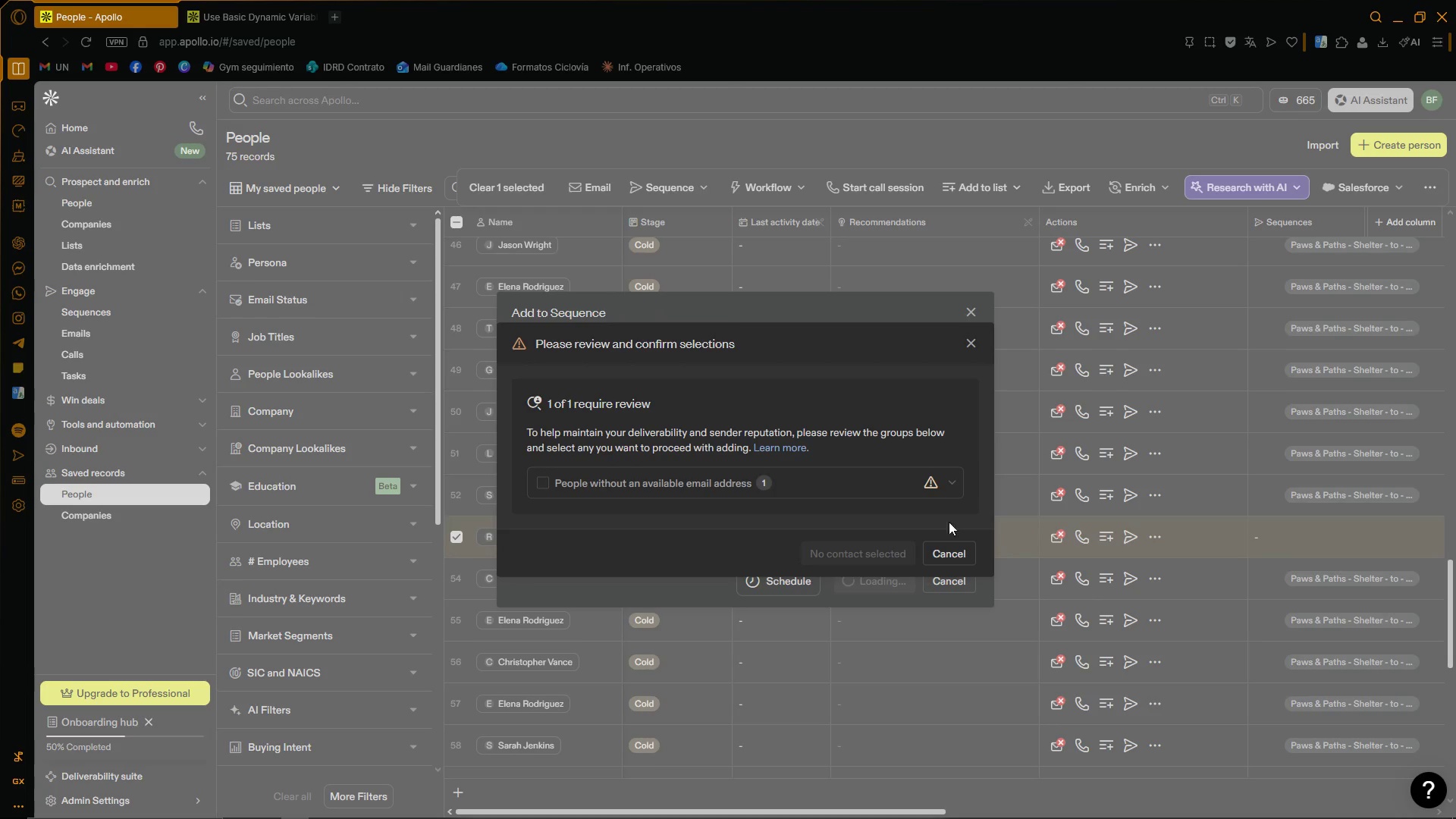 
left_click([544, 485])
 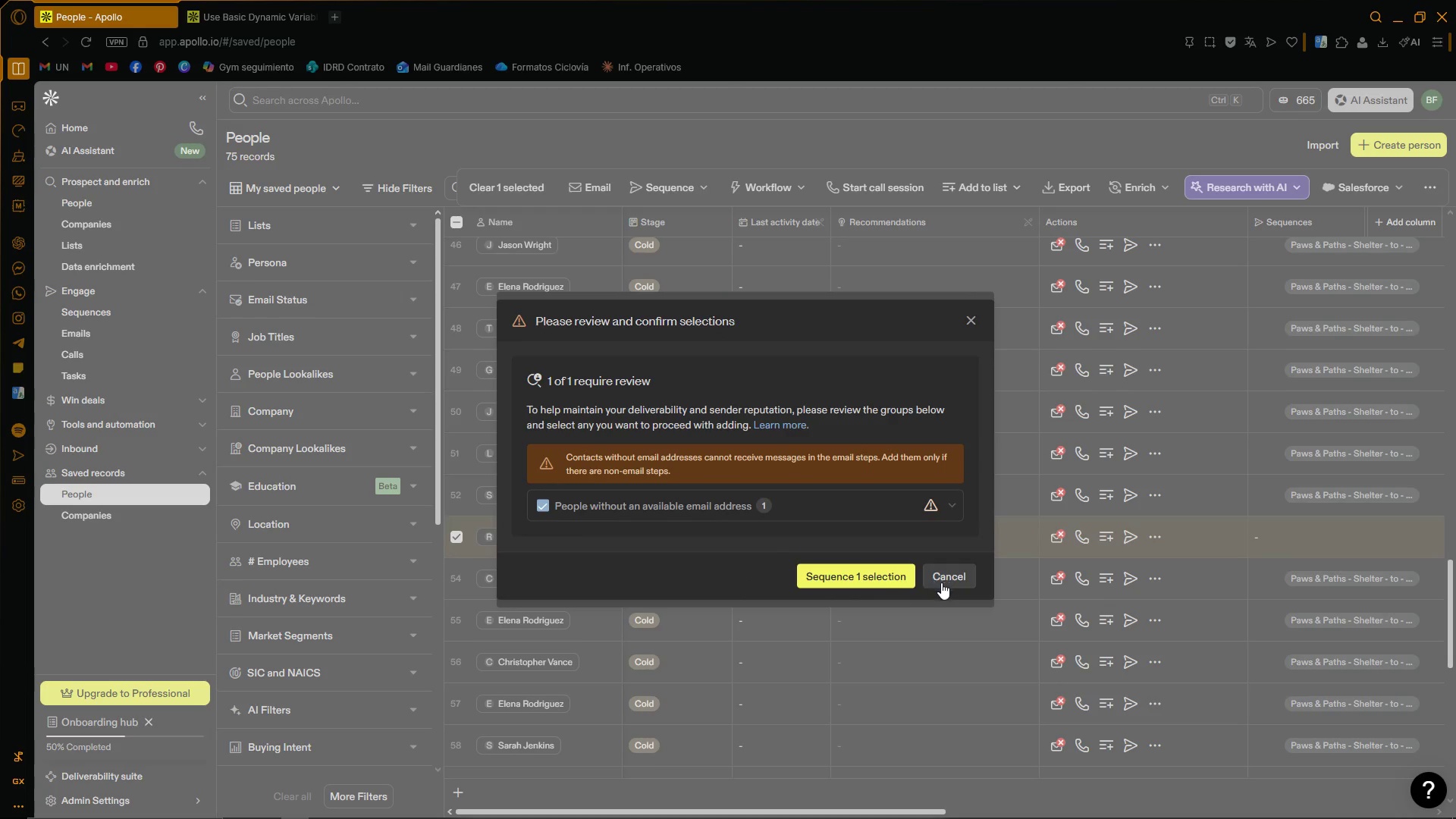 
left_click([885, 579])
 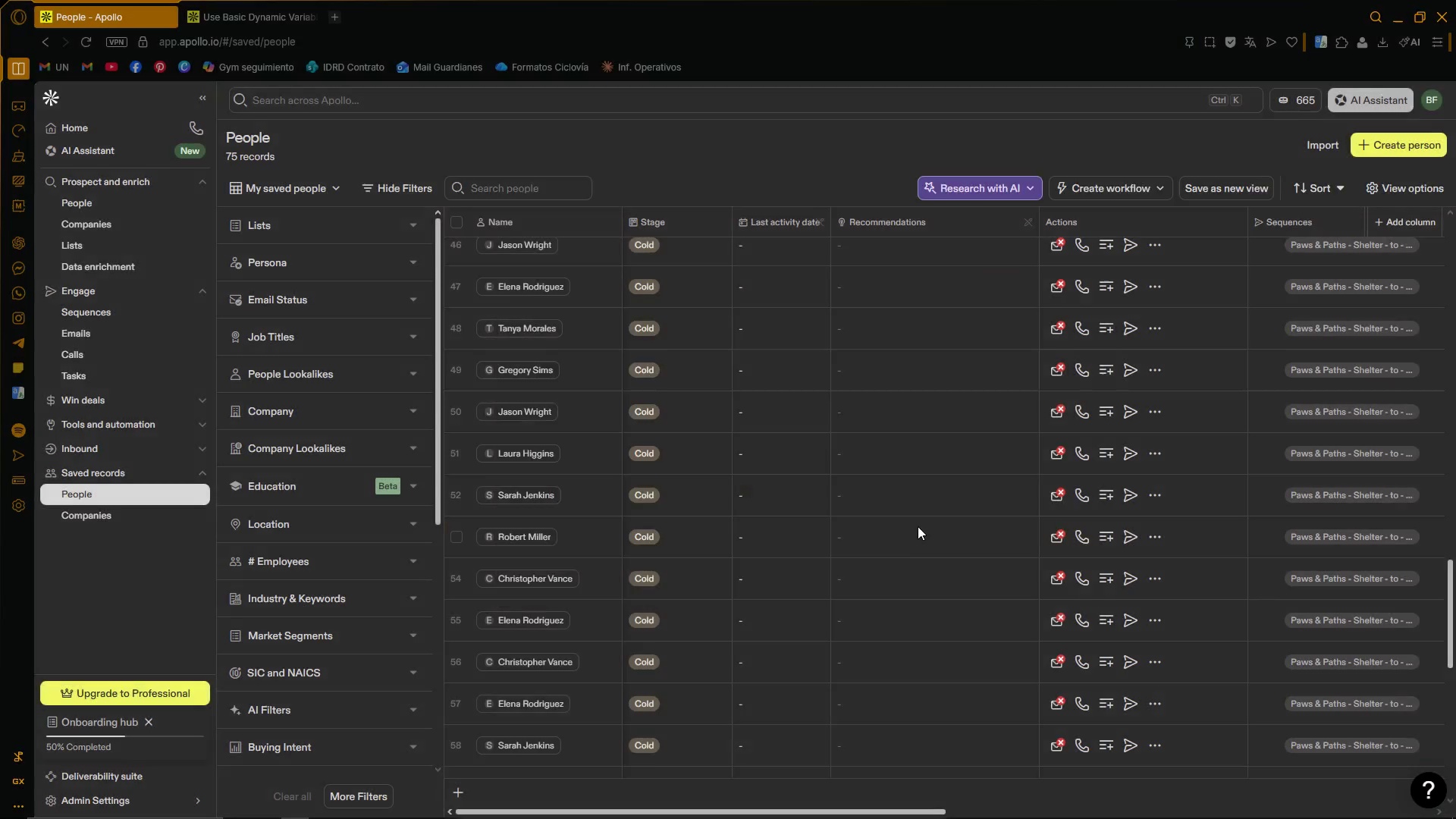 
wait(5.77)
 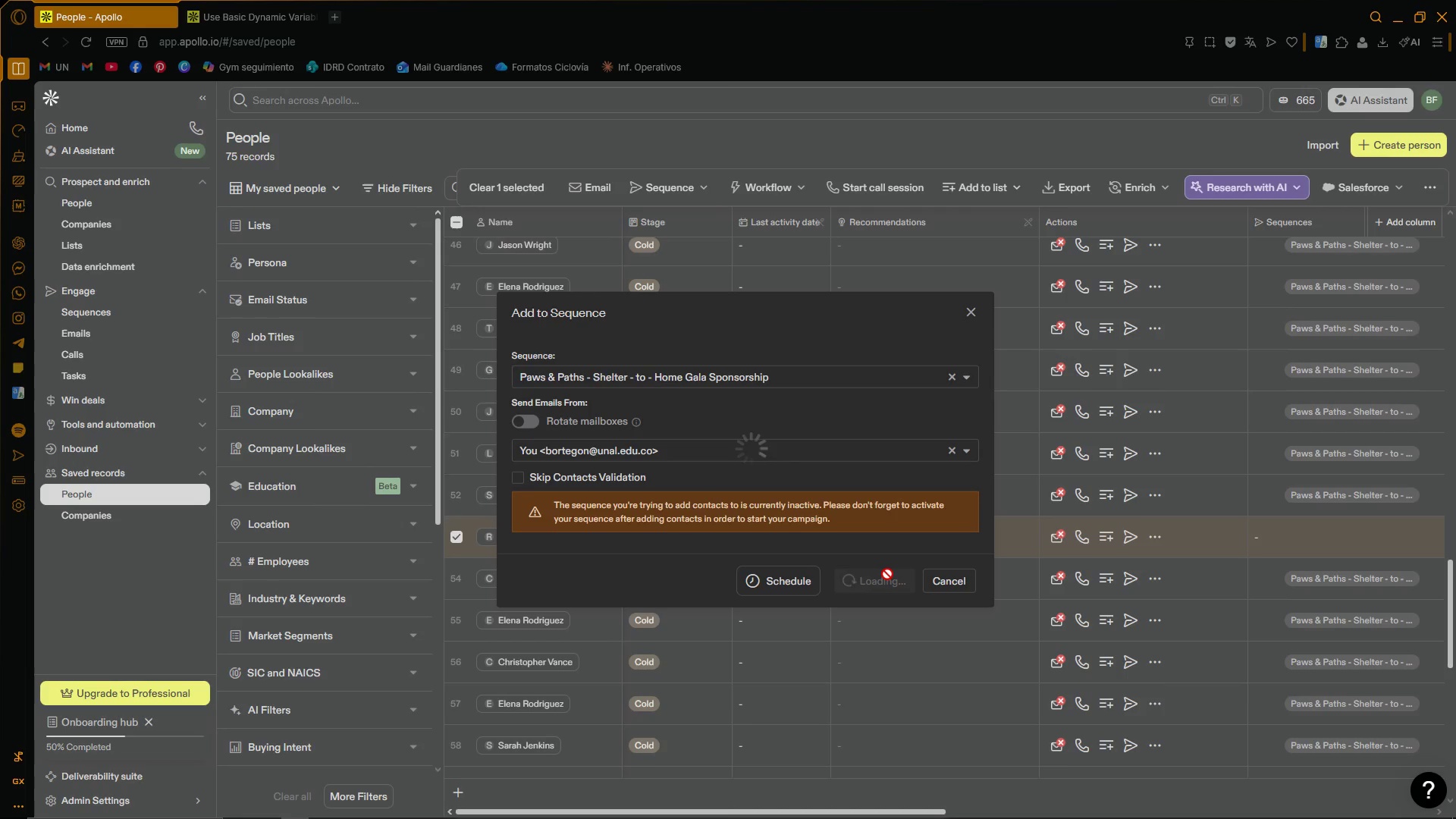 
left_click_drag(start_coordinate=[1451, 573], to_coordinate=[1451, 607])
 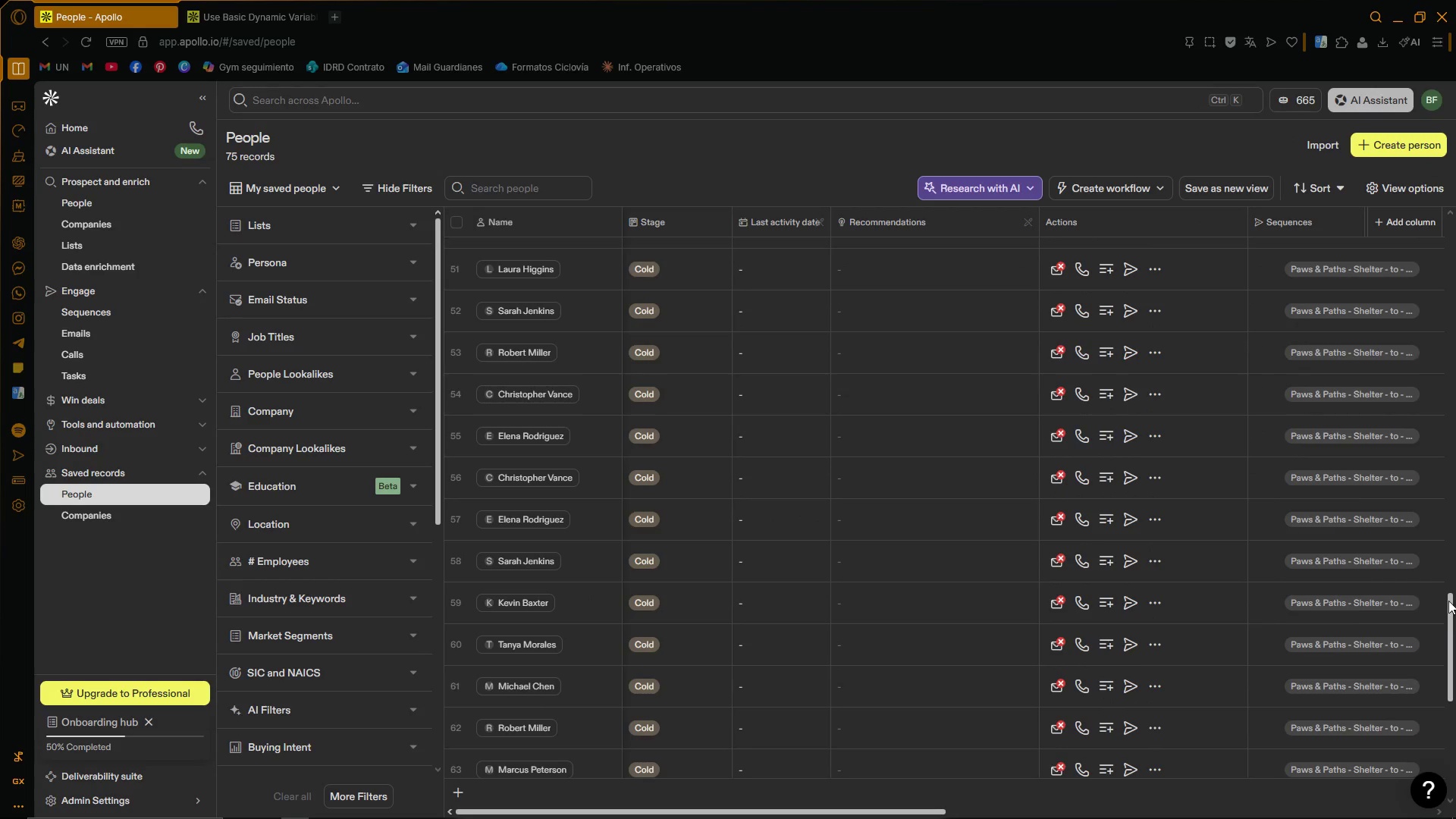 
left_click_drag(start_coordinate=[1448, 601], to_coordinate=[1452, 654])
 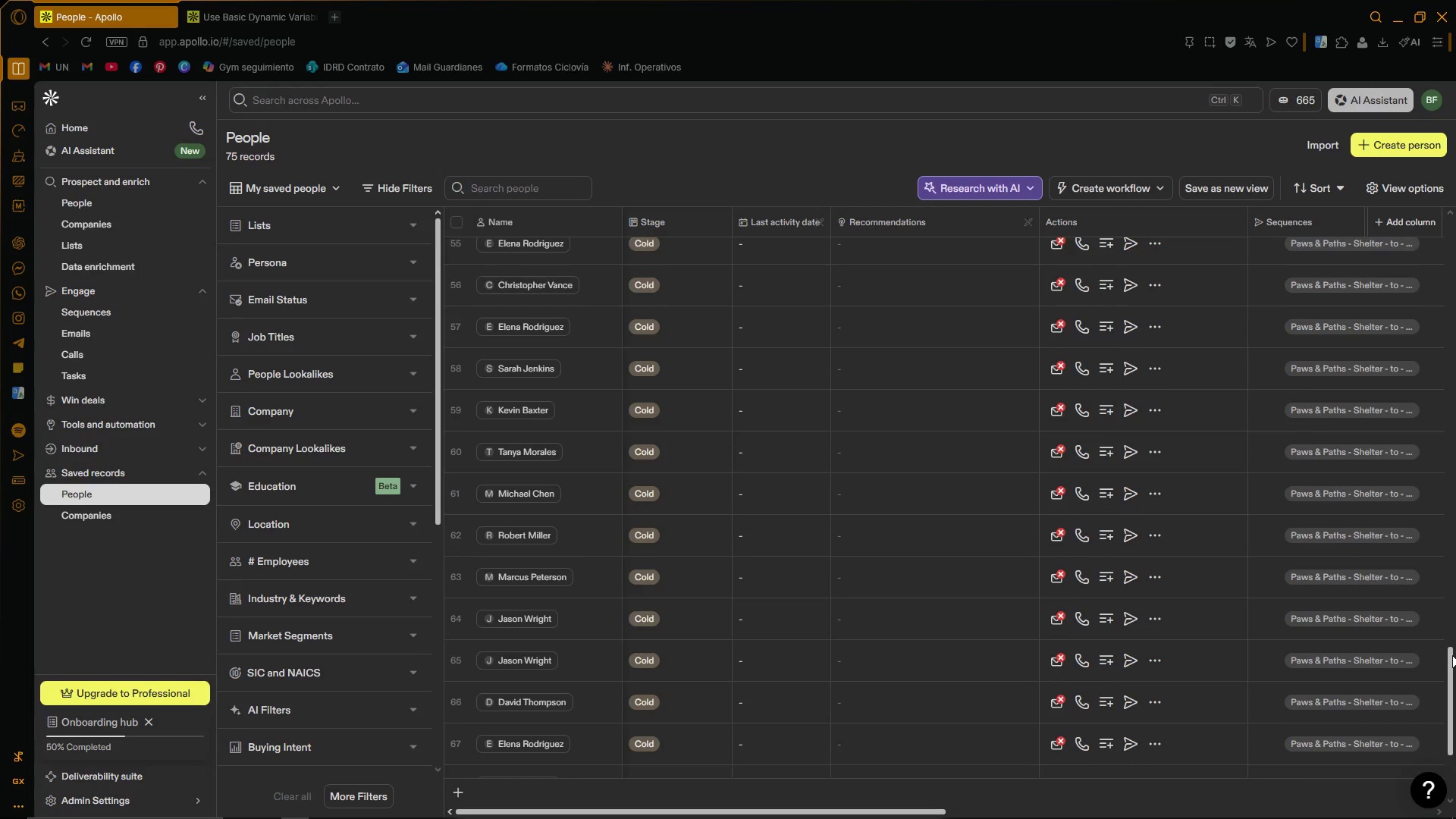 
left_click_drag(start_coordinate=[1452, 654], to_coordinate=[1451, 713])
 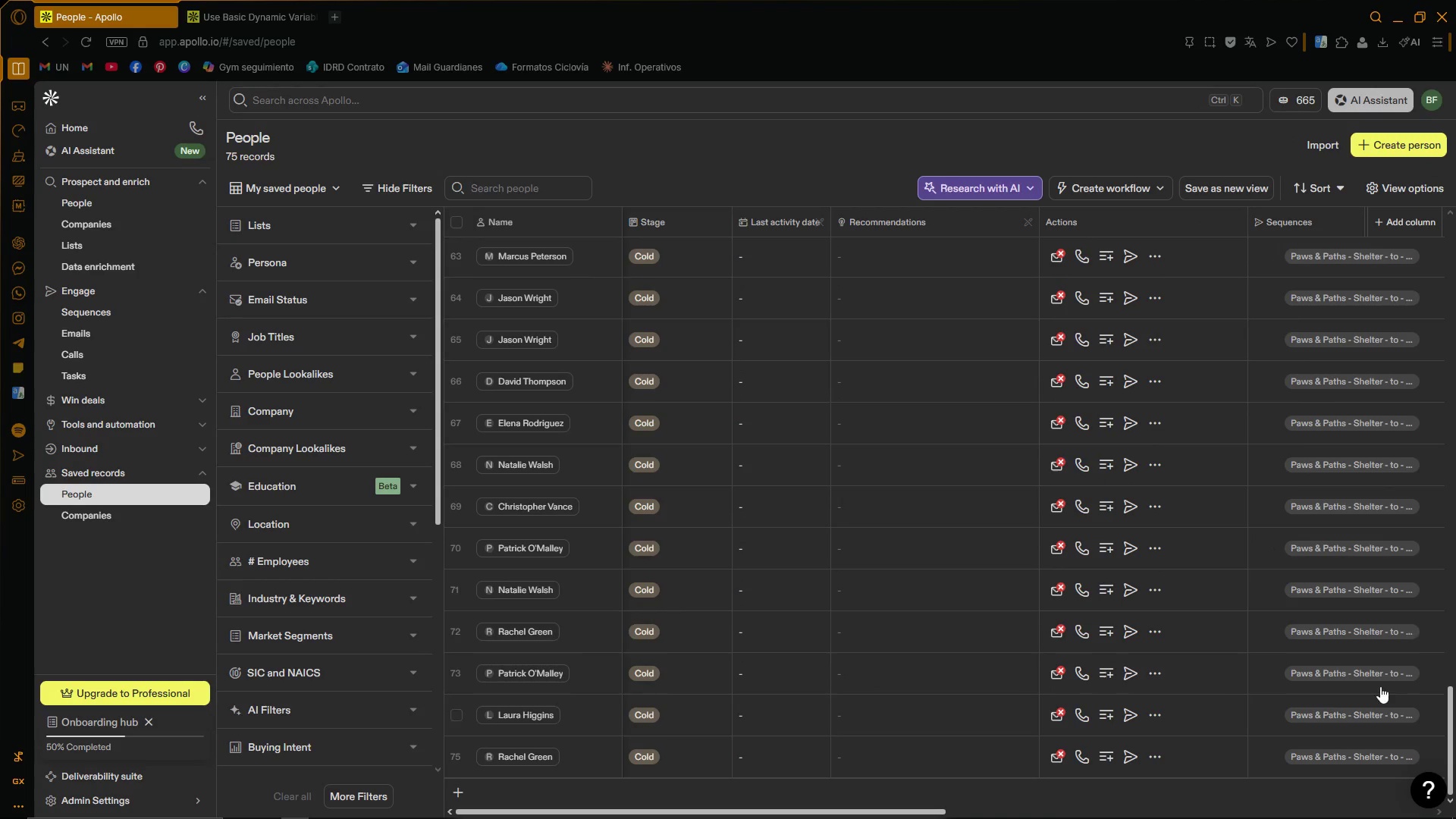 
scroll: coordinate [918, 601], scroll_direction: up, amount: 37.0
 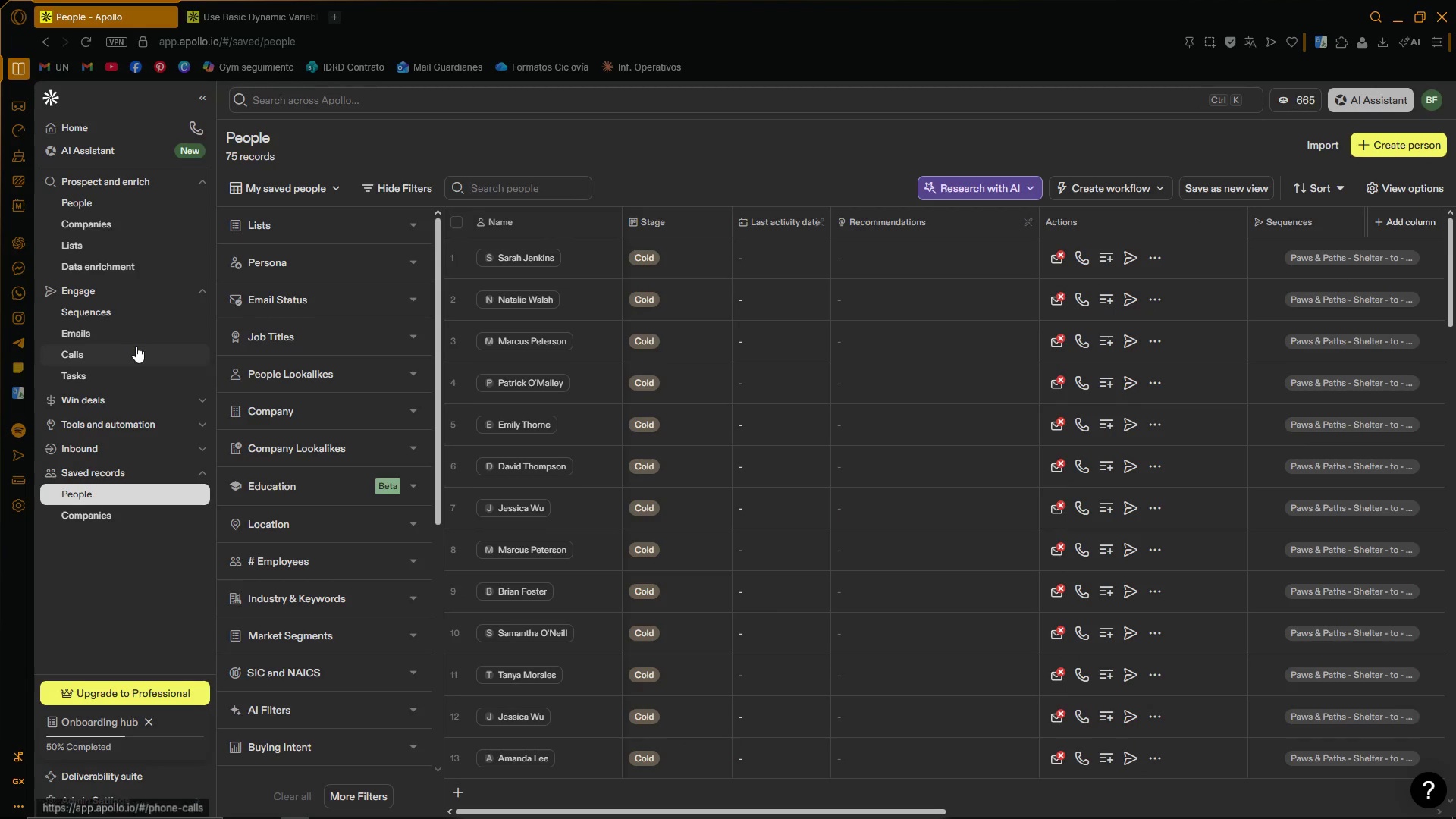 
left_click([139, 309])
 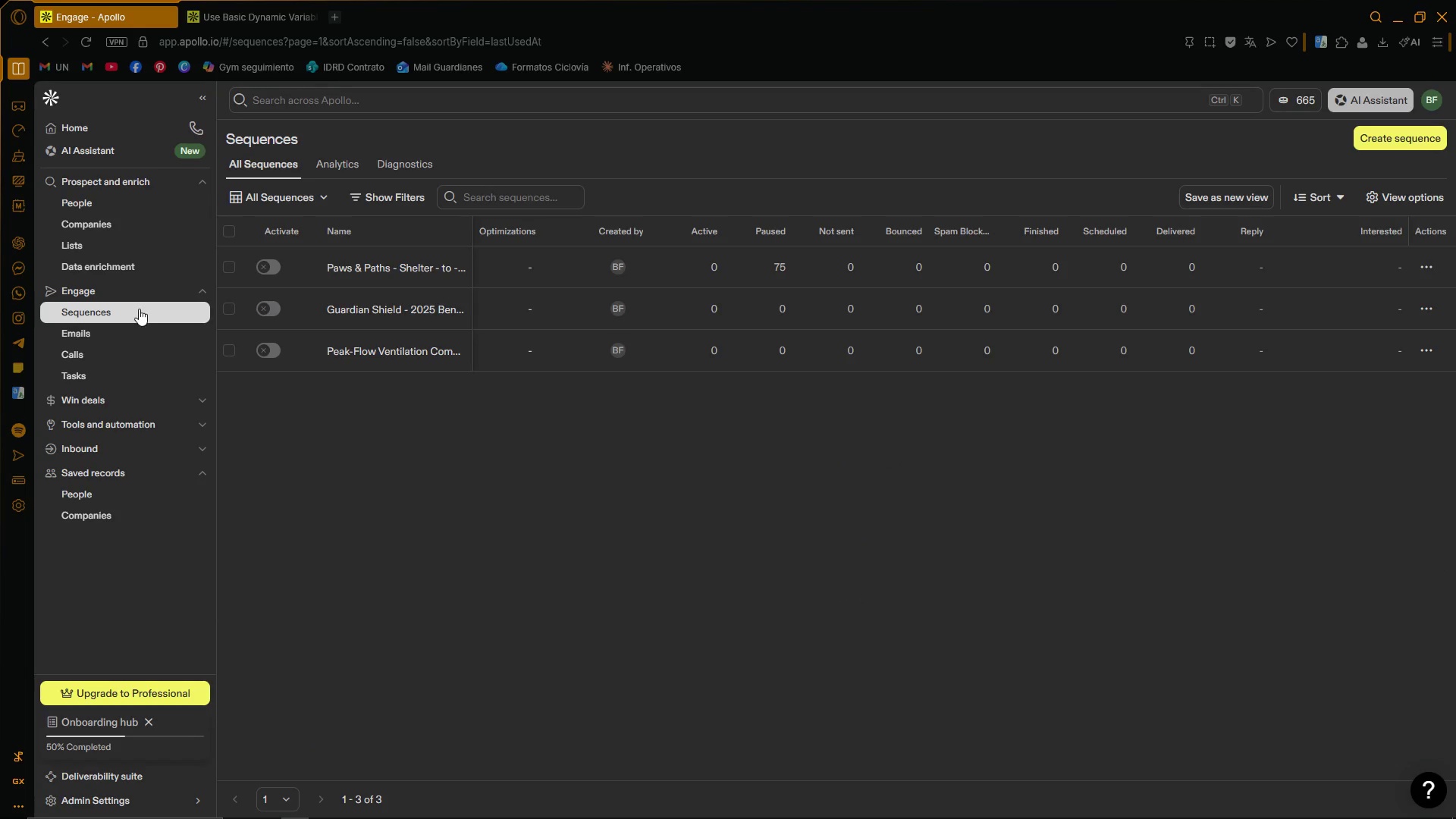 
left_click([654, 469])
 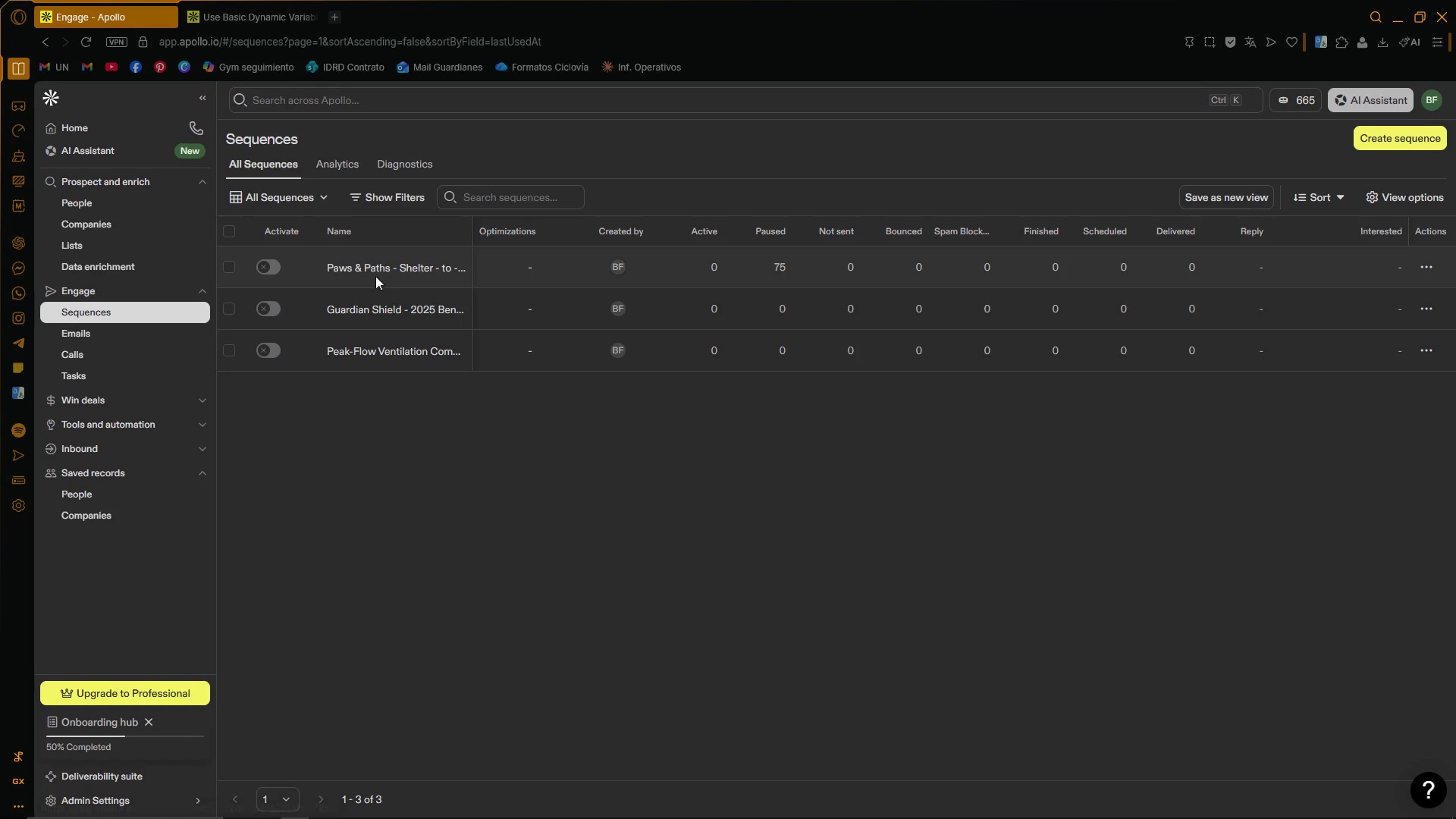 
left_click([372, 268])
 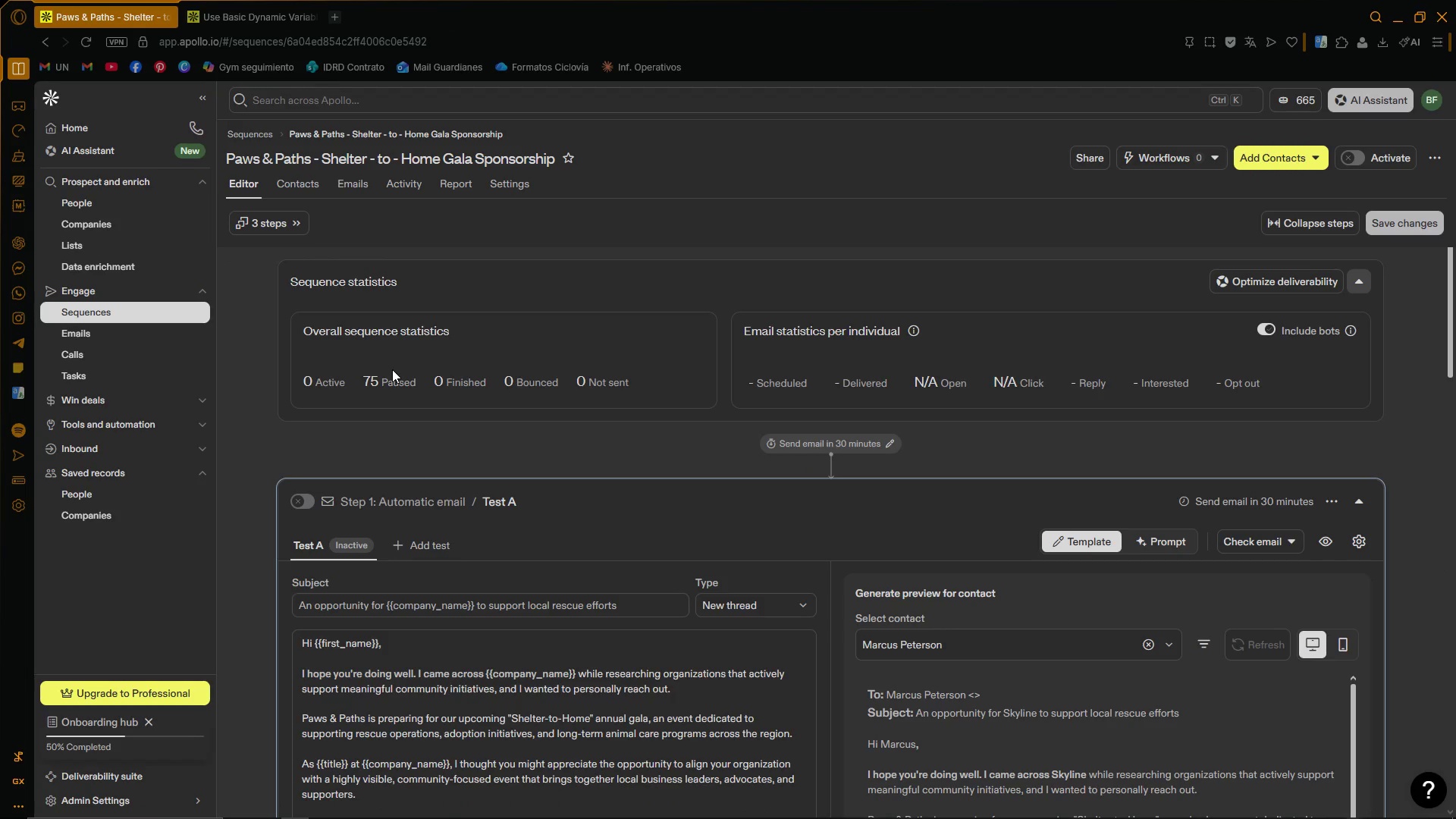 
wait(20.44)
 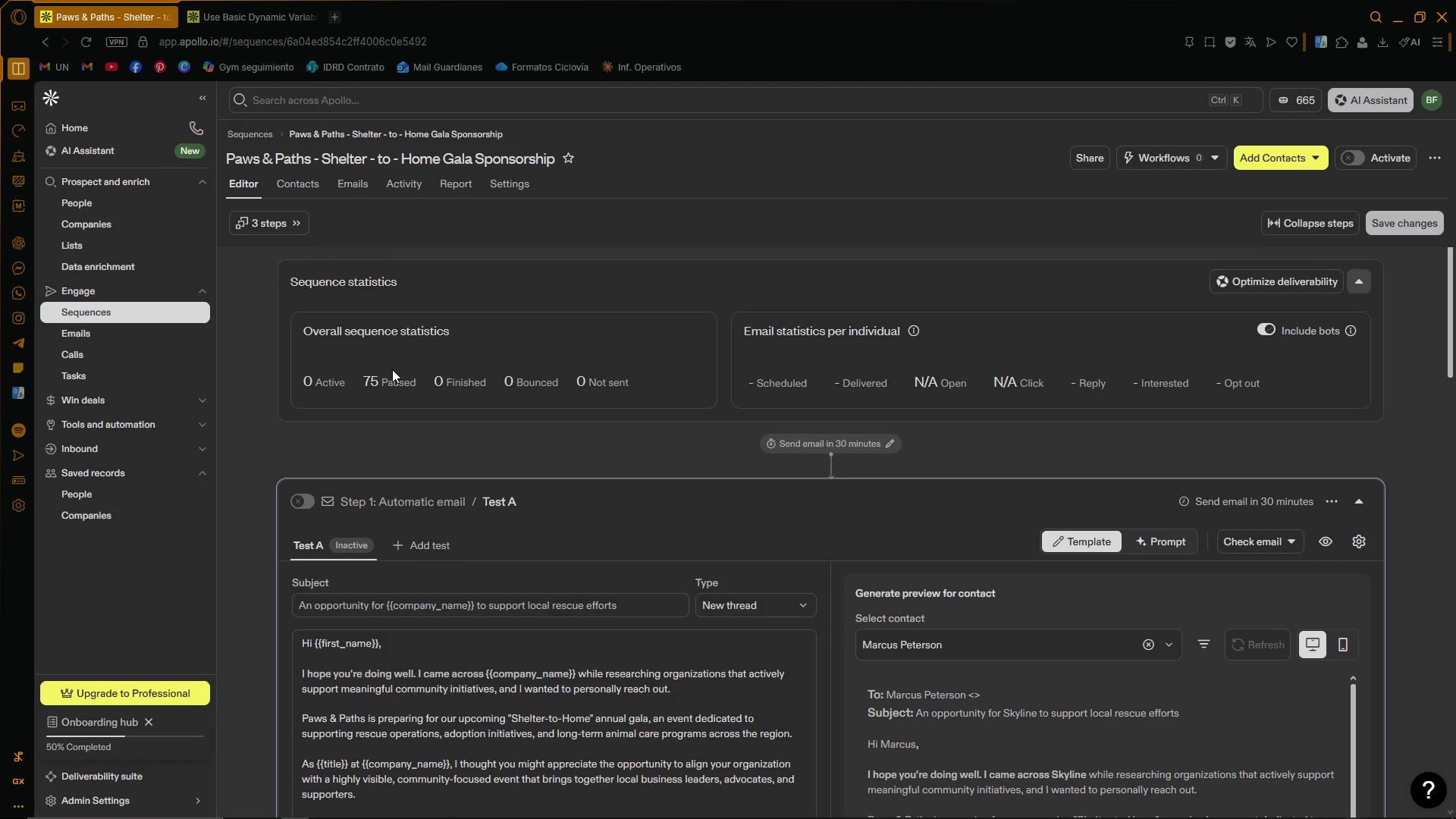 
scroll: coordinate [335, 389], scroll_direction: none, amount: 0.0
 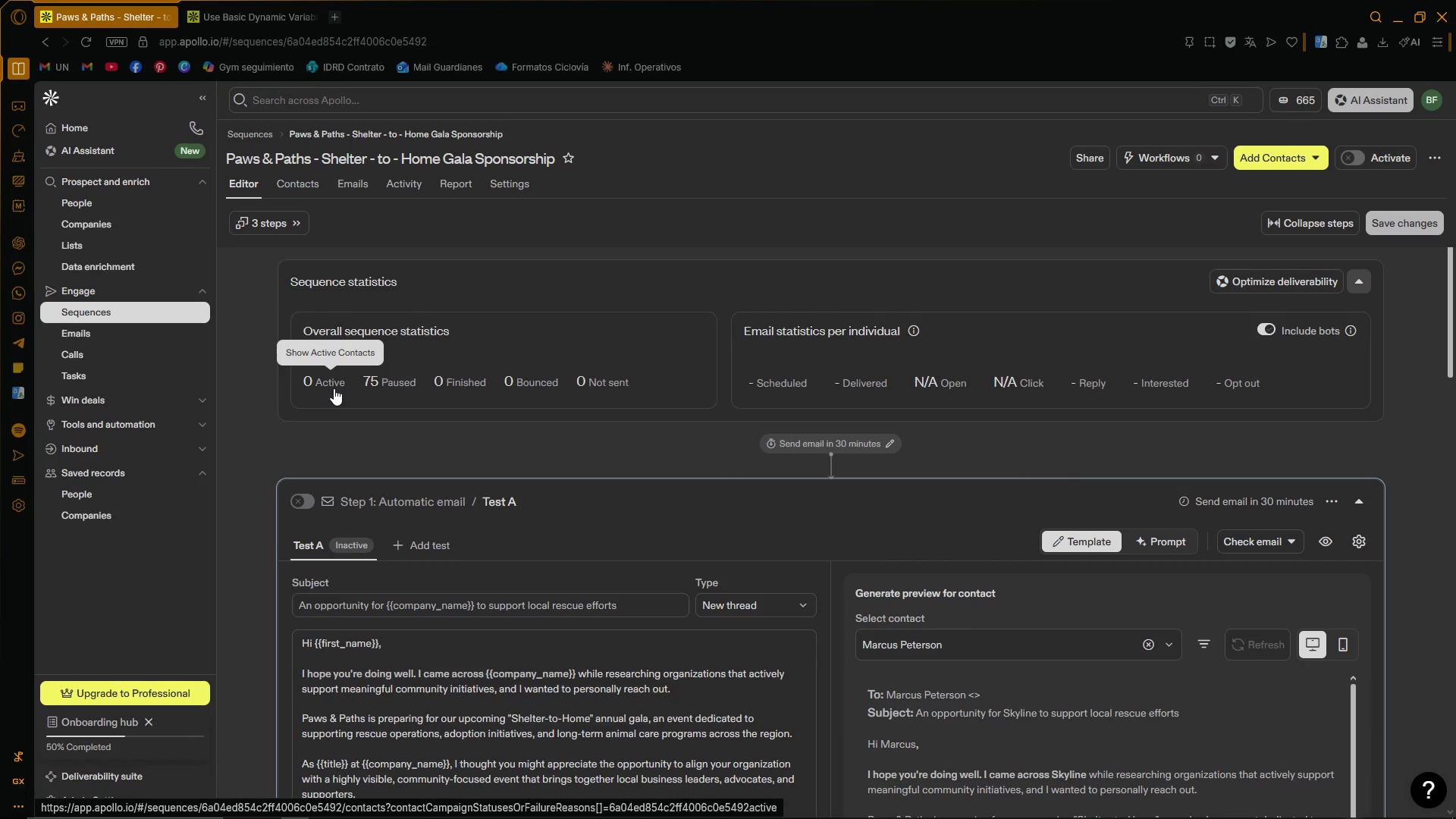 
wait(7.13)
 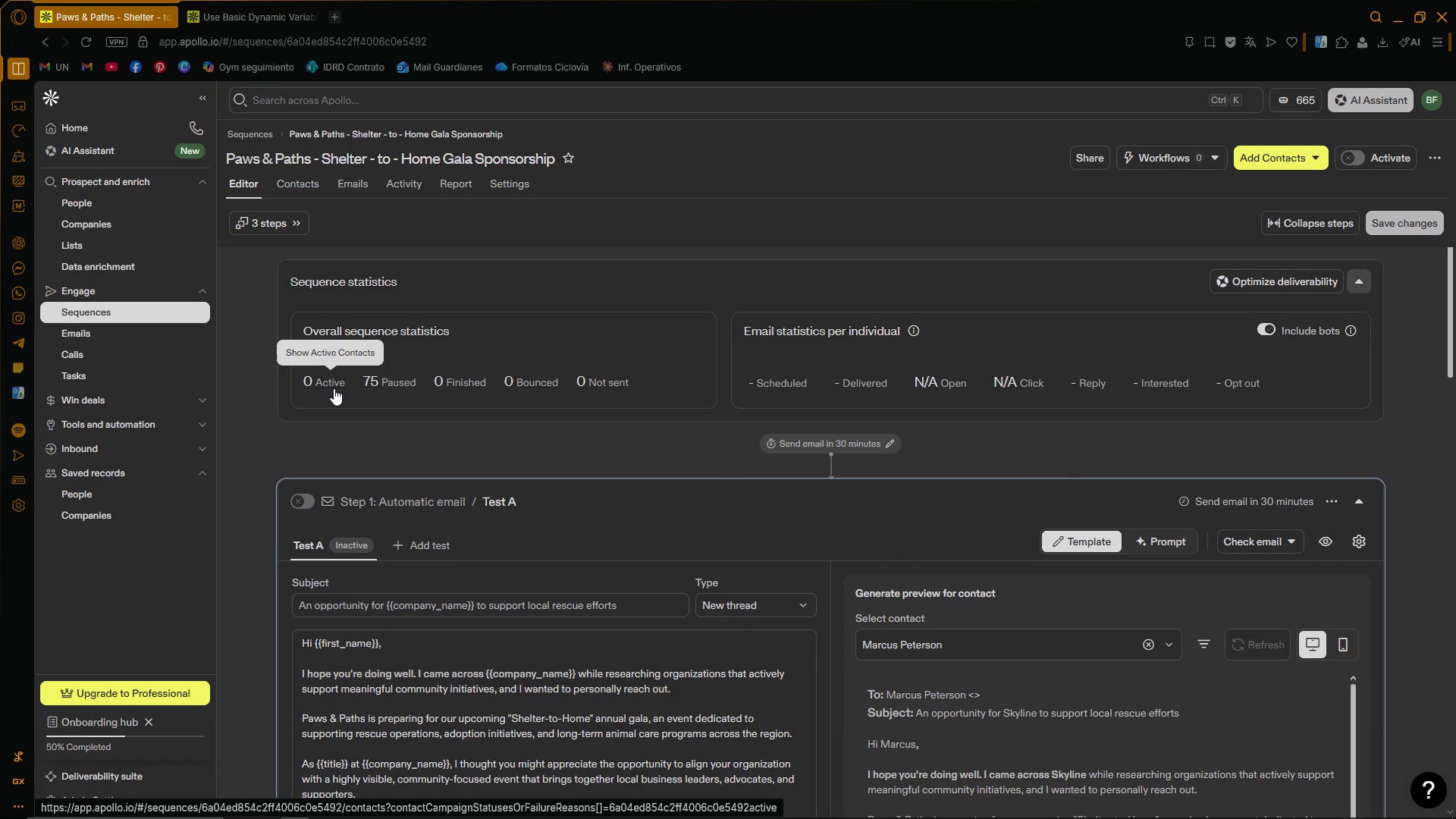 
left_click([321, 813])